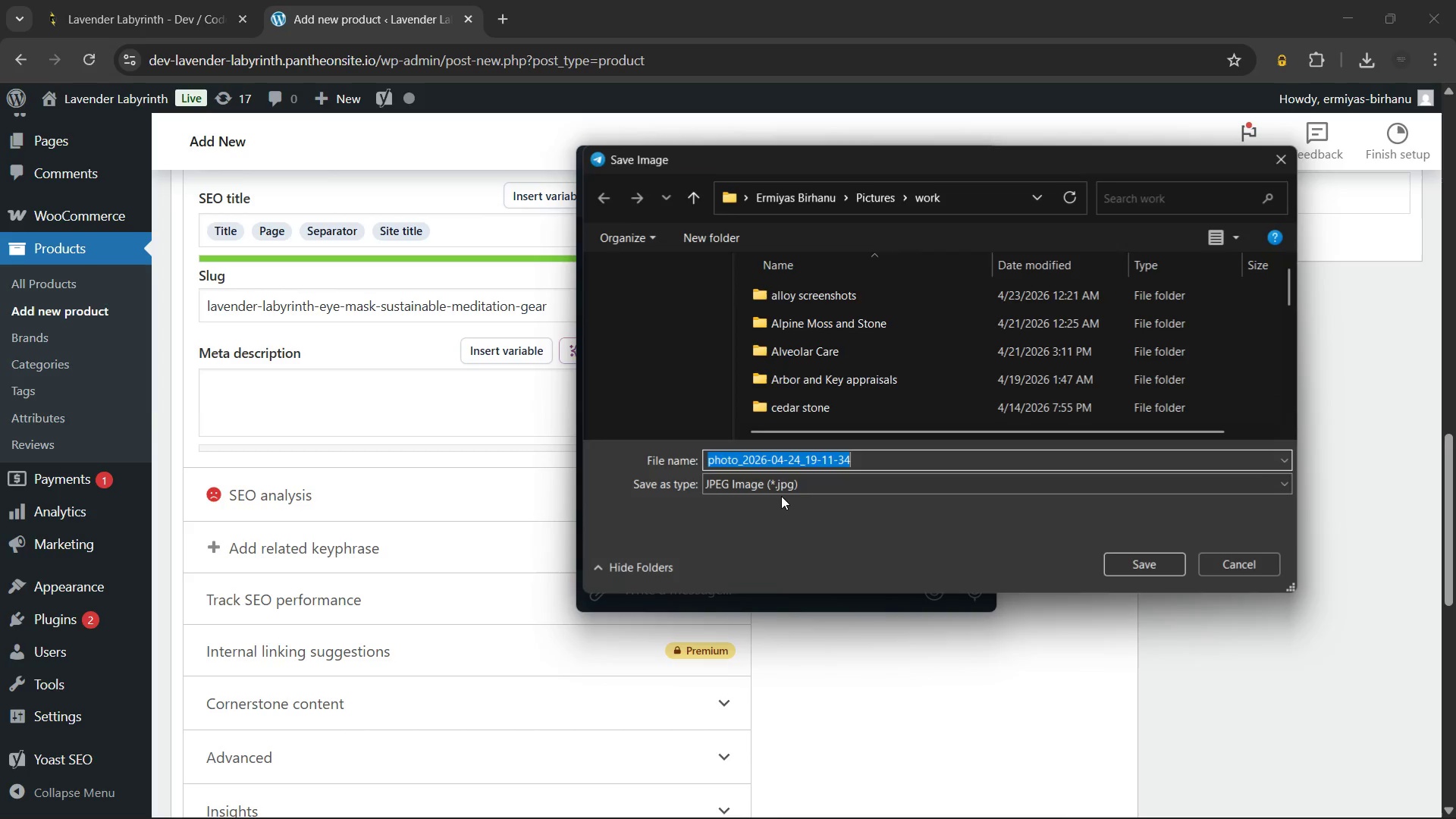 
type(first mask)
 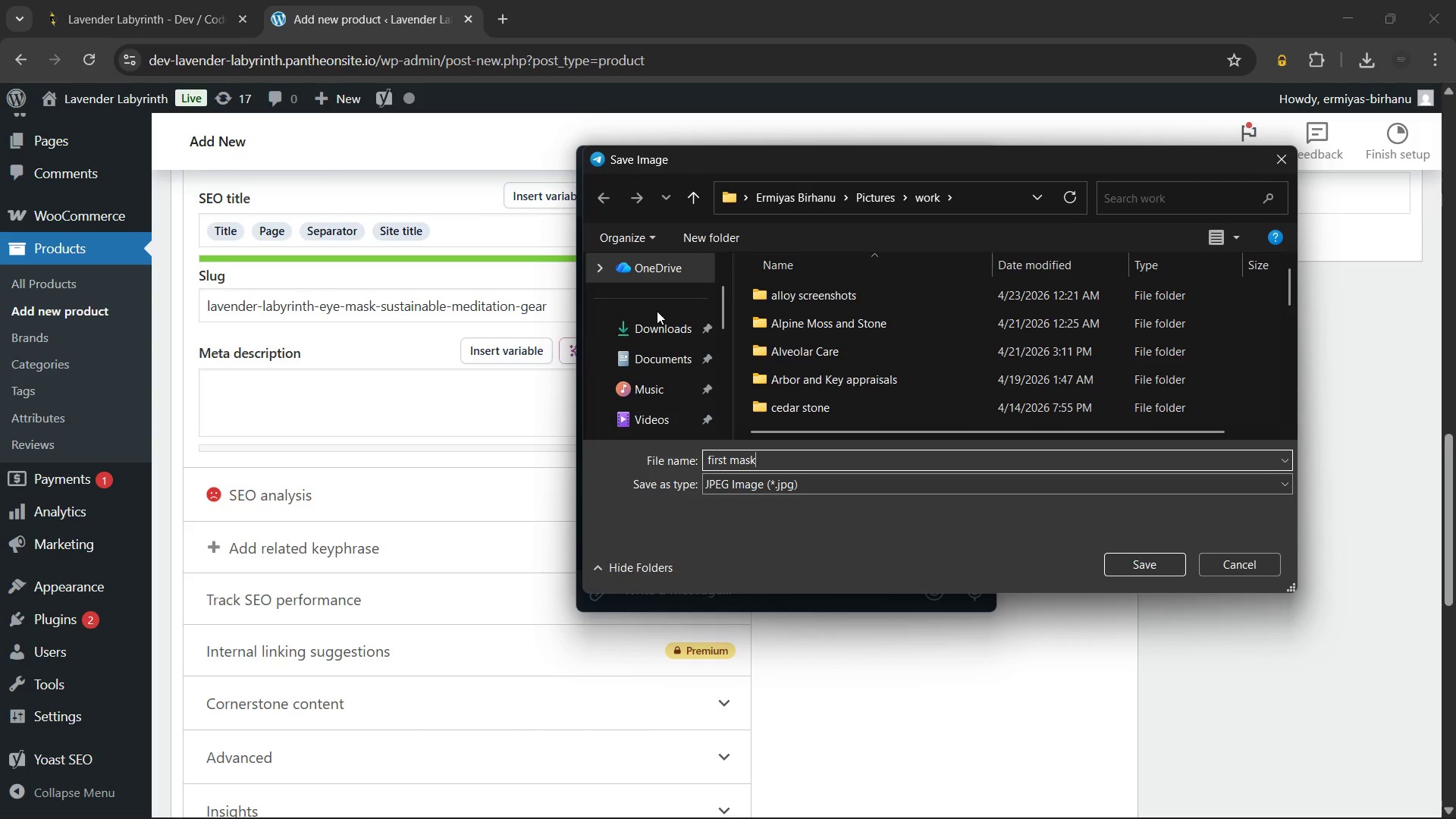 
left_click([651, 338])
 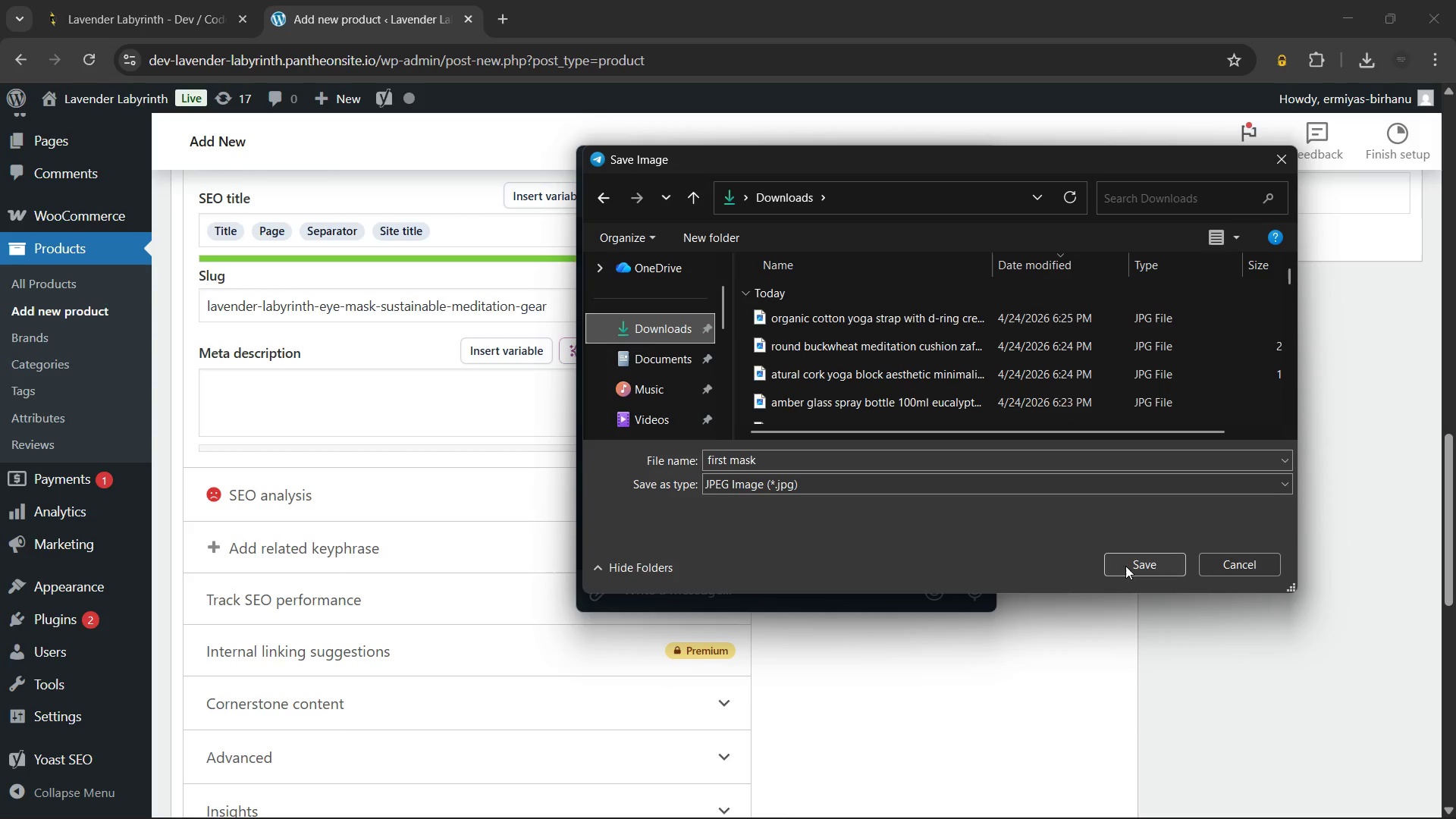 
left_click([1125, 563])
 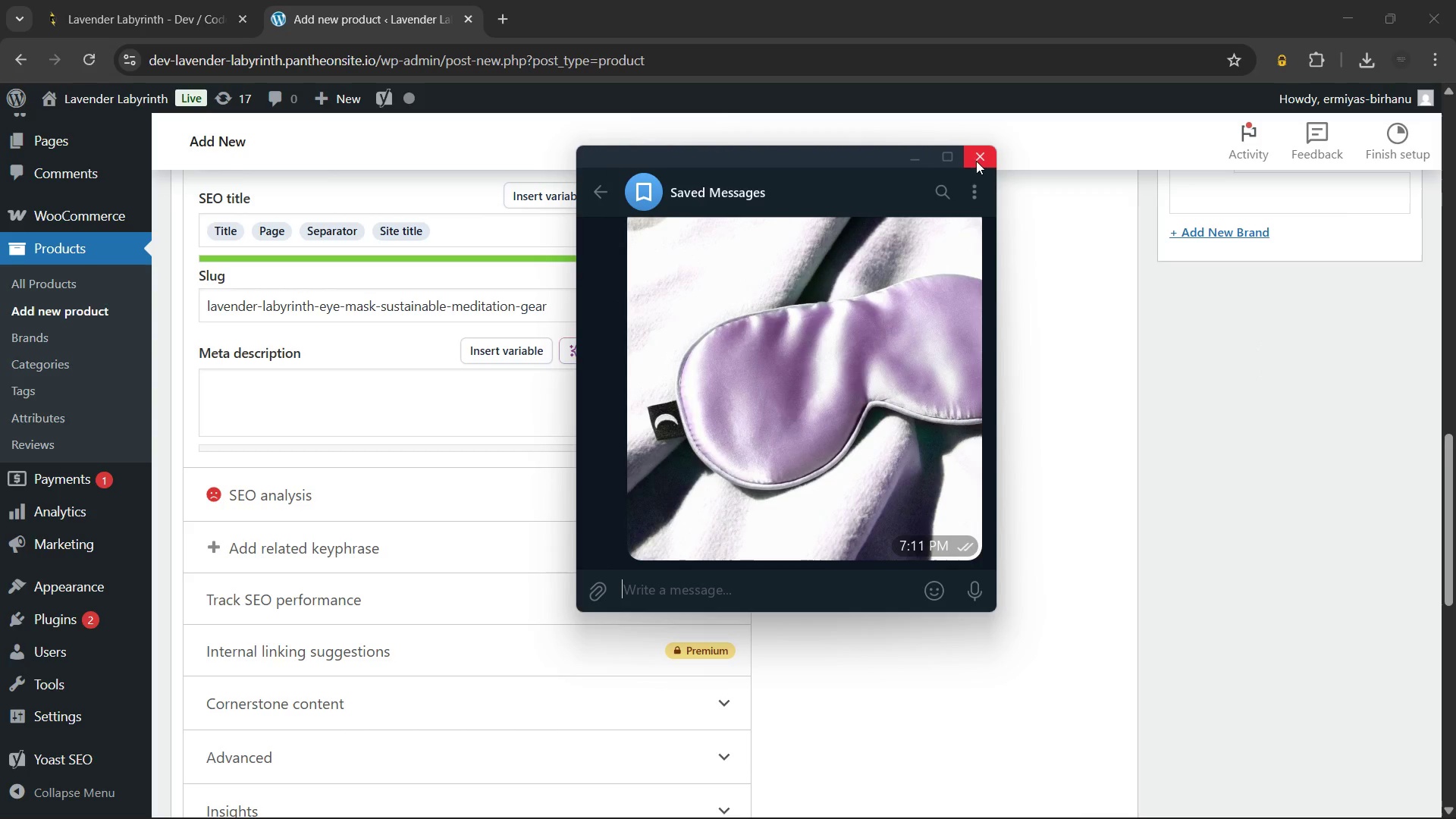 
left_click([976, 152])
 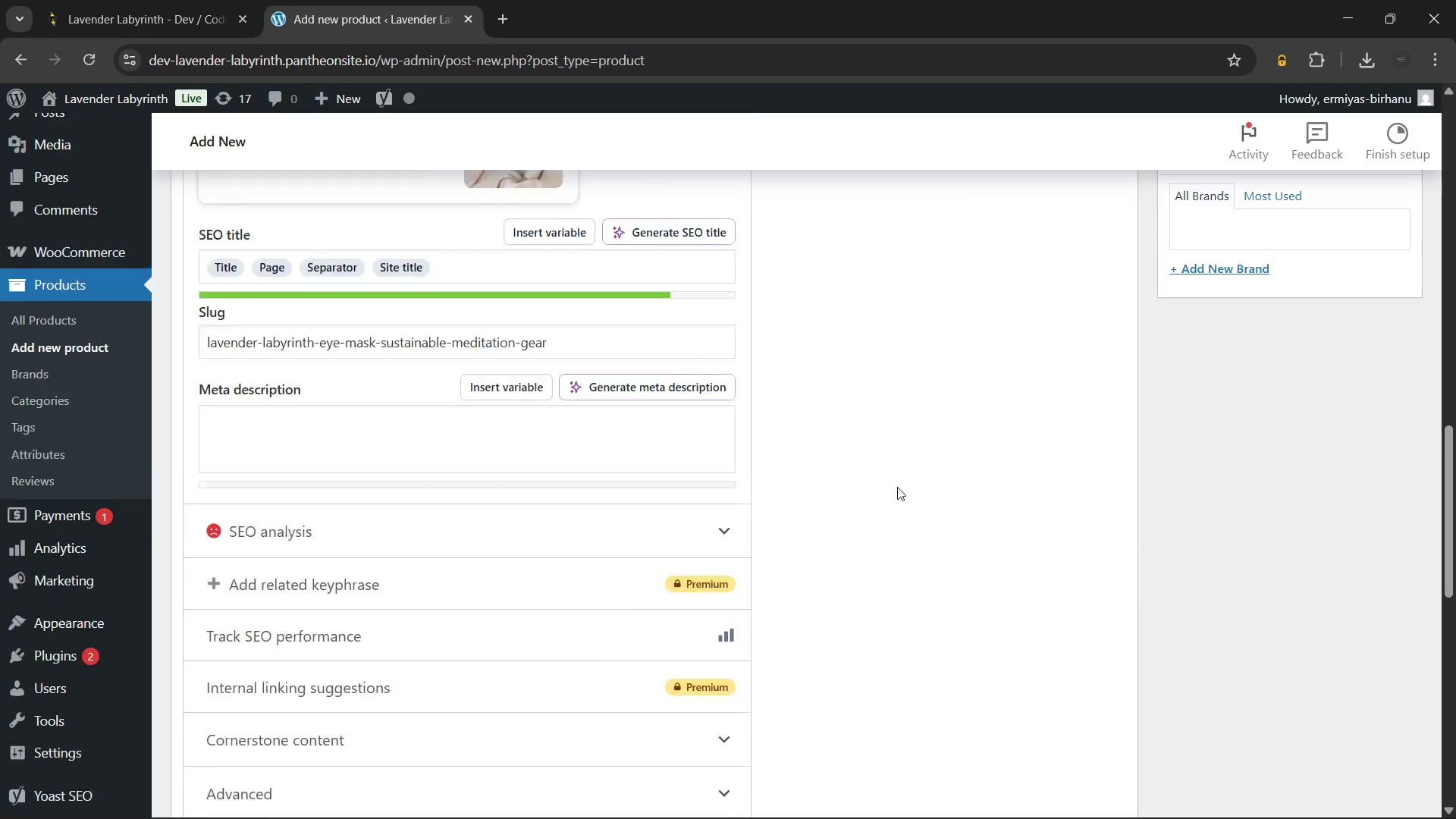 
scroll: coordinate [897, 487], scroll_direction: up, amount: 14.0
 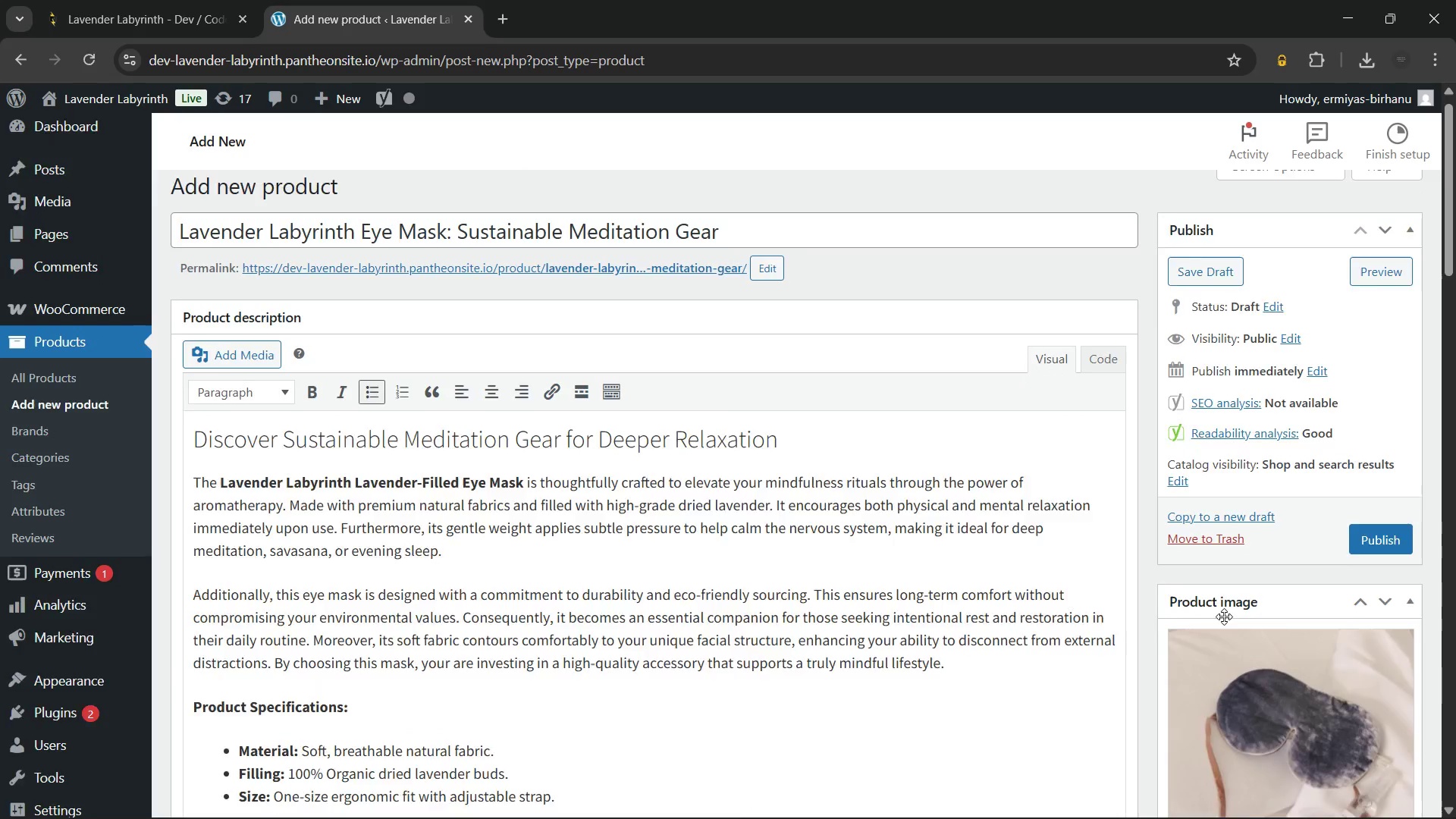 
scroll: coordinate [1224, 617], scroll_direction: down, amount: 2.0
 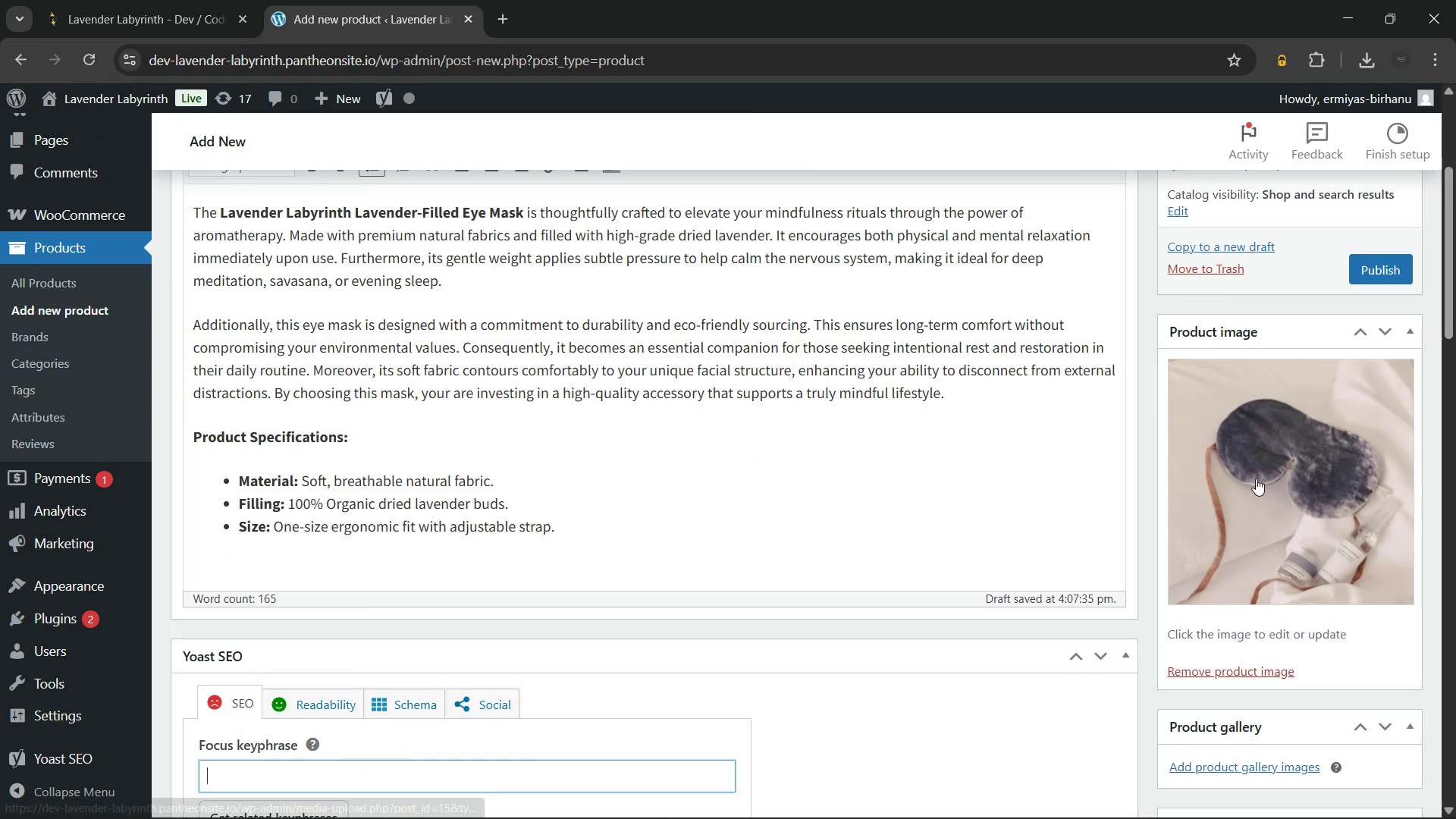 
left_click([1256, 479])
 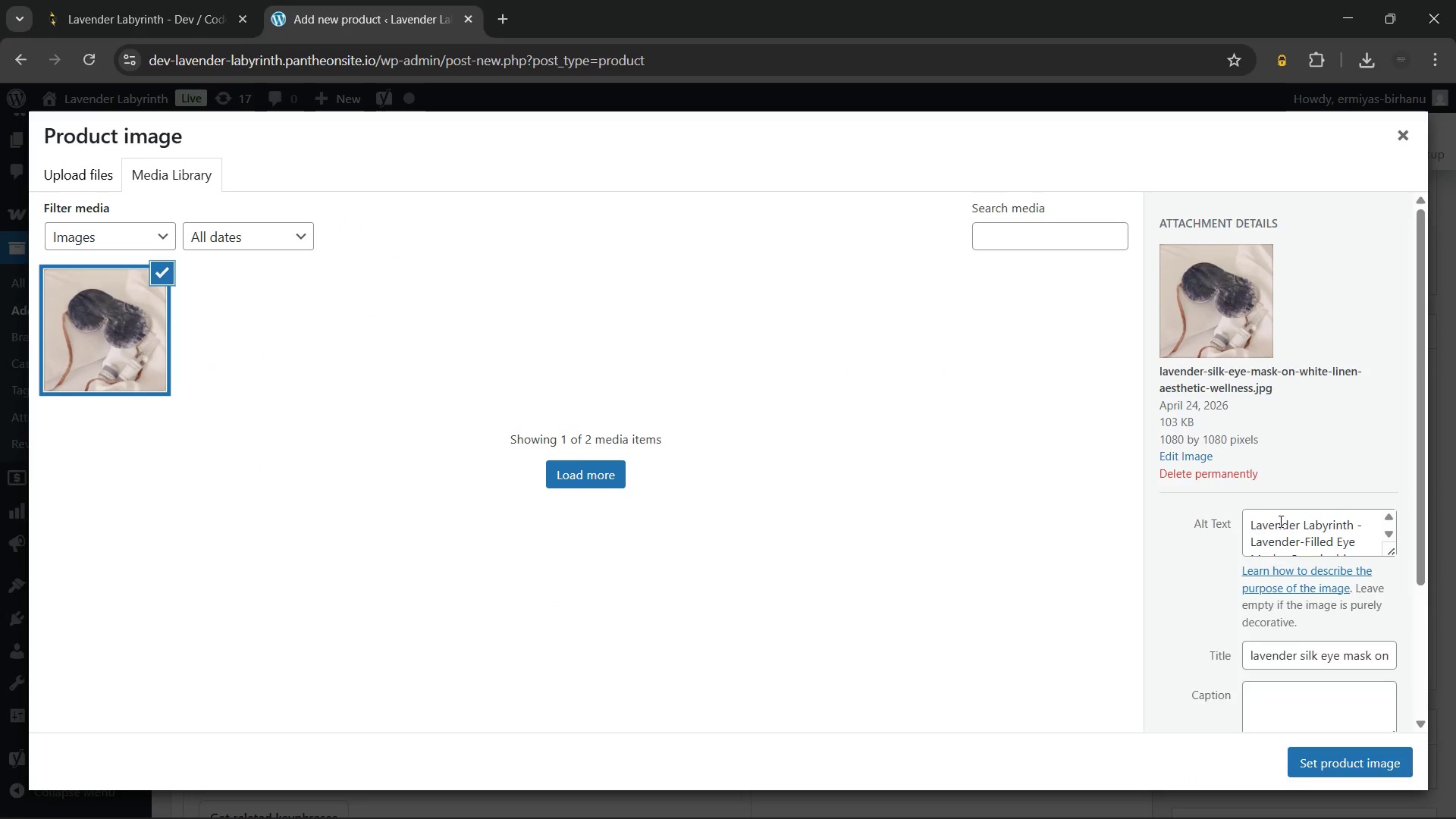 
left_click([1281, 525])
 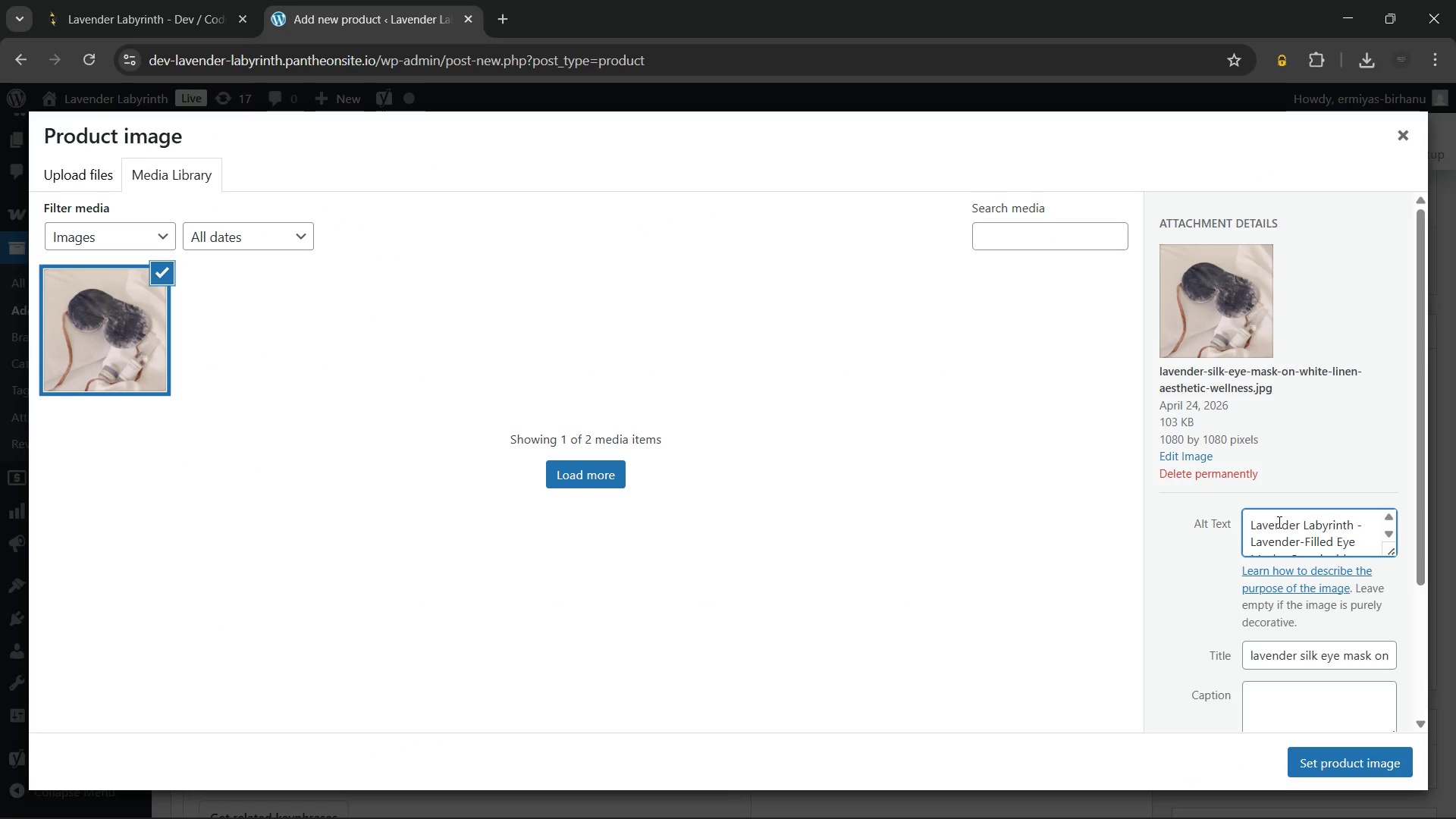 
key(Control+A)
 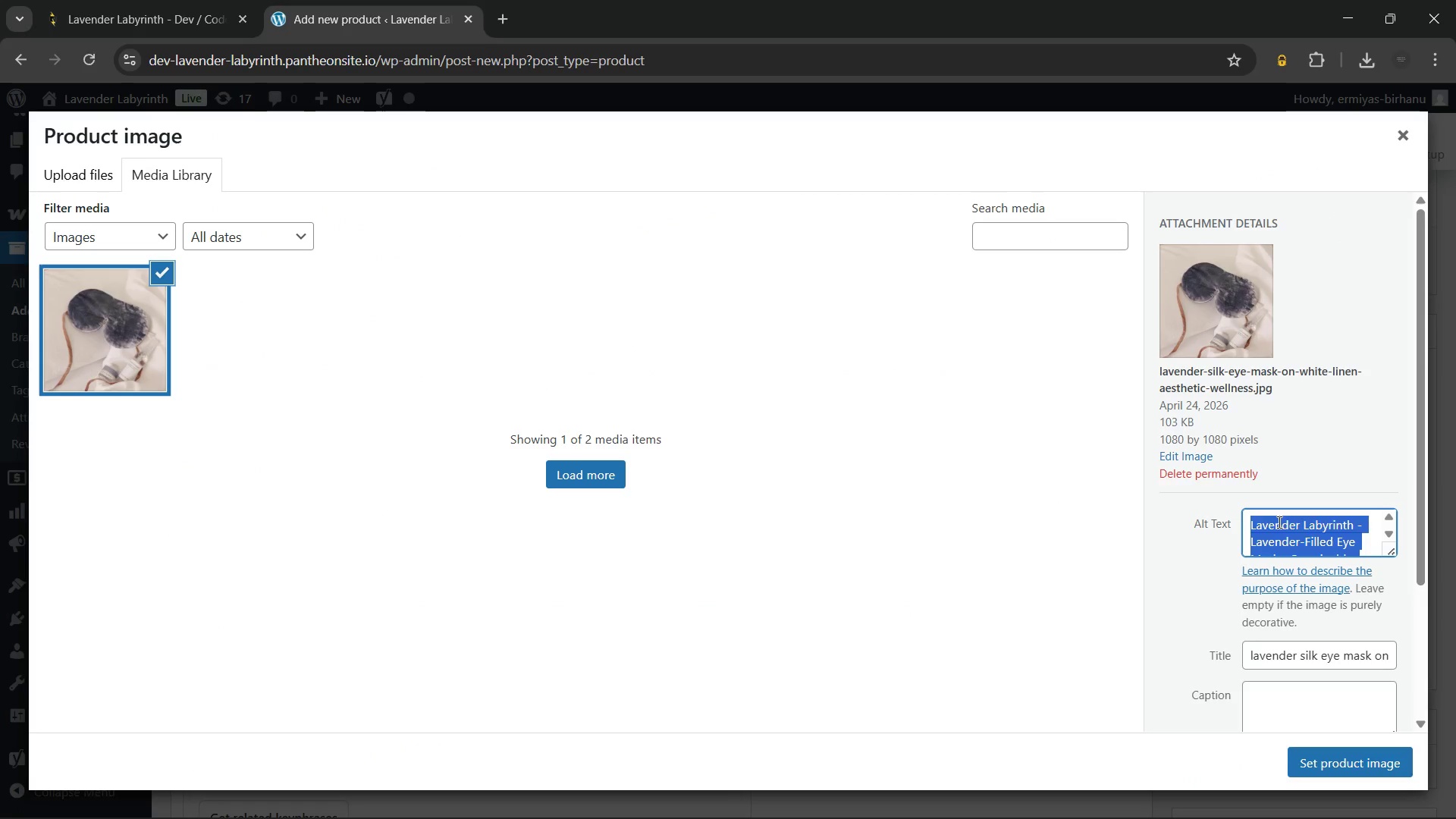 
key(Control+C)
 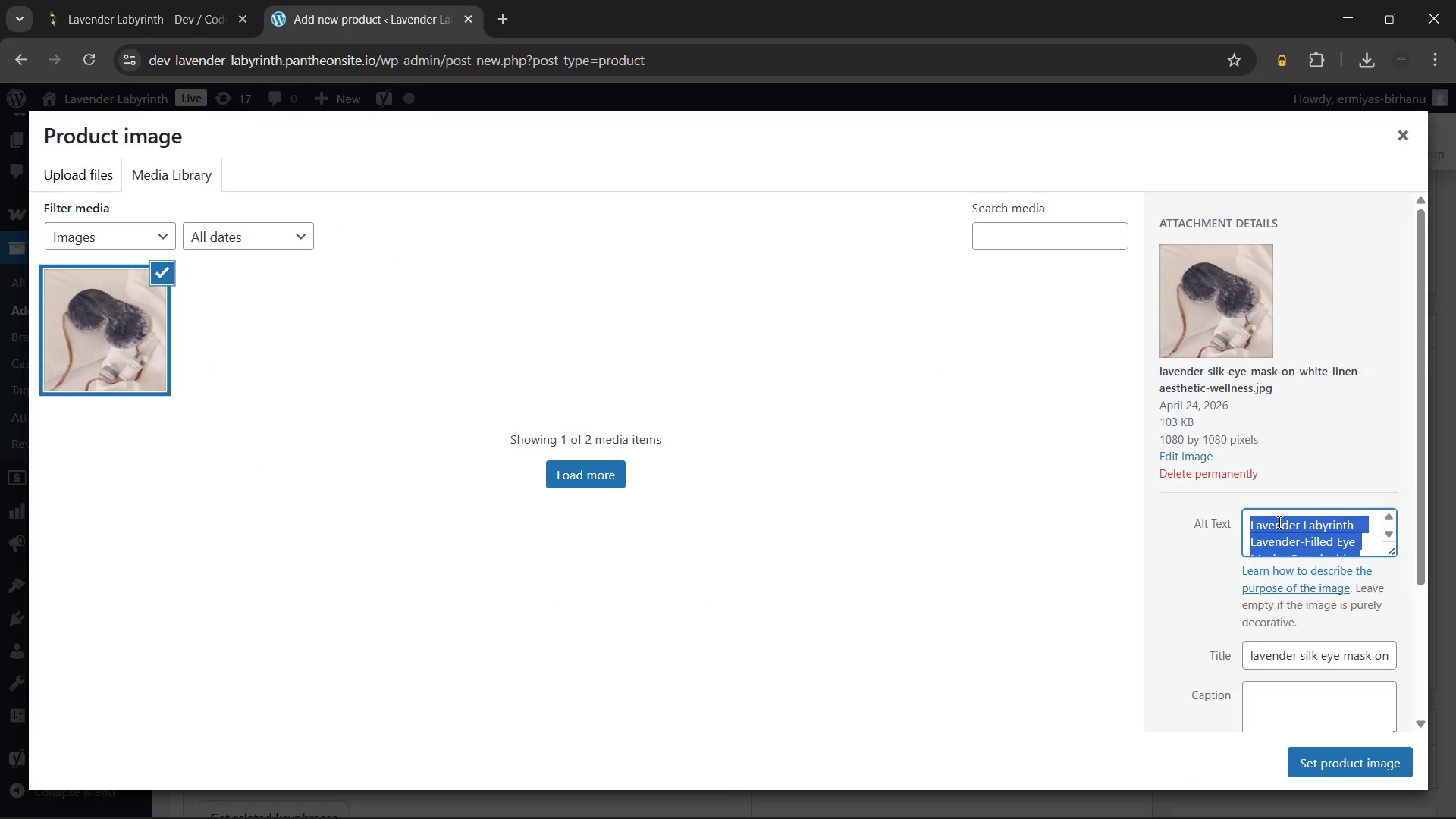 
key(Control+C)
 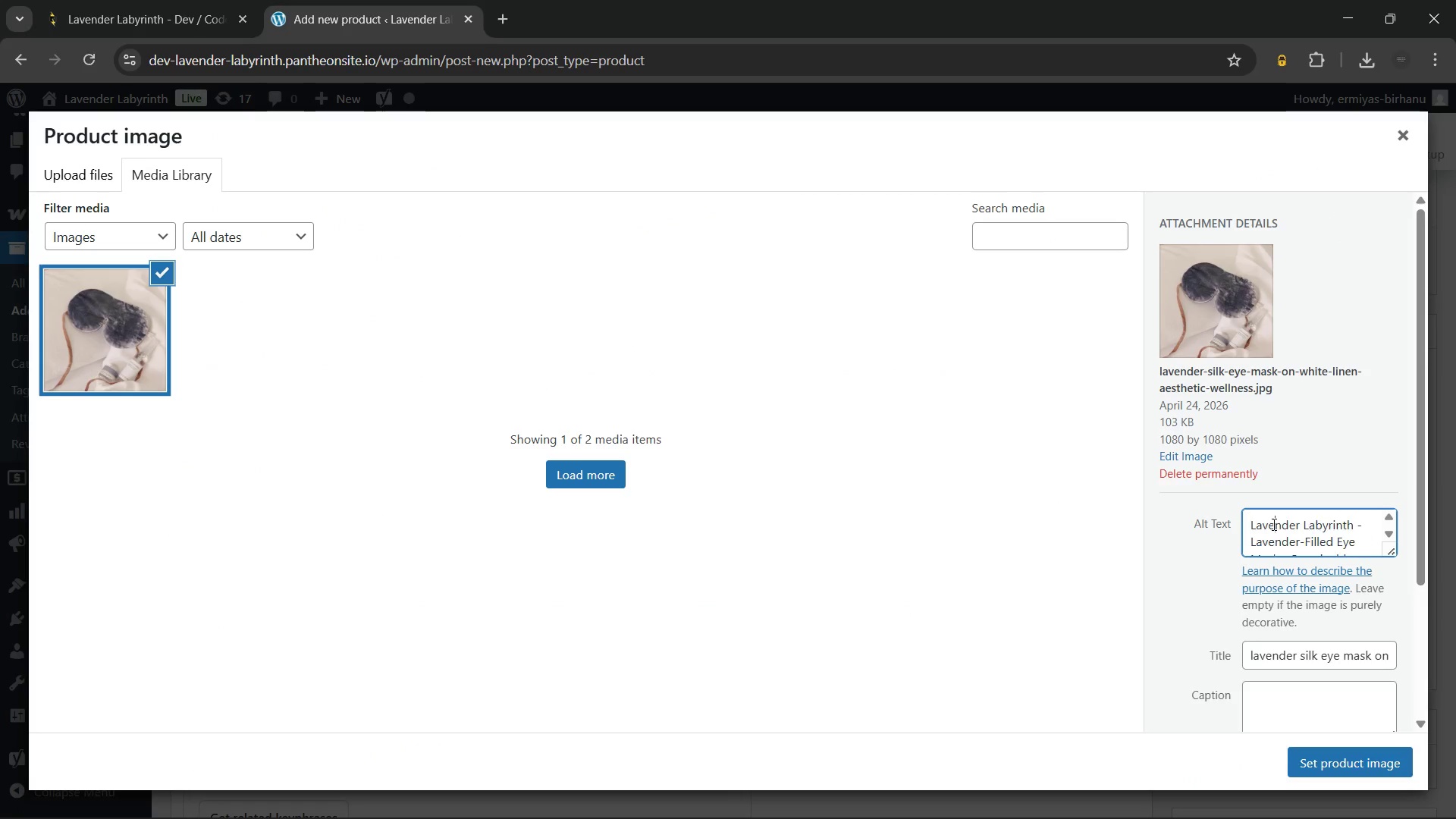 
left_click([1272, 524])
 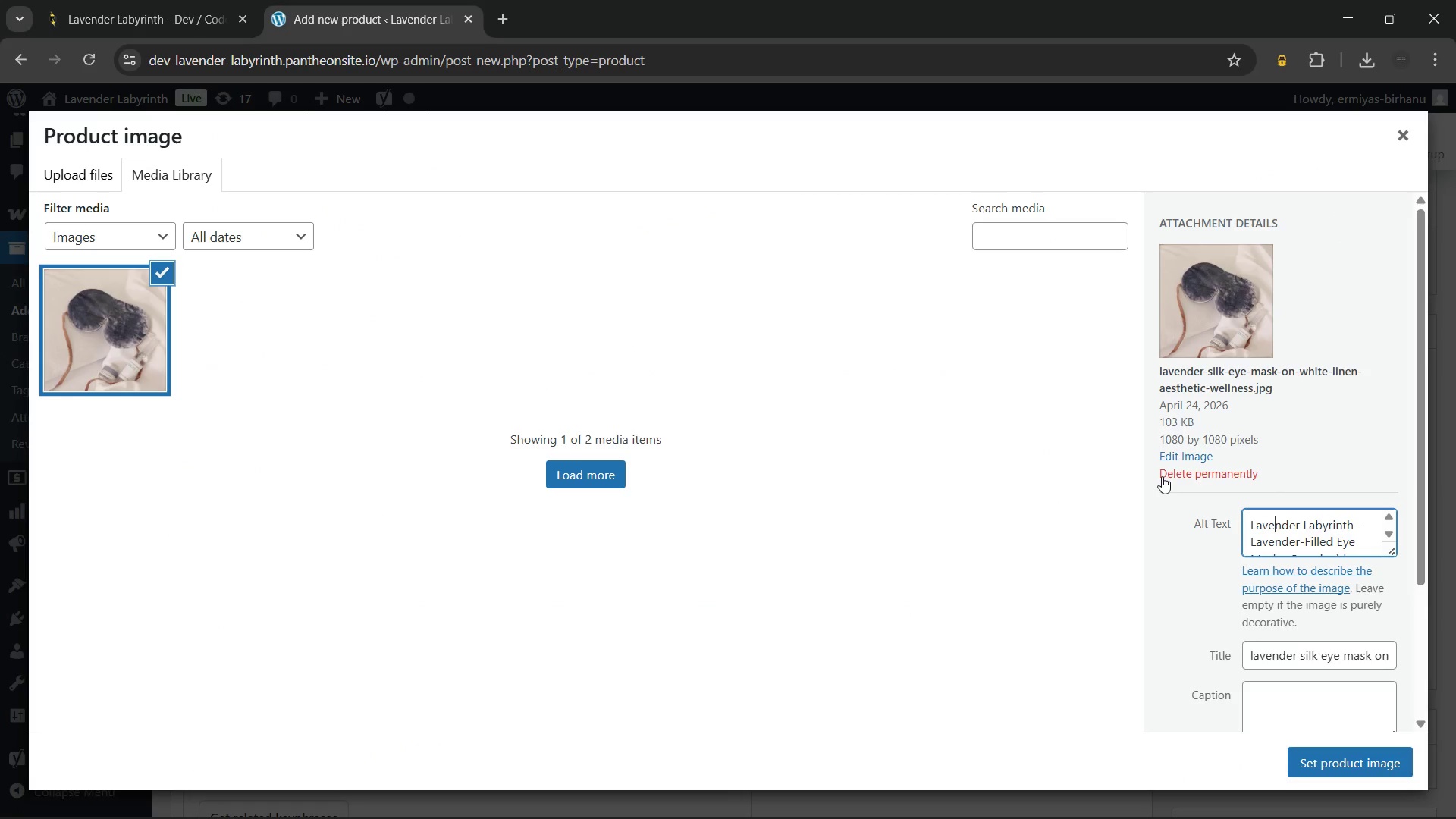 
key(Control+A)
 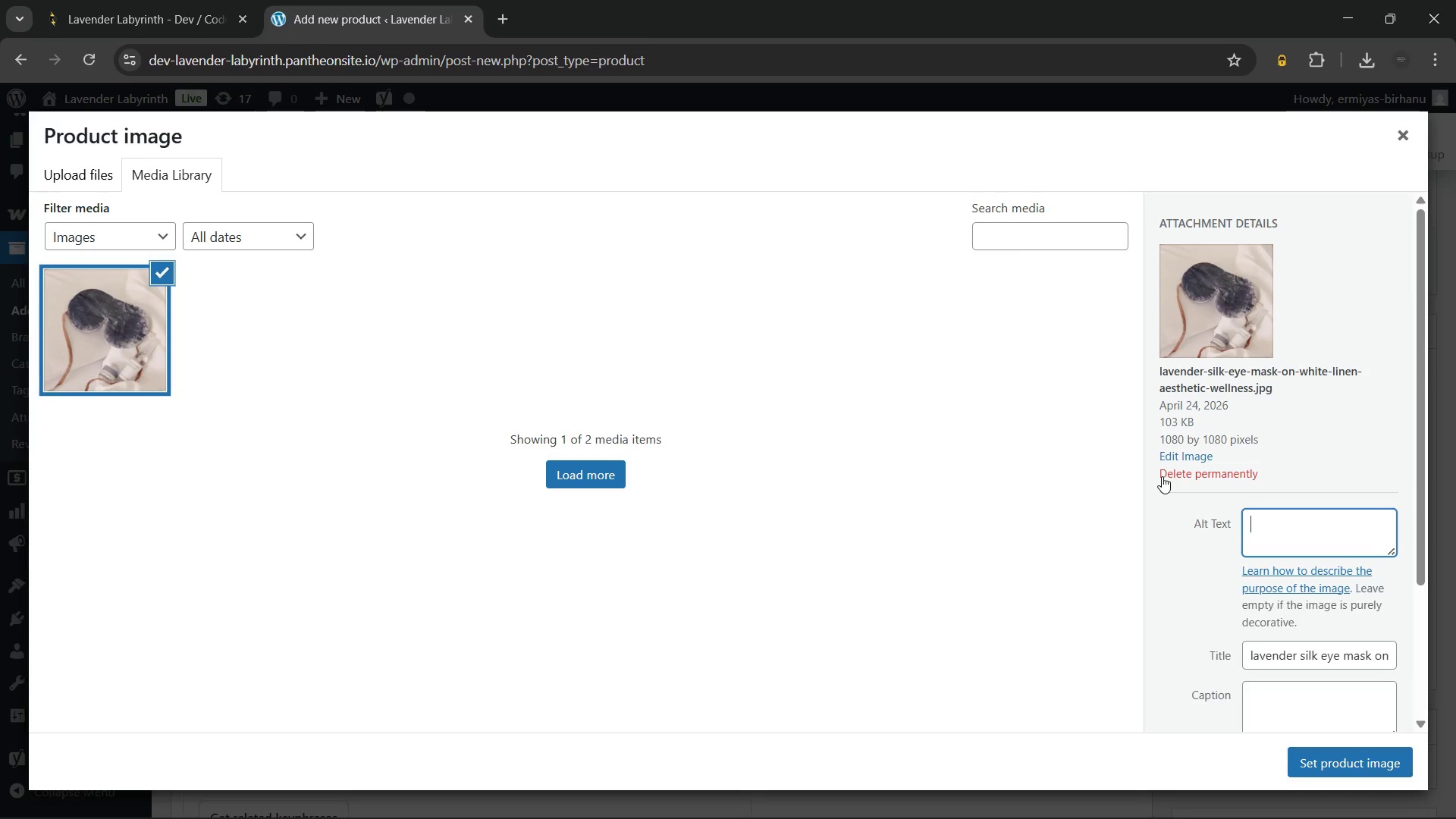 
key(Backspace)
 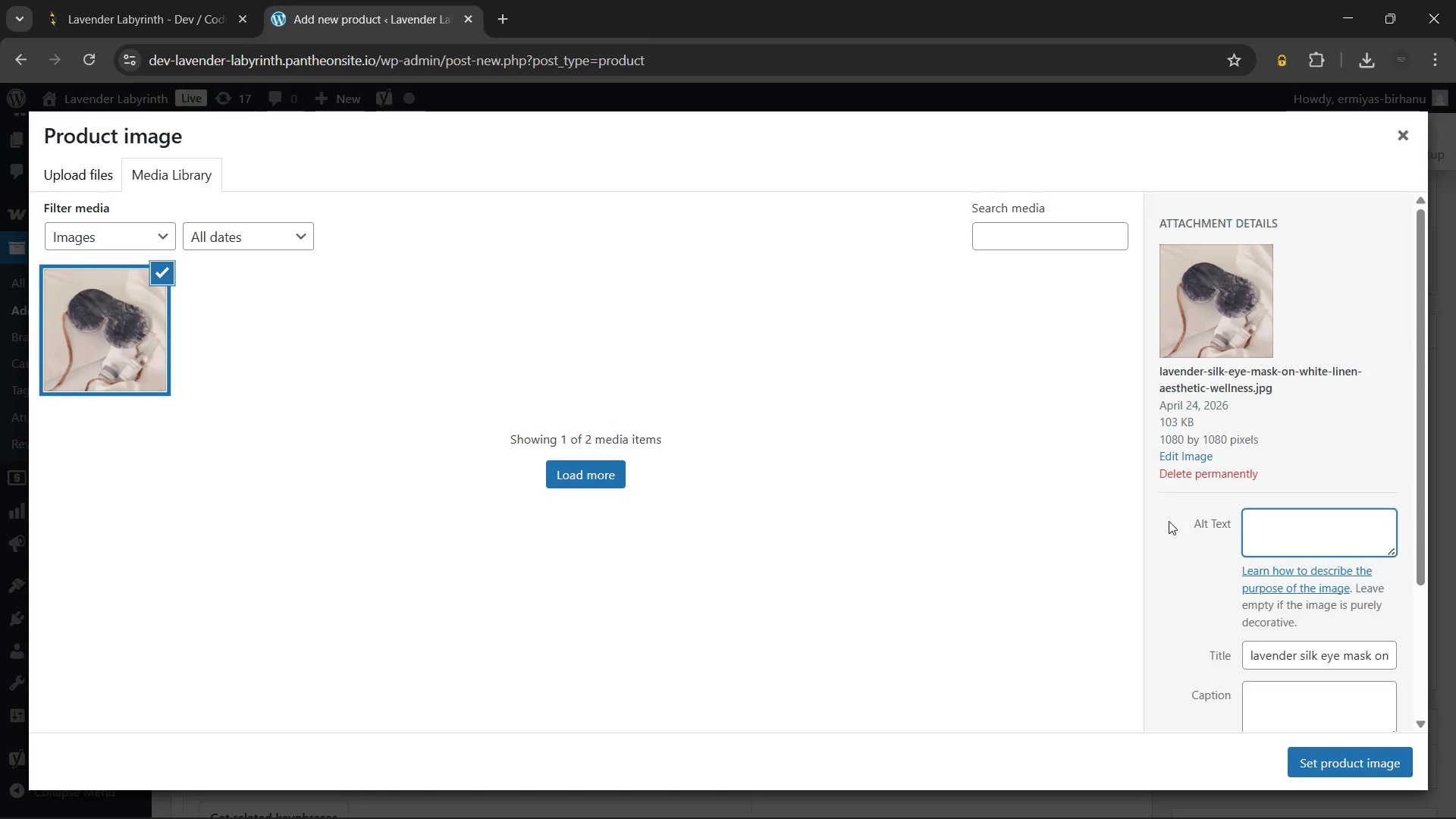 
left_click([1169, 521])
 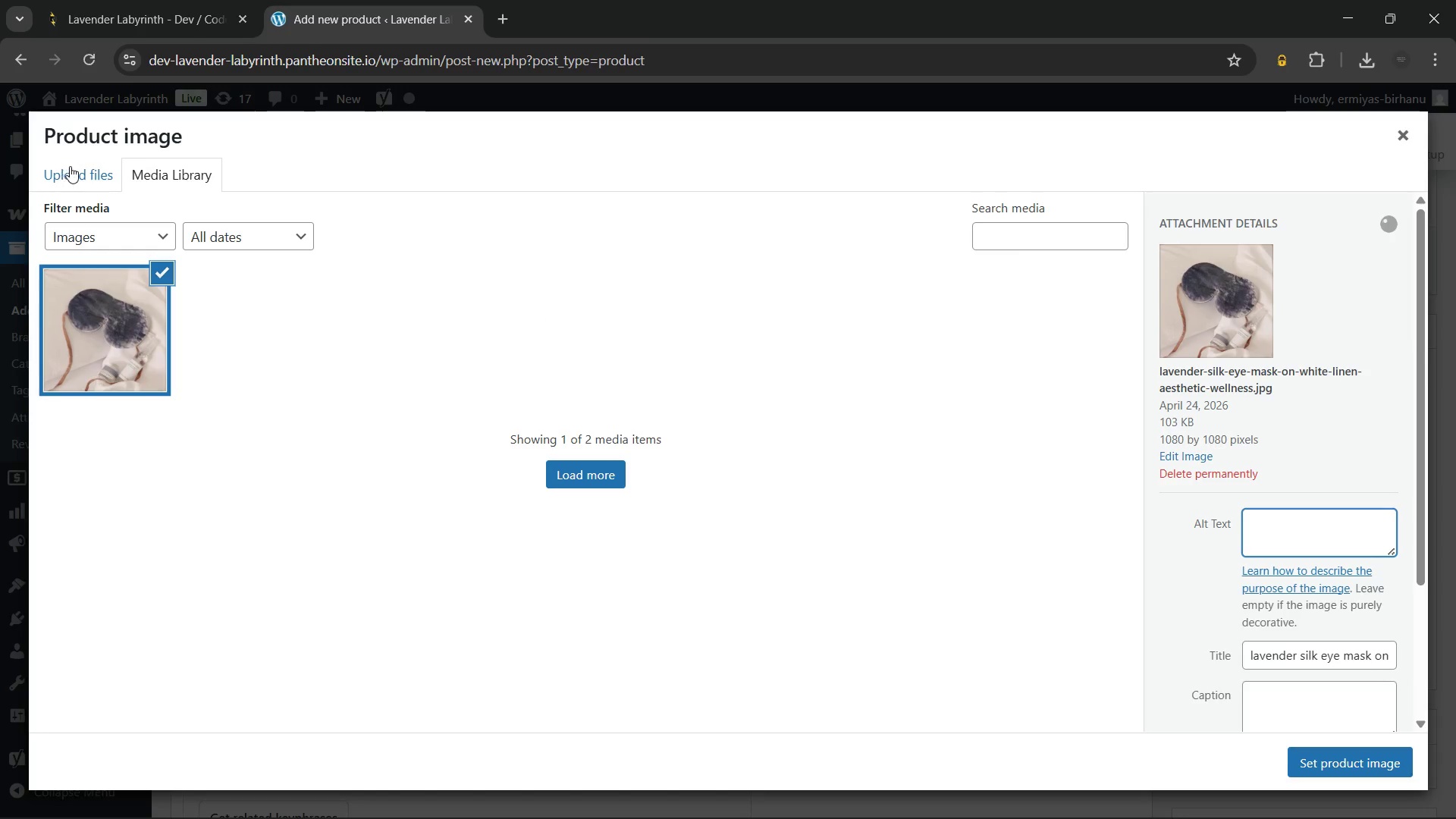 
left_click([72, 164])
 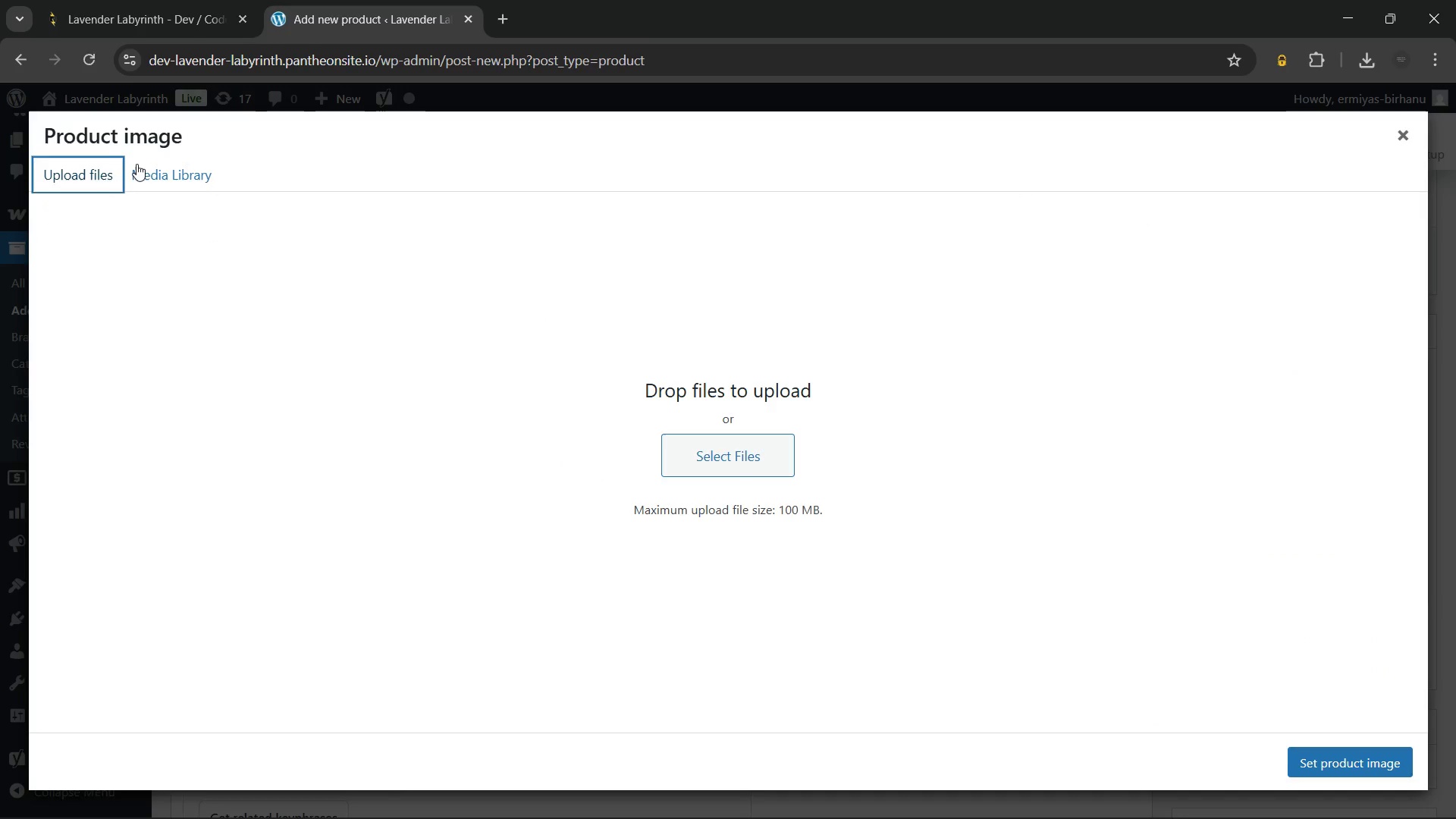 
left_click([137, 164])
 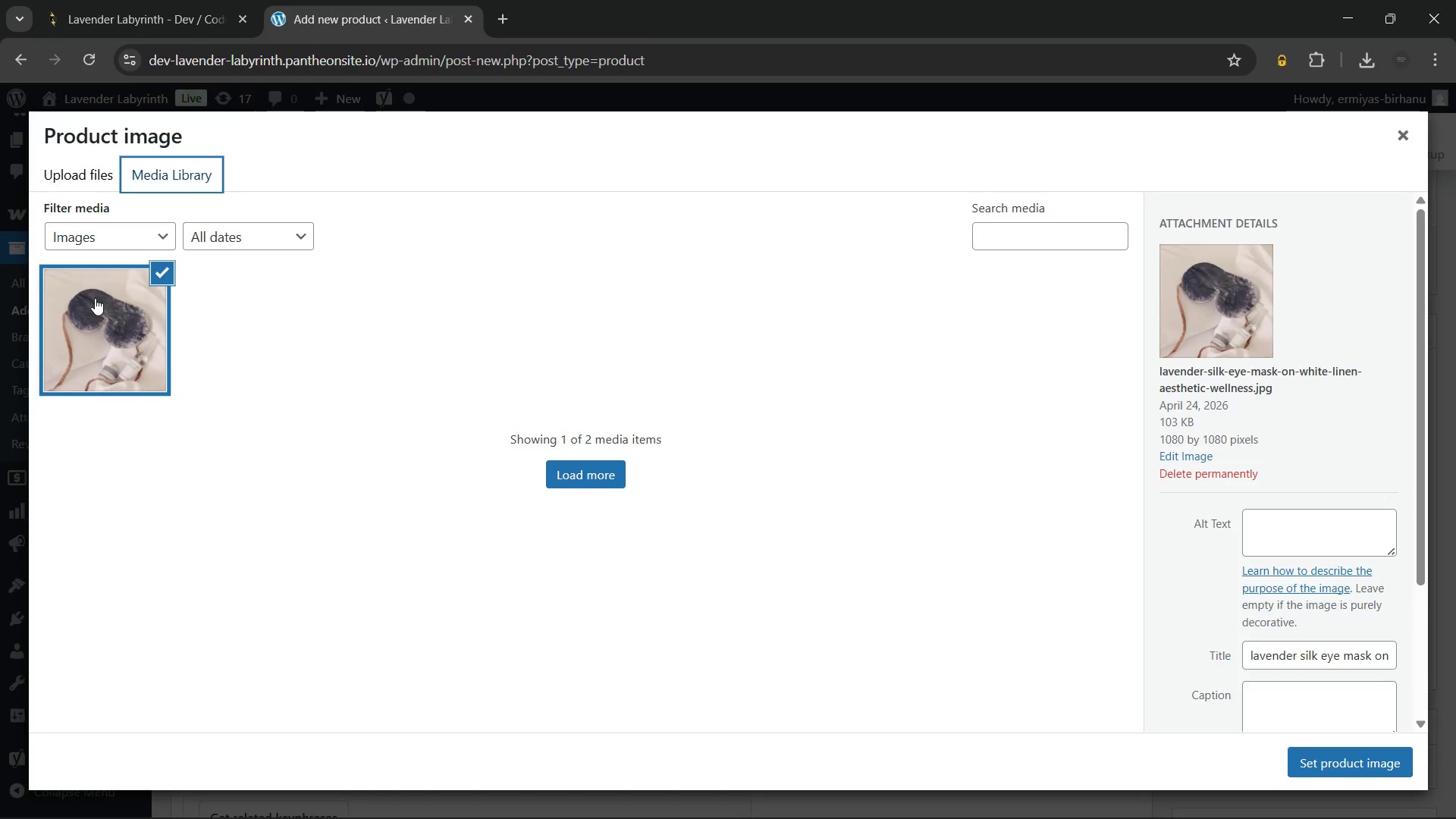 
left_click([95, 298])
 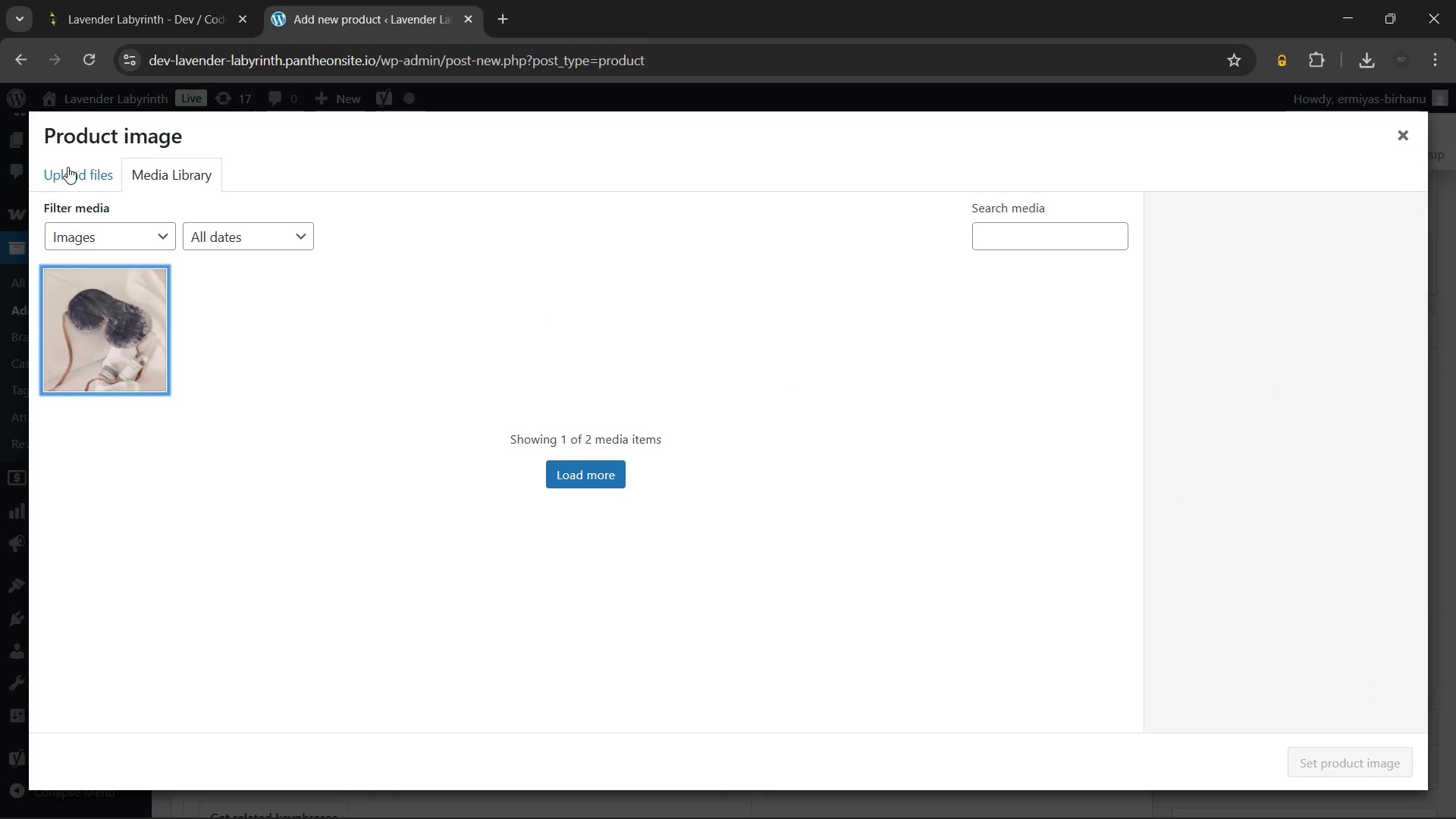 
left_click([67, 167])
 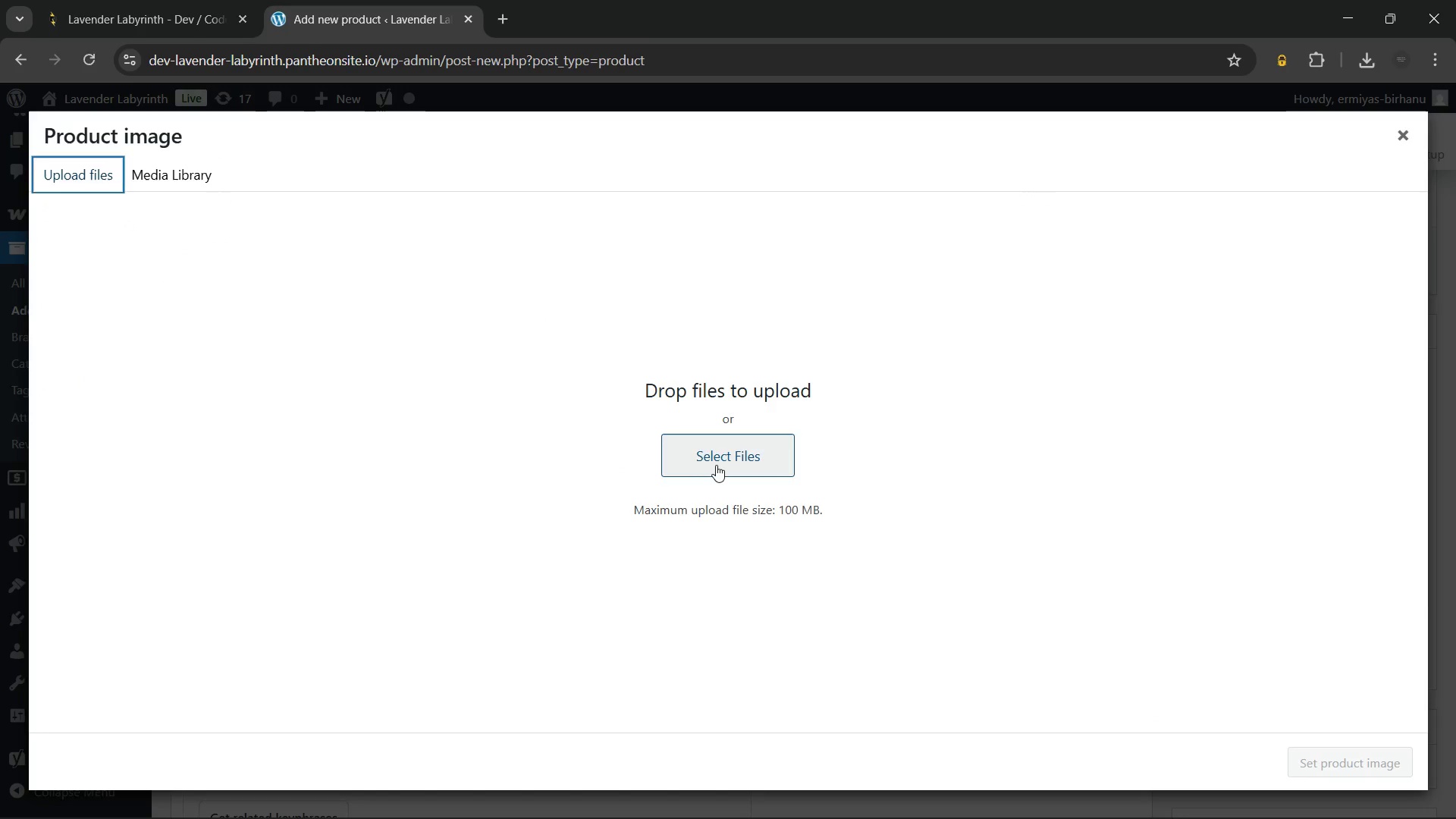 
left_click([716, 465])
 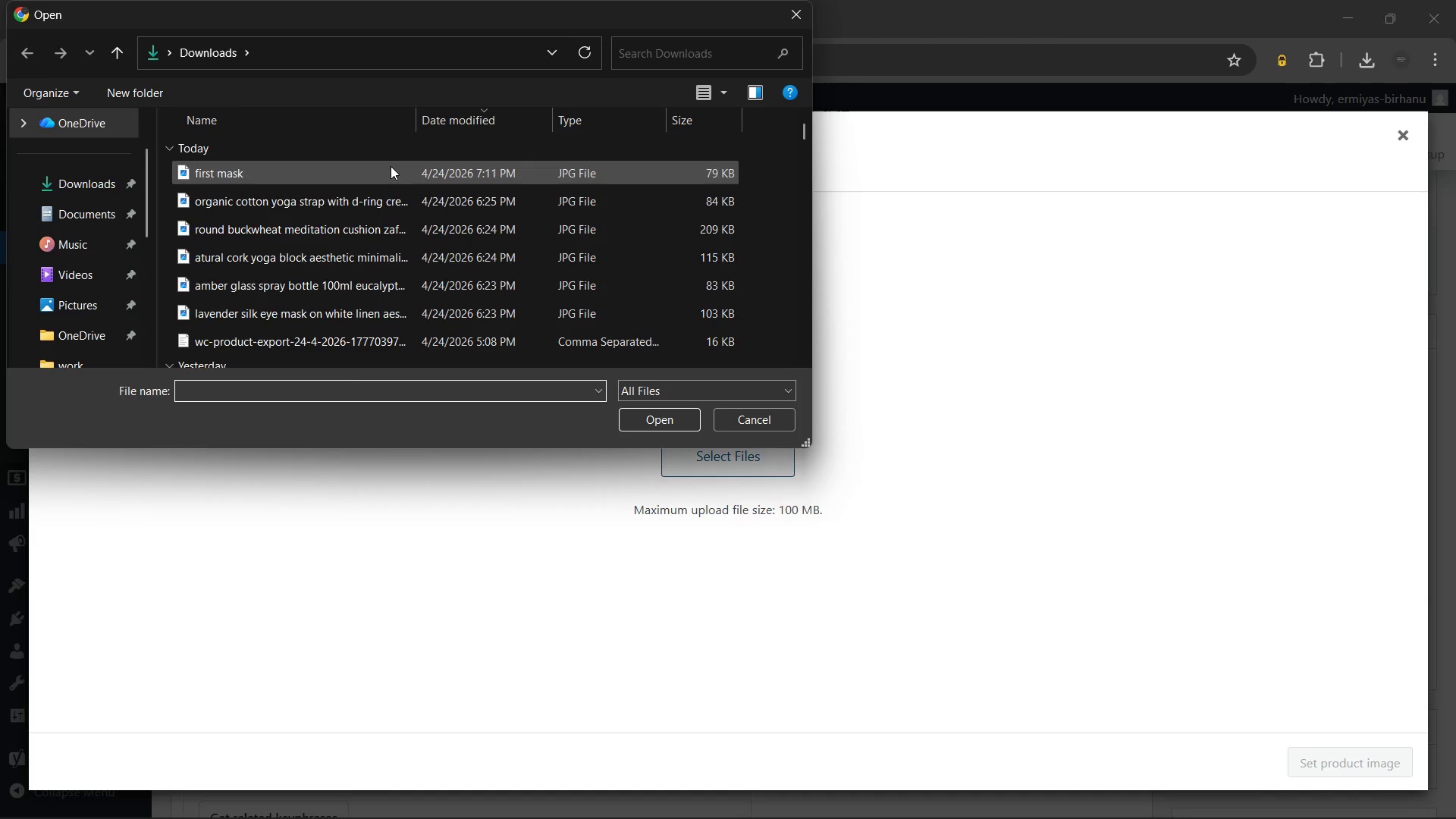 
left_click([388, 161])
 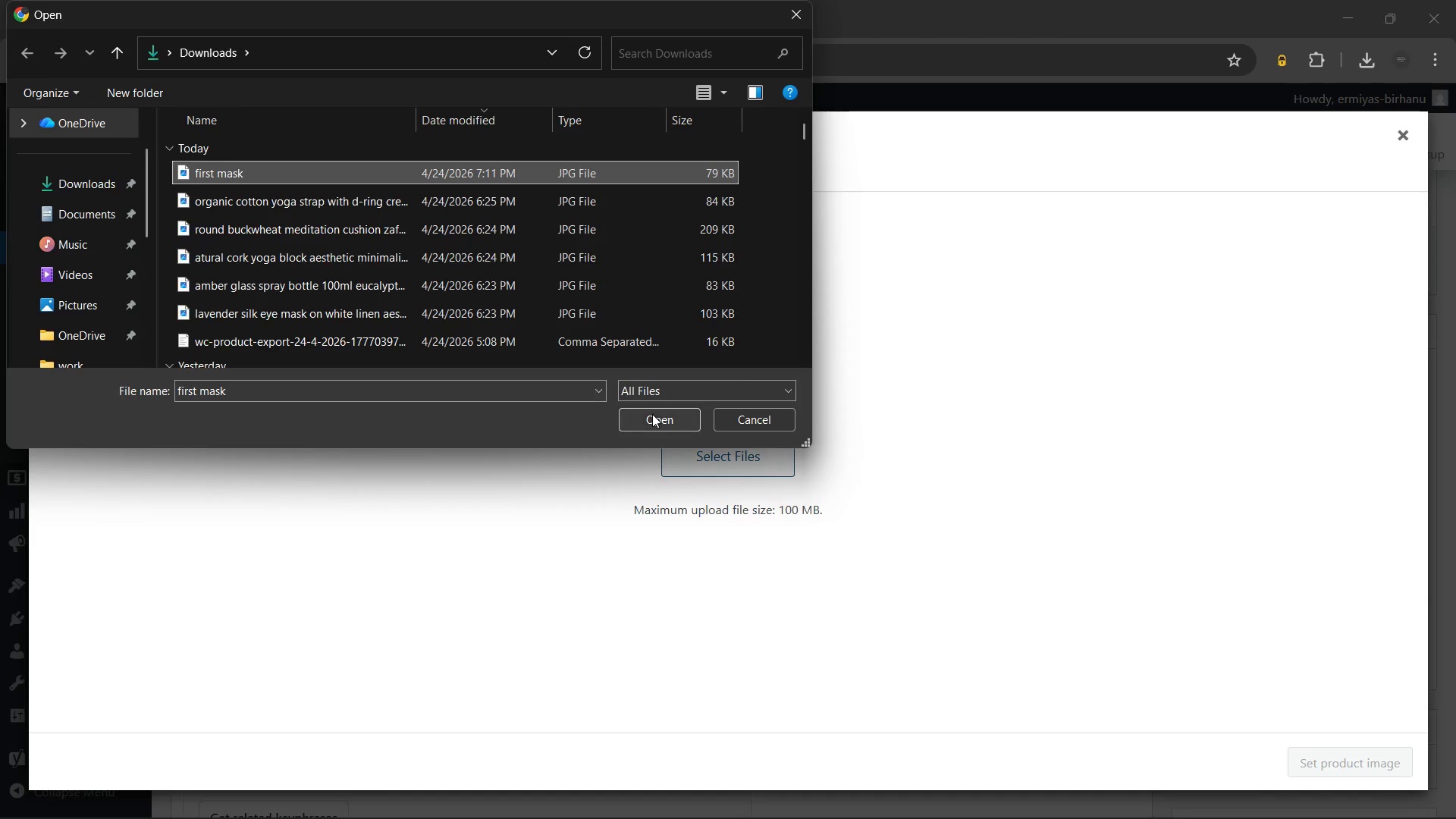 
left_click([652, 414])
 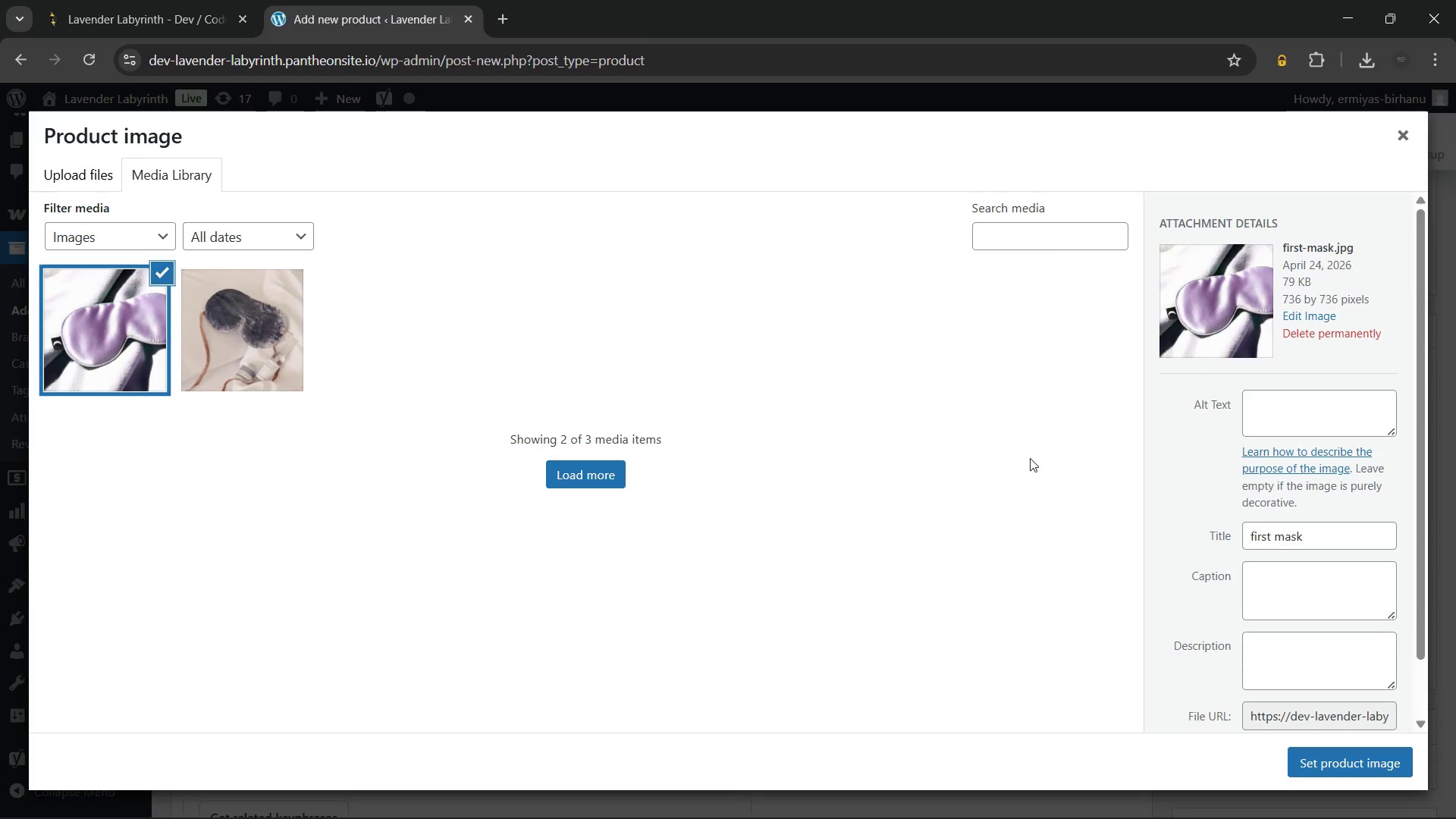 
wait(5.33)
 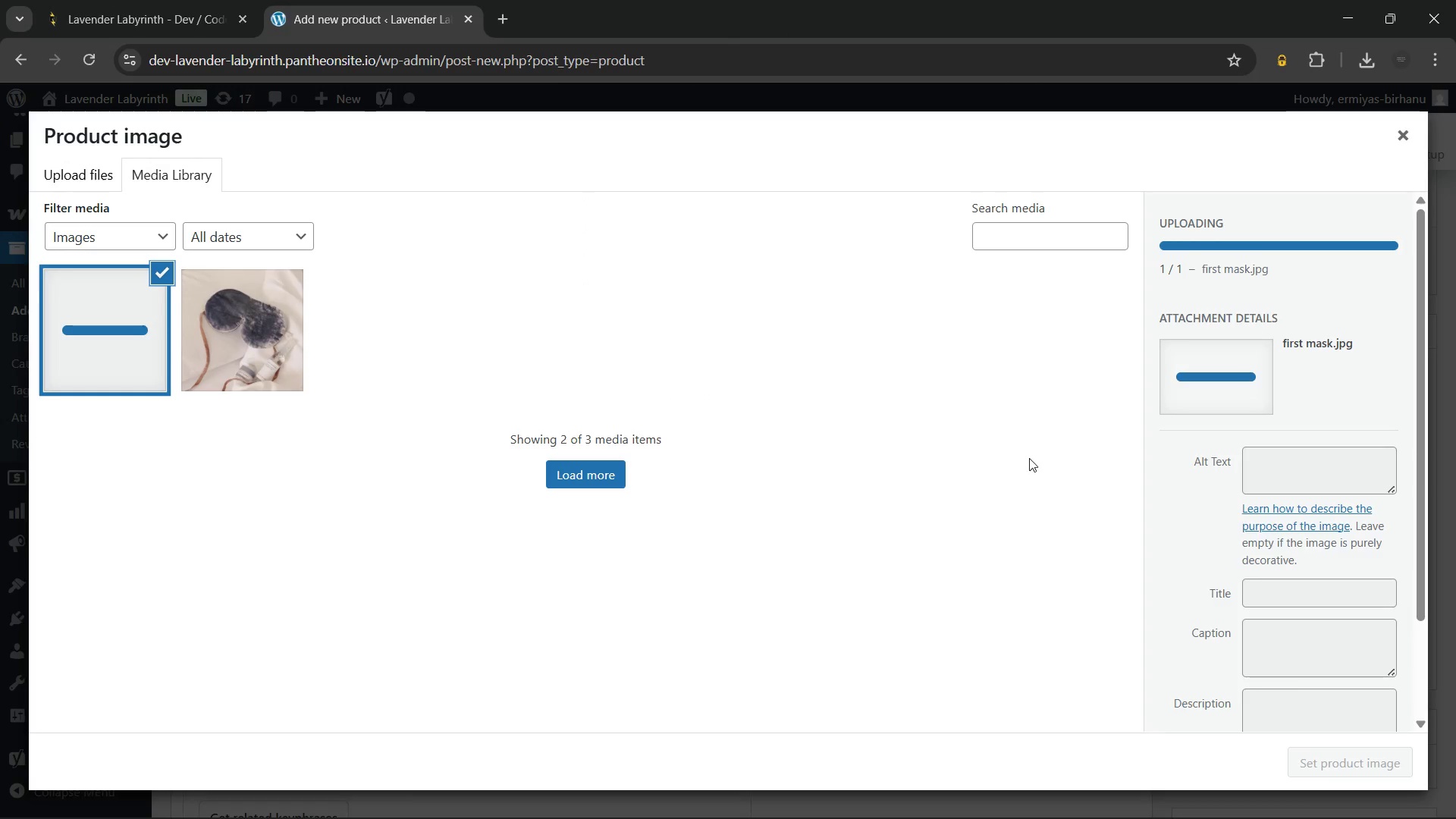 
left_click([1284, 414])
 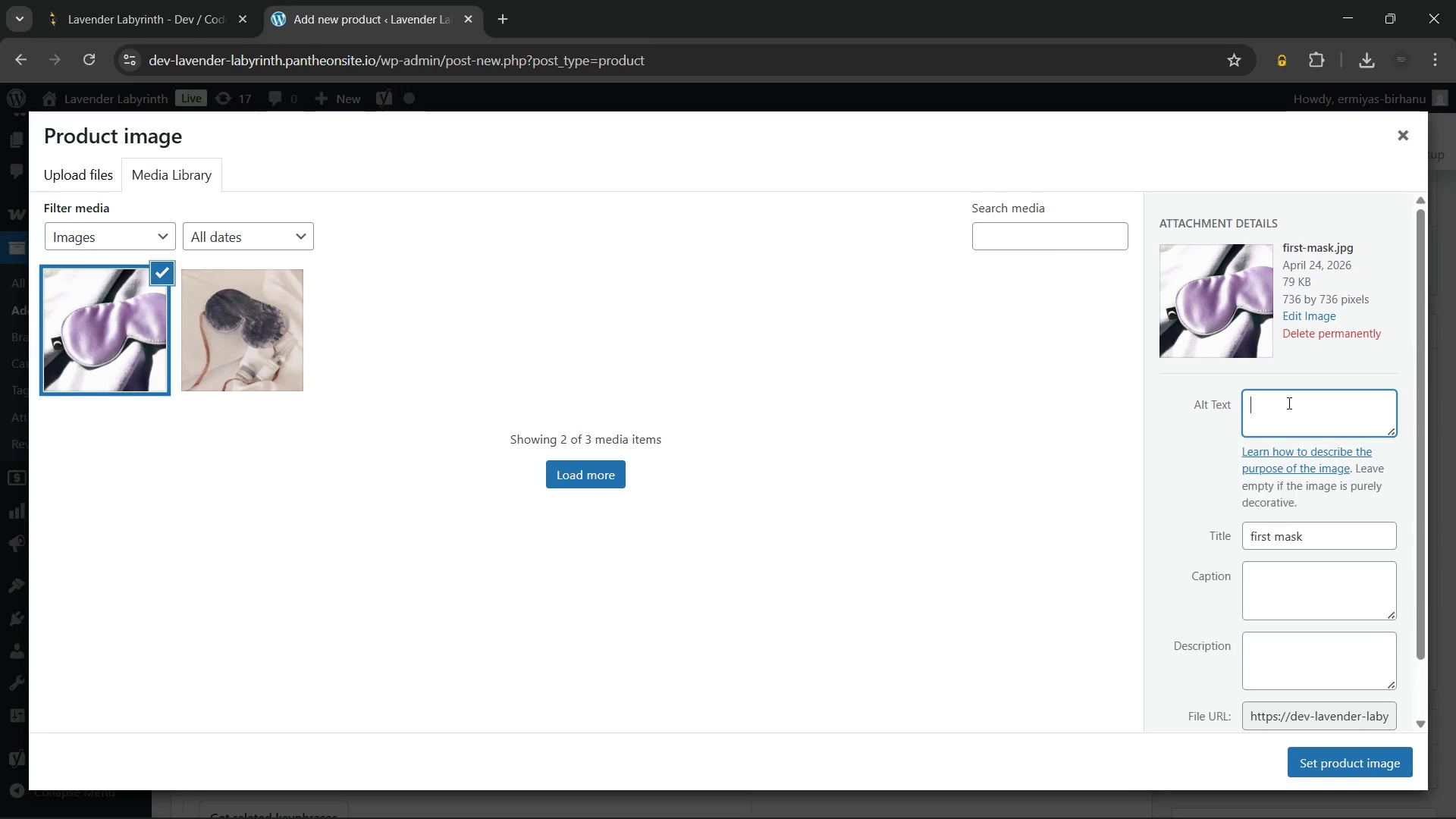 
key(Control+V)
 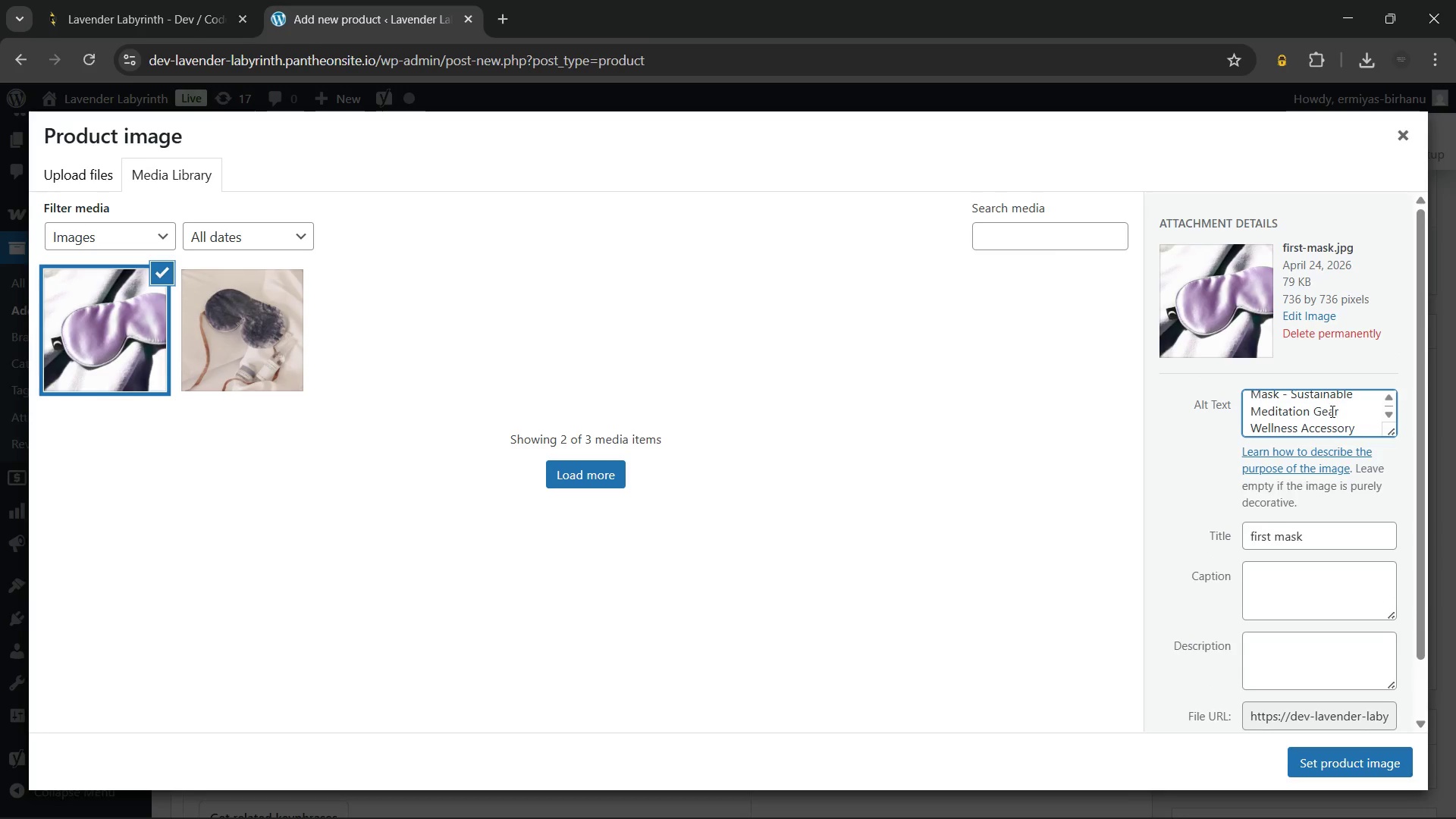 
scroll: coordinate [1338, 409], scroll_direction: up, amount: 2.0
 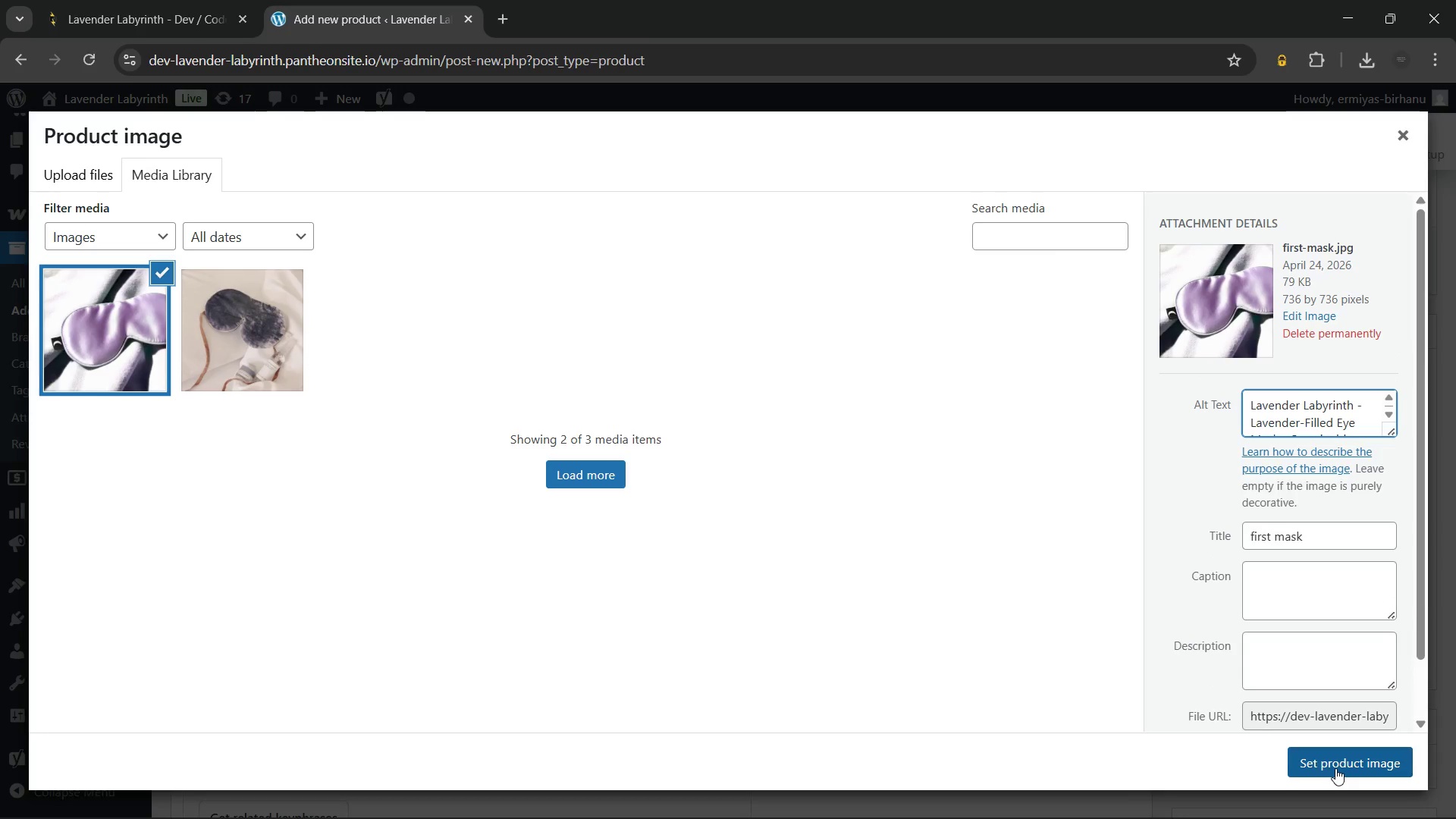 
left_click([1335, 768])
 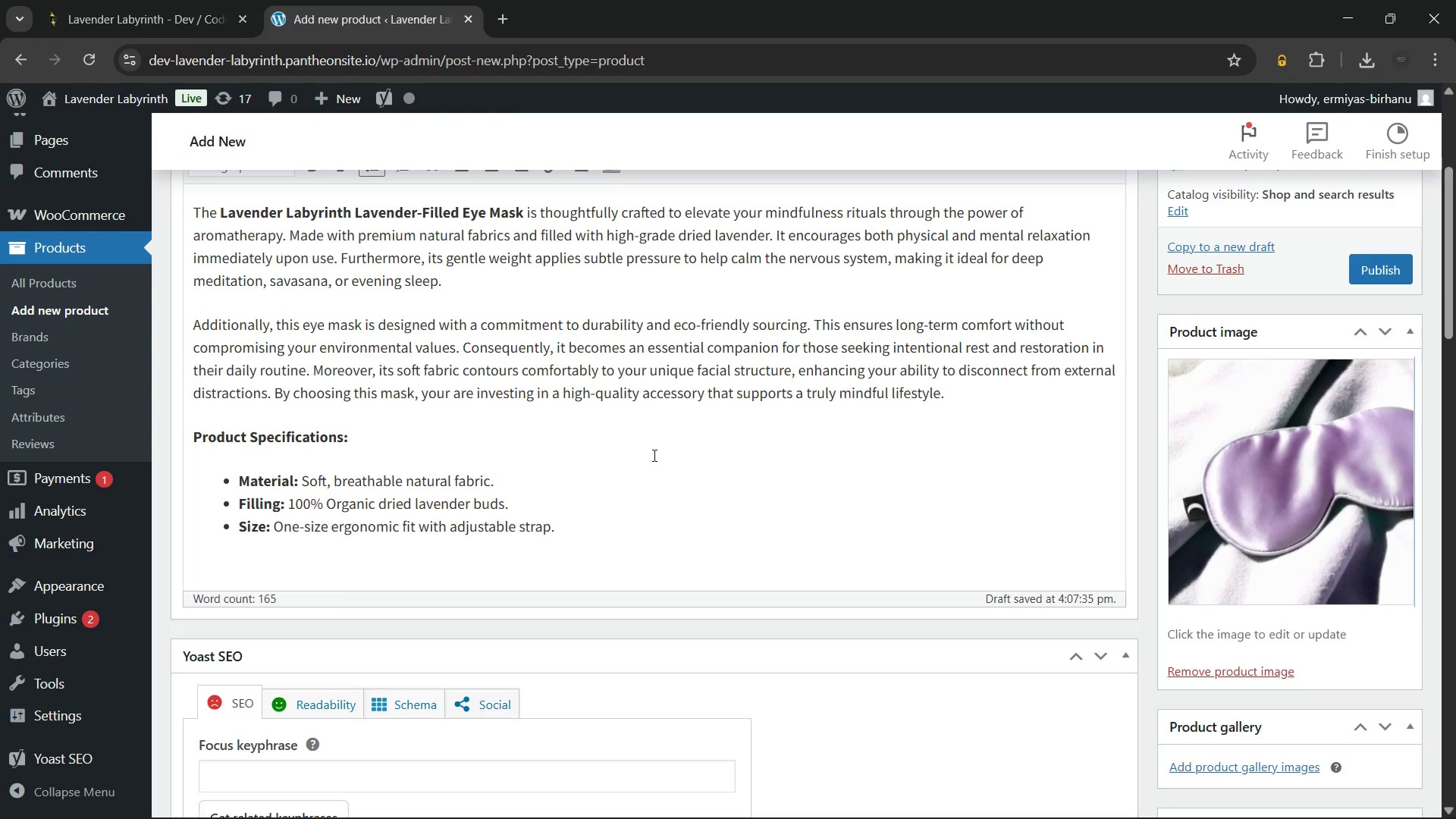 
scroll: coordinate [653, 455], scroll_direction: none, amount: 0.0
 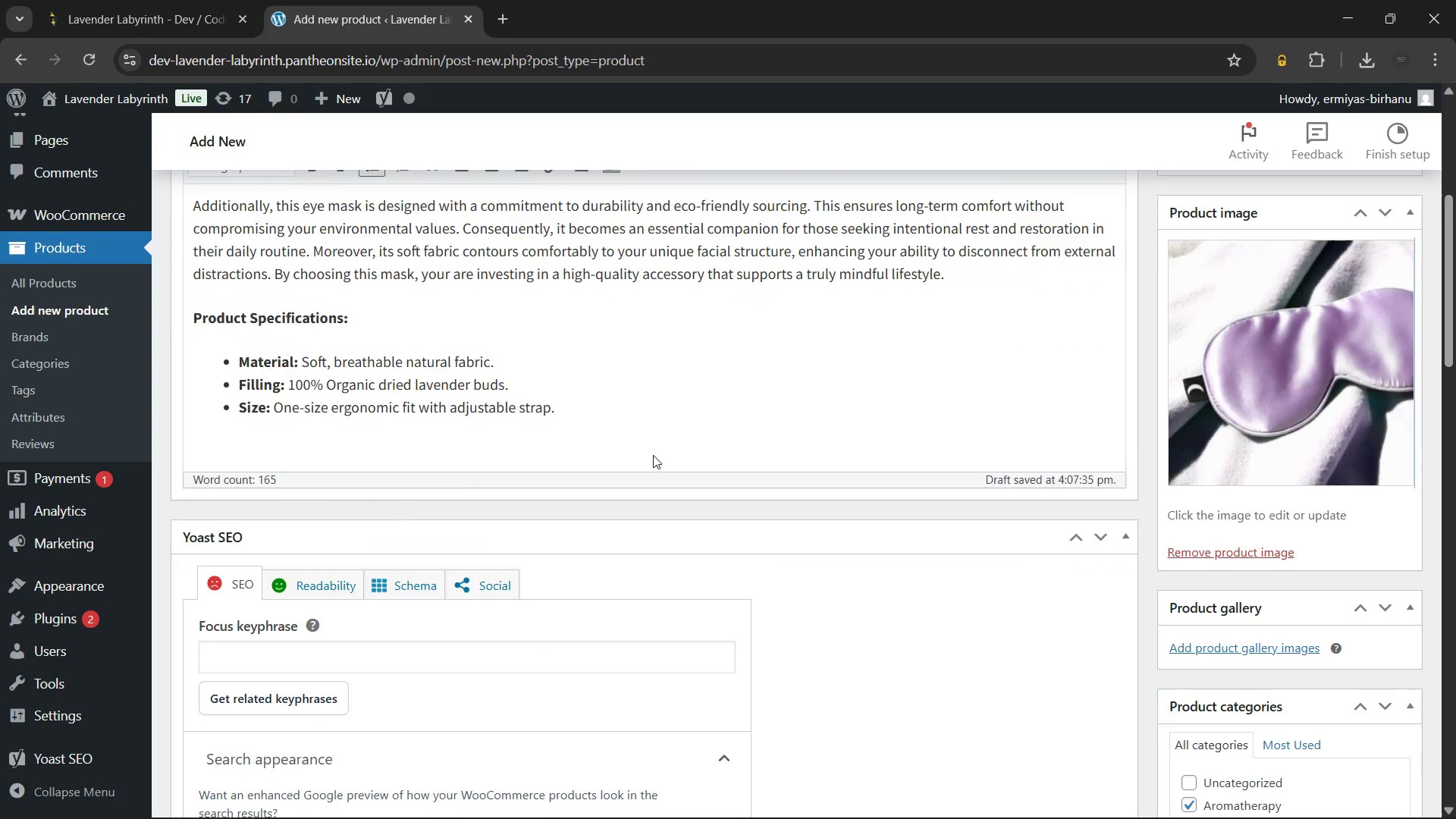 
scroll: coordinate [653, 455], scroll_direction: down, amount: 1.0
 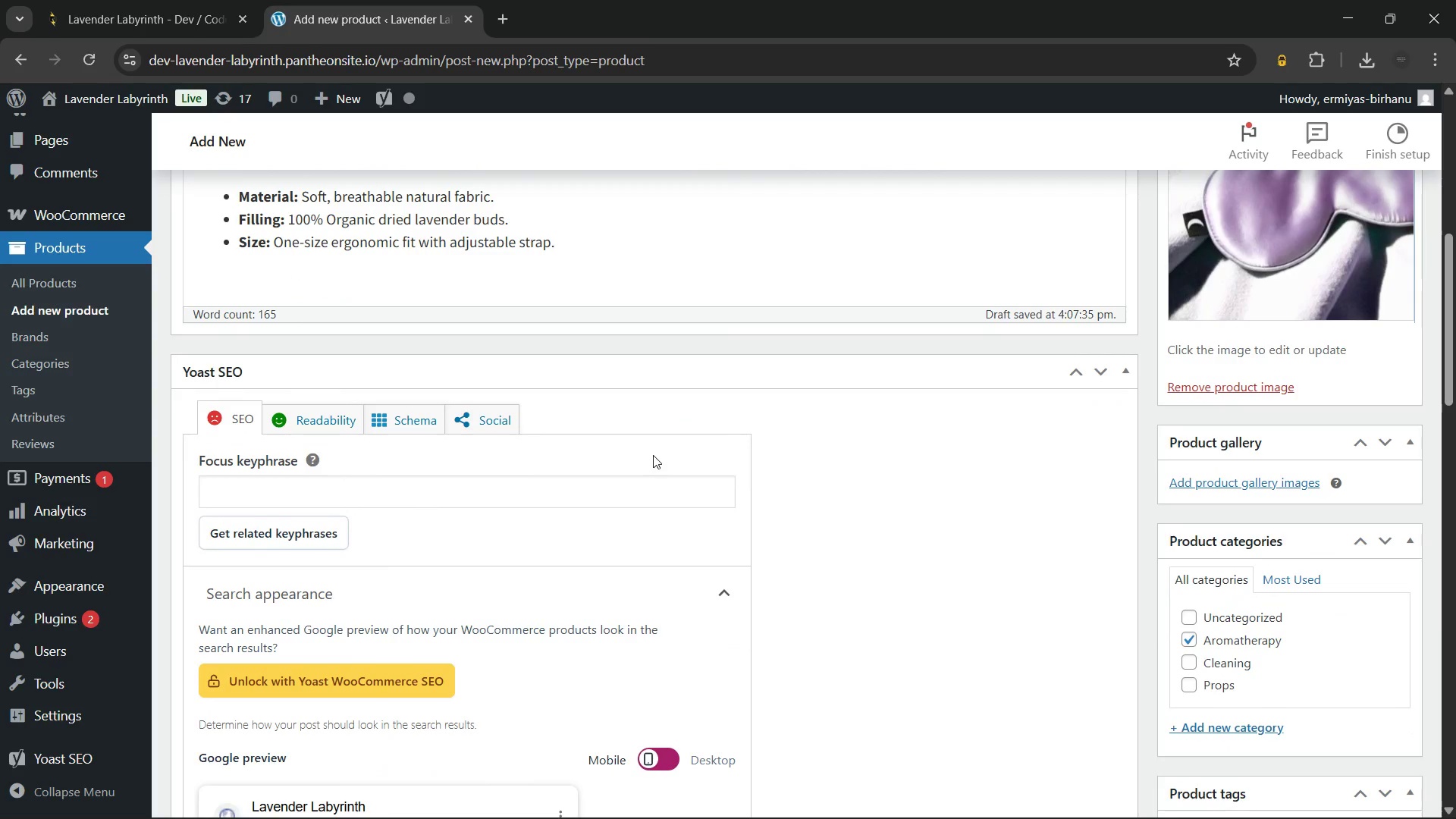 
wait(12.0)
 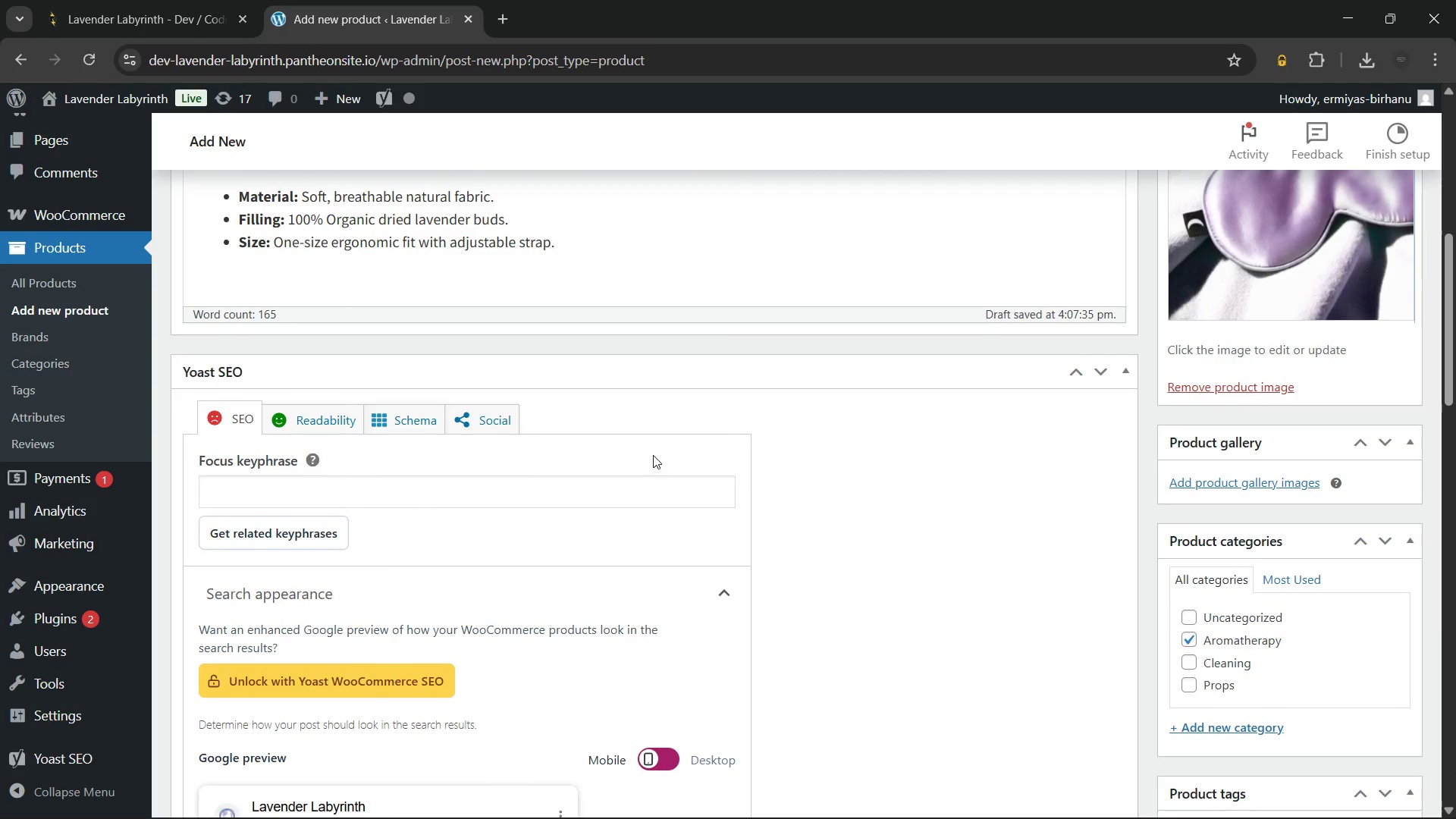 
left_click([448, 500])
 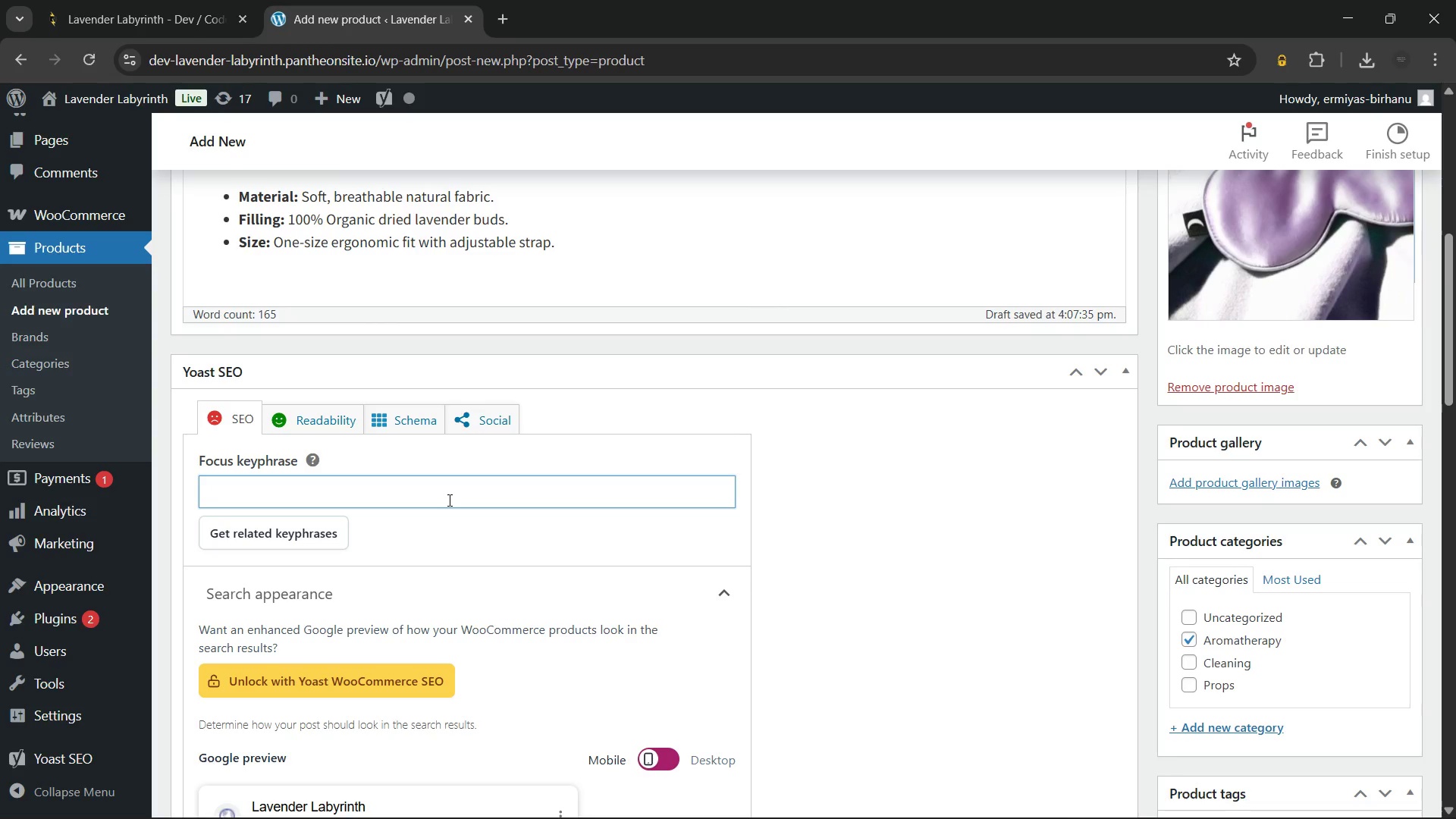 
type(Sustainable meditation gear)
 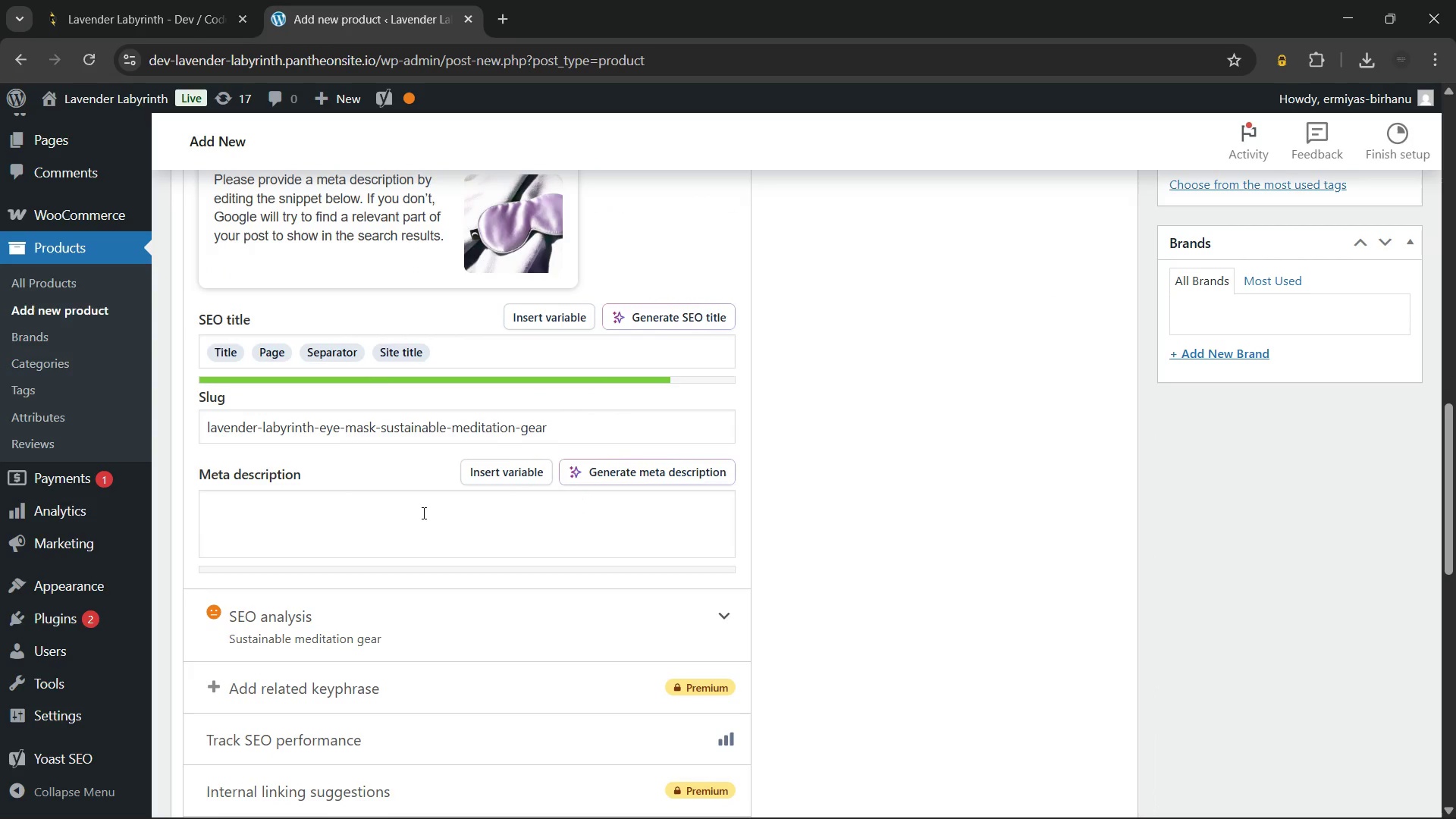 
wait(7.19)
 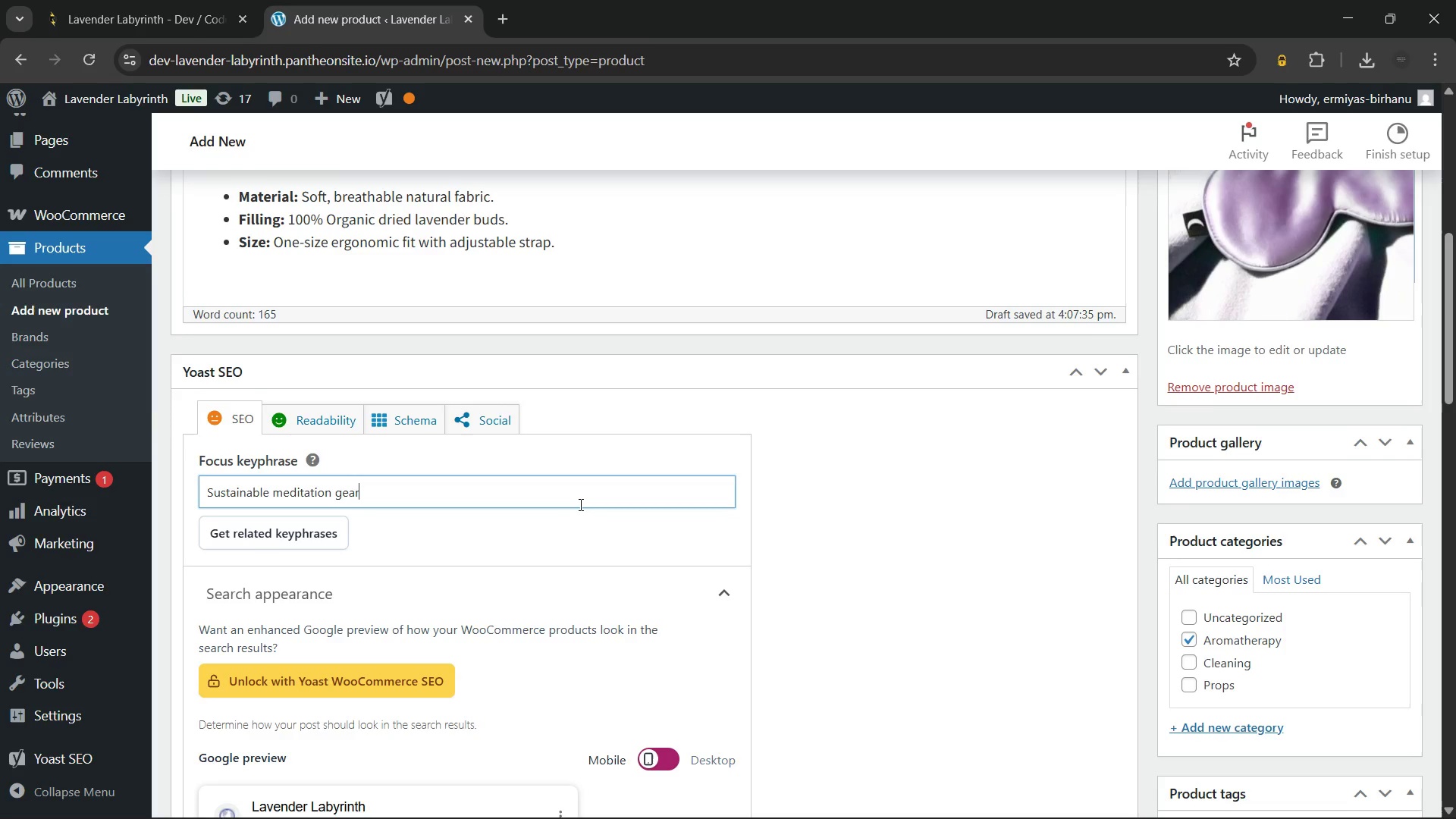 
left_click([332, 516])
 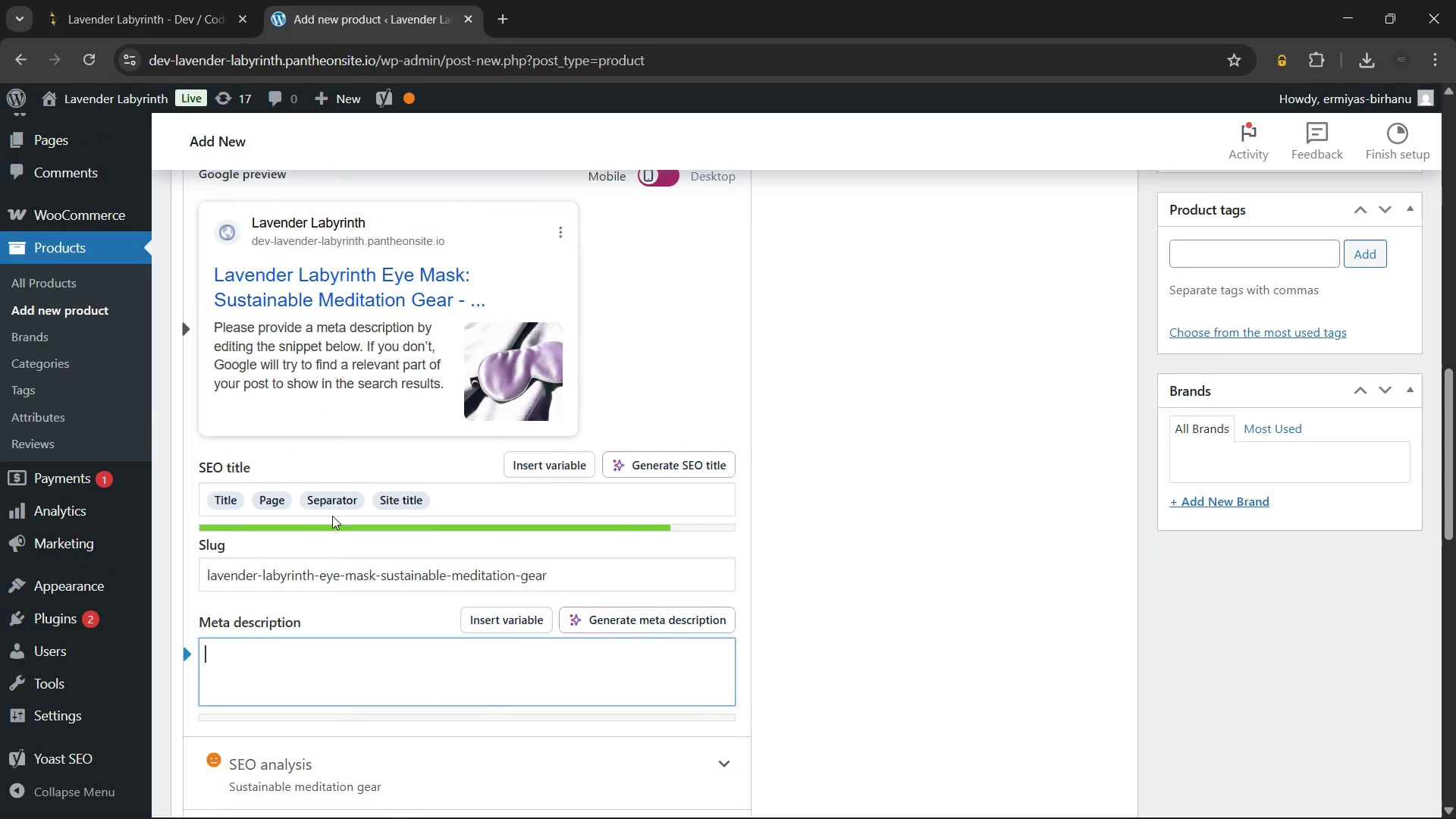 
left_click([507, 472])
 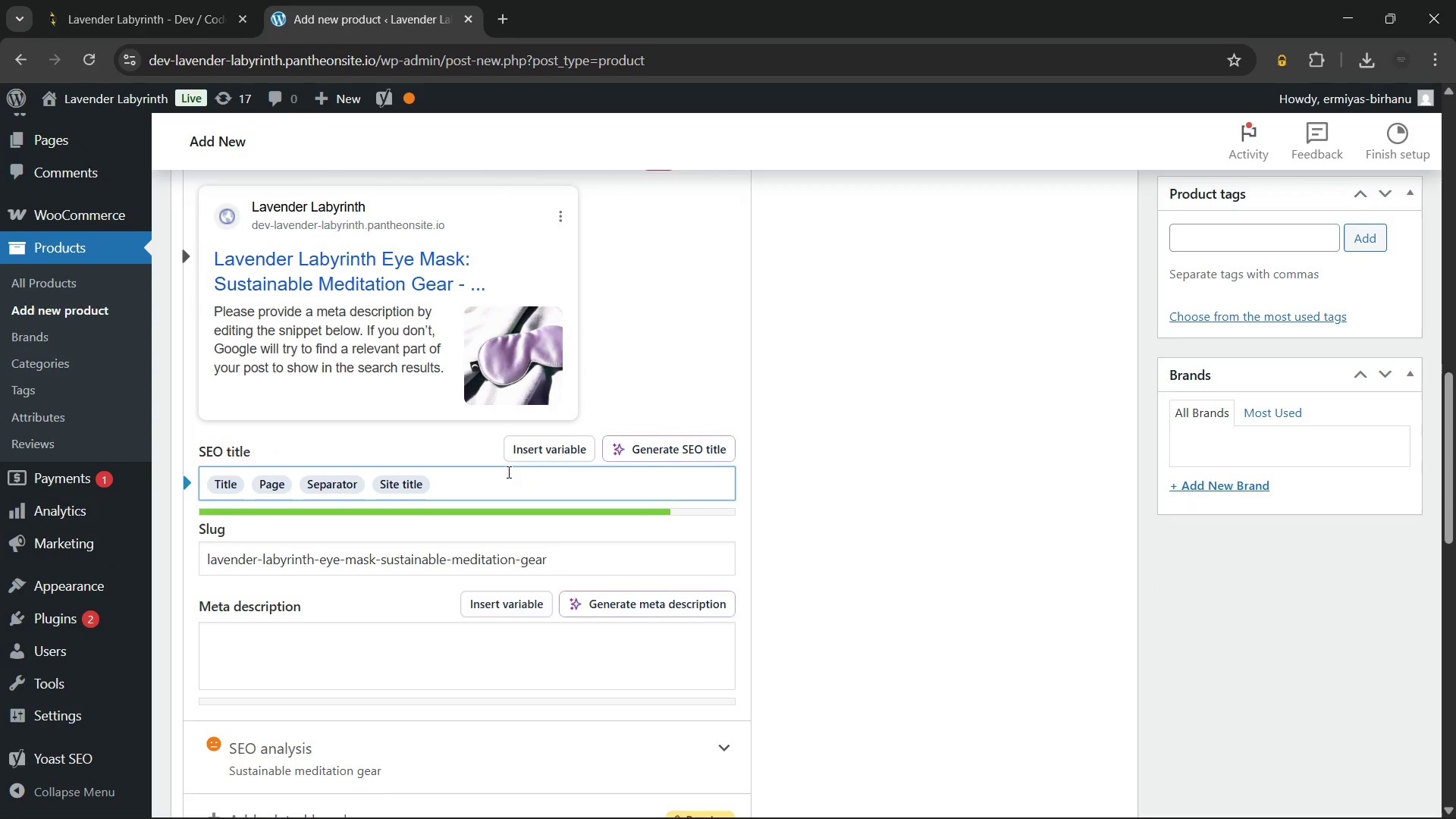 
type(fes)
key(Backspace)
key(Backspace)
key(Backspace)
 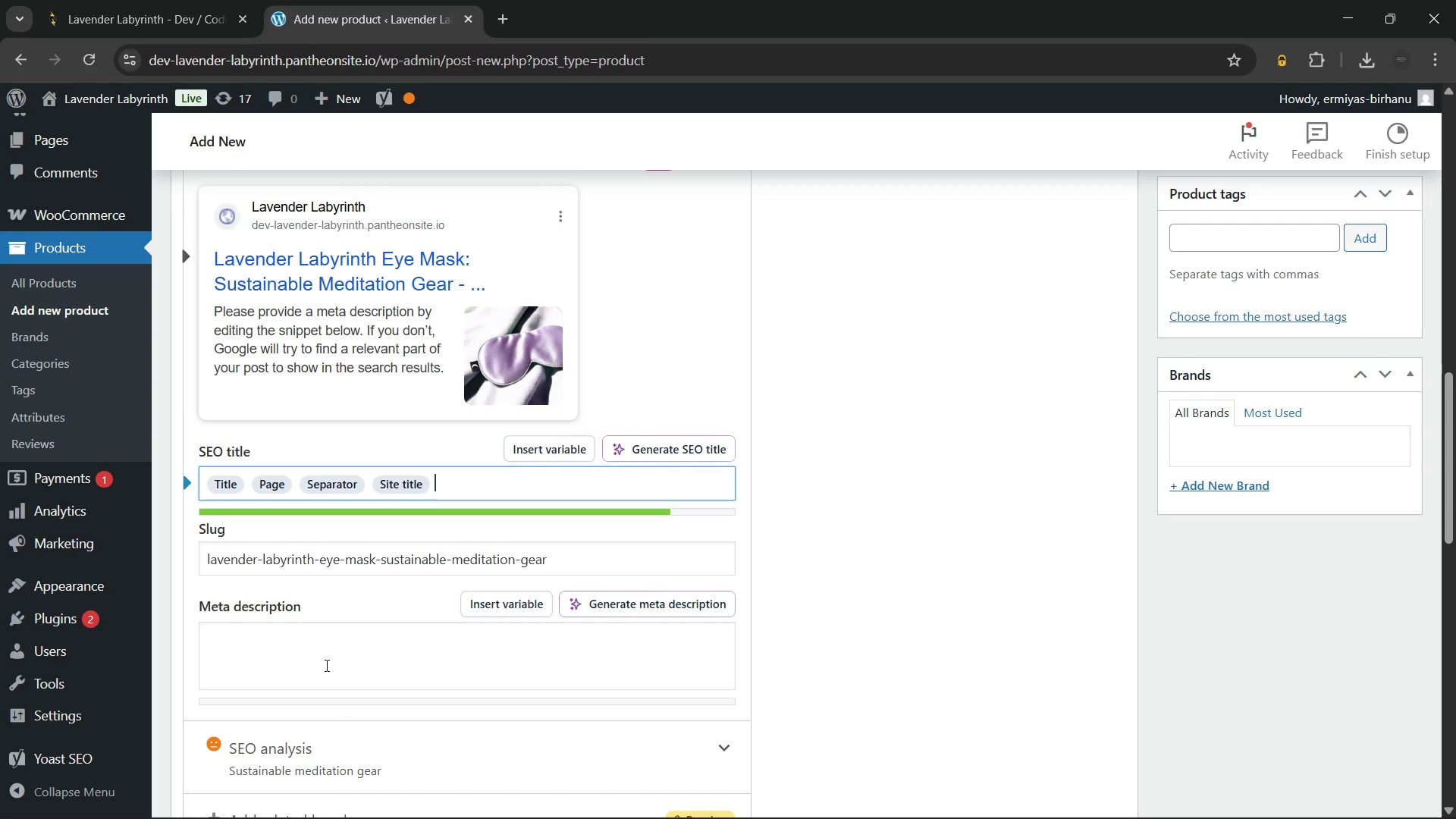 
left_click([325, 665])
 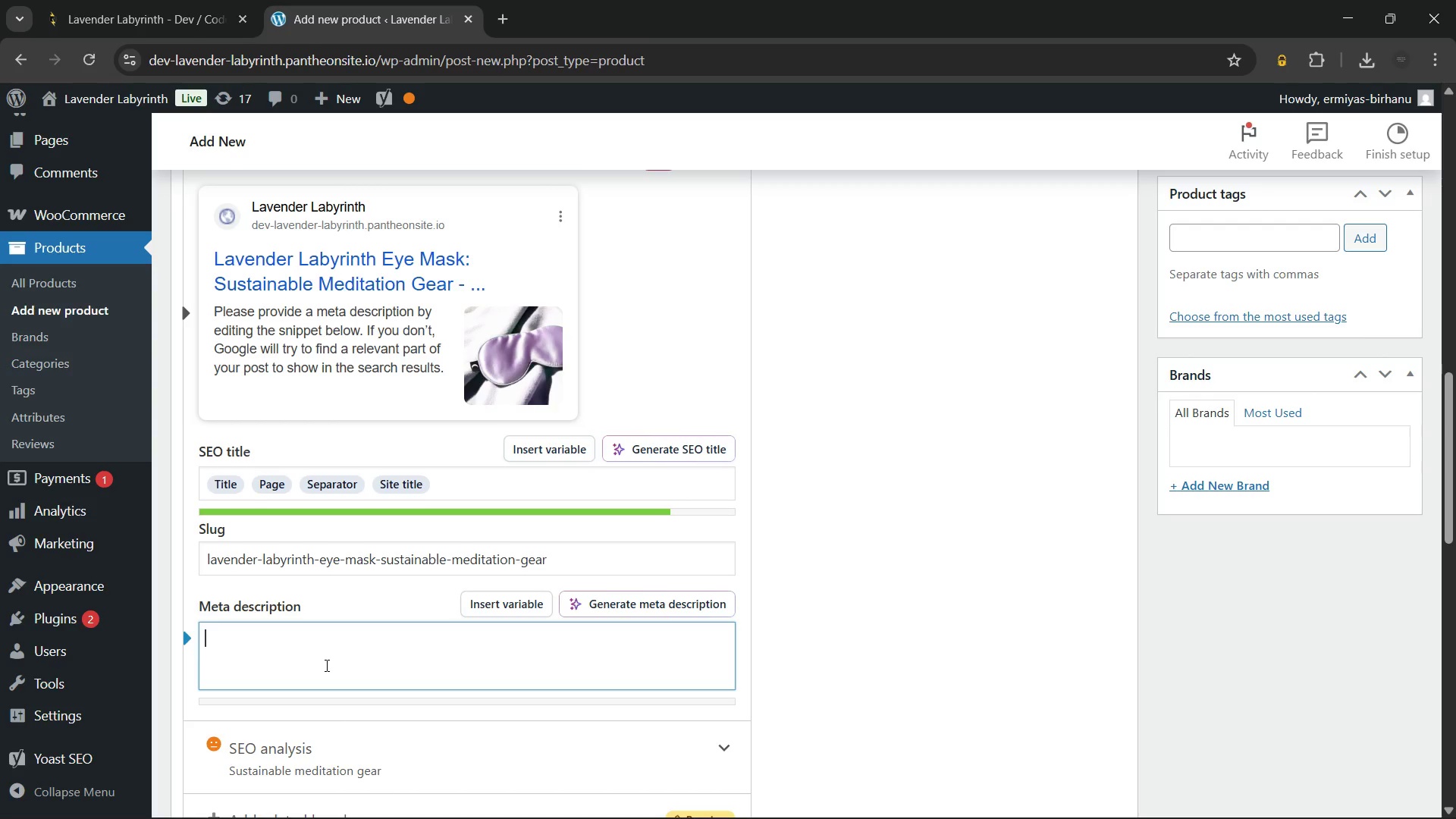 
wait(6.26)
 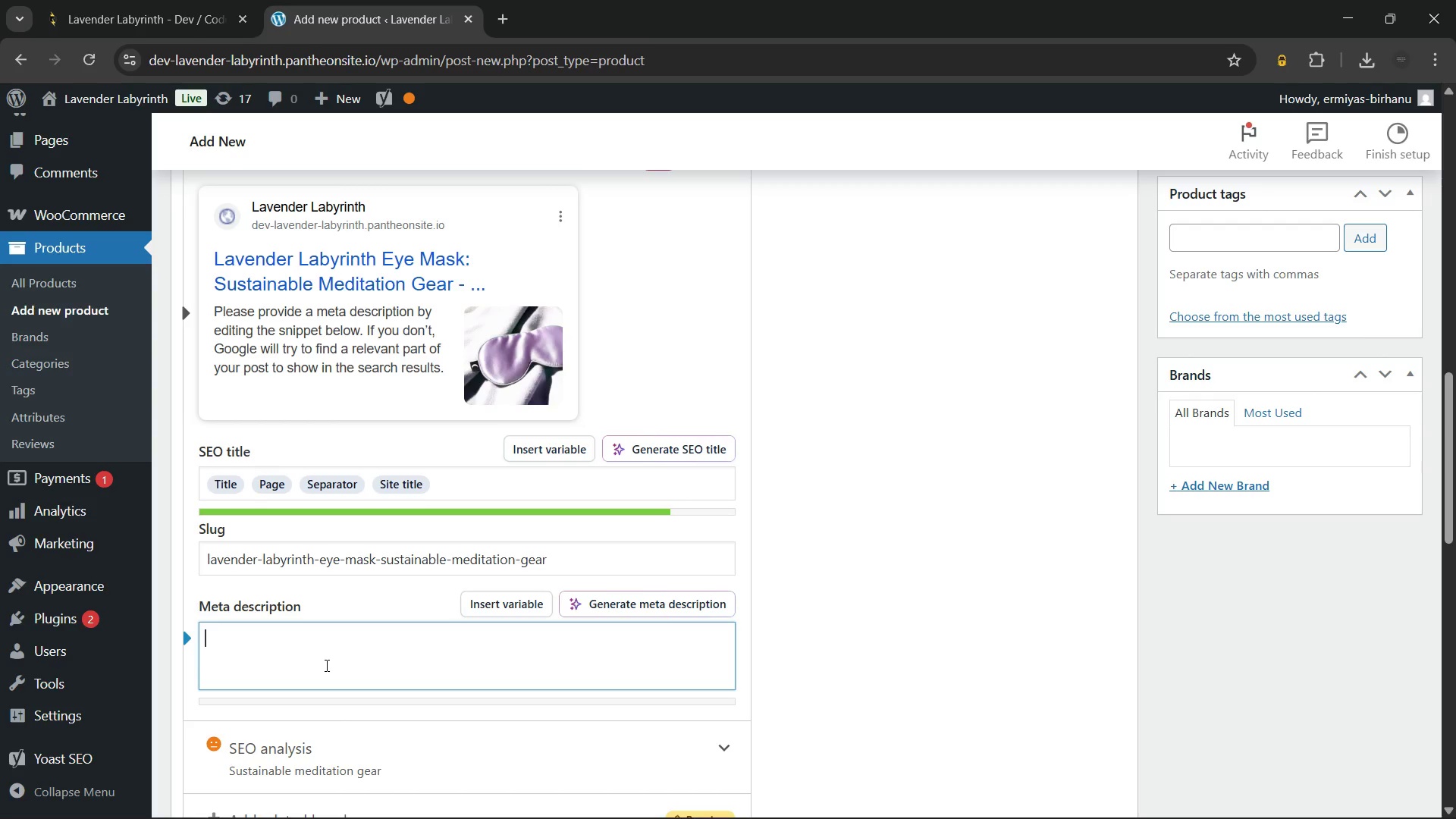 
type(Shope sustainable meditation gear)
 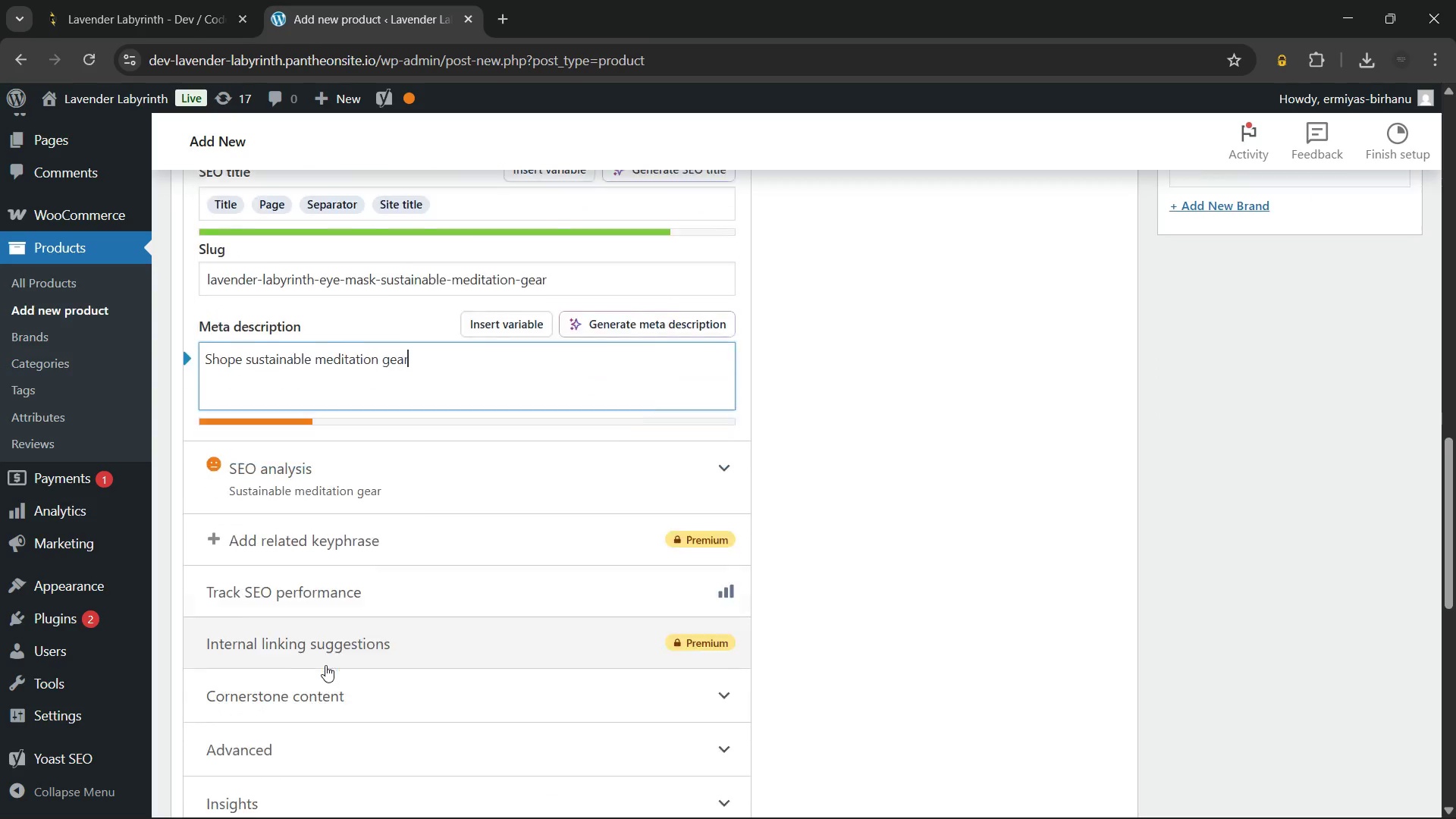 
left_click([375, 433])
 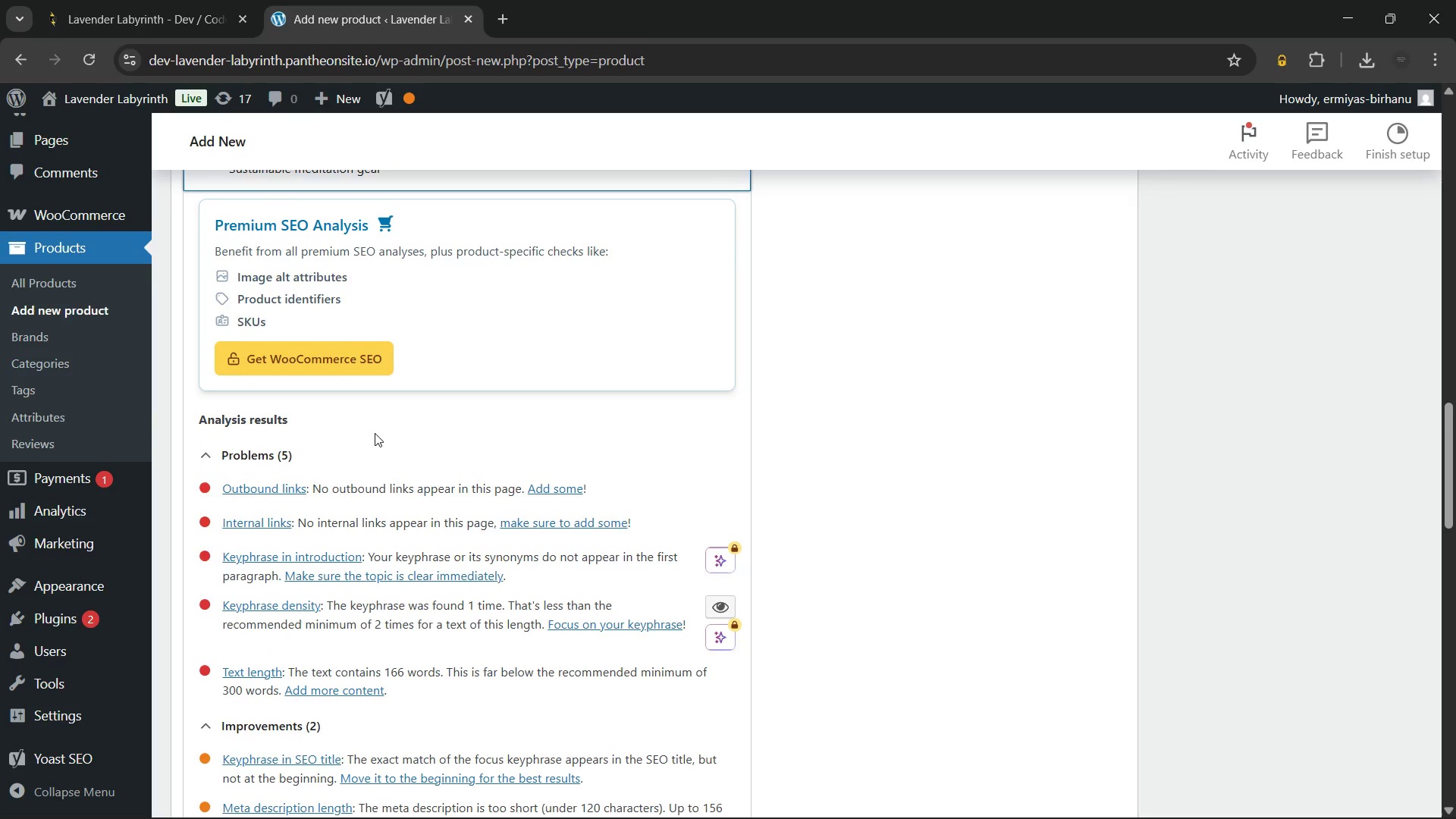 
wait(5.97)
 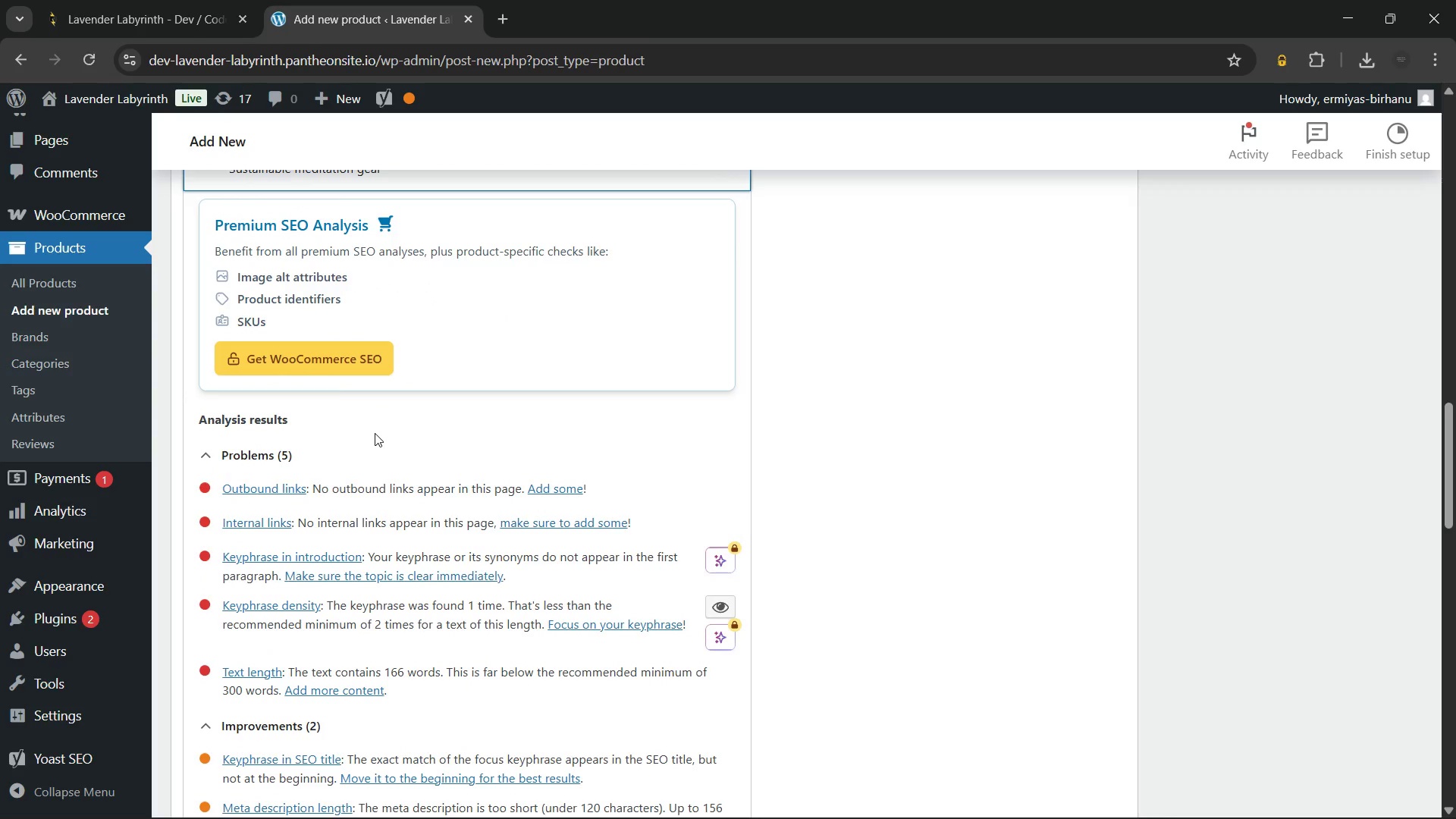 
left_click([423, 344])
 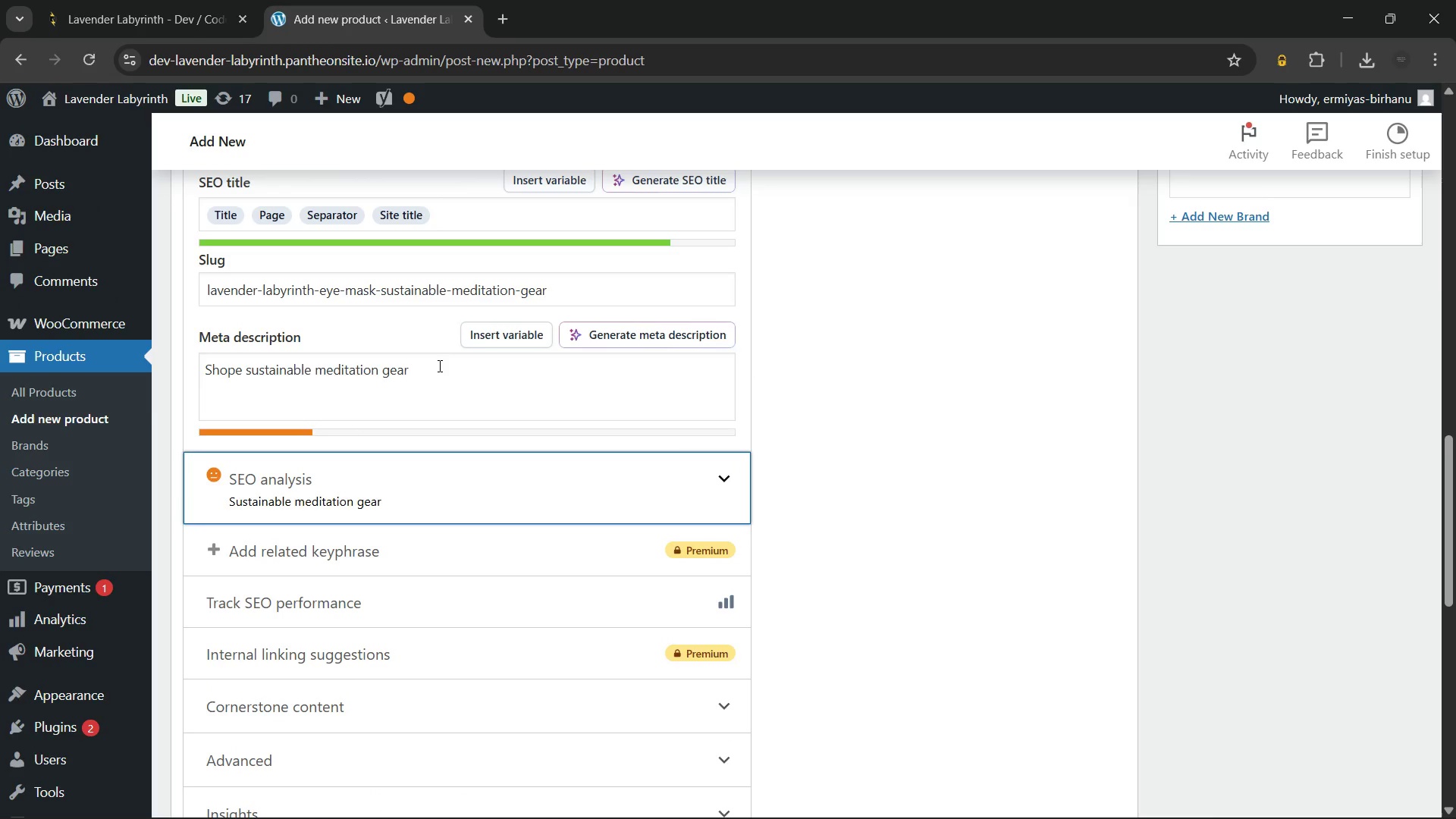 
left_click([438, 368])
 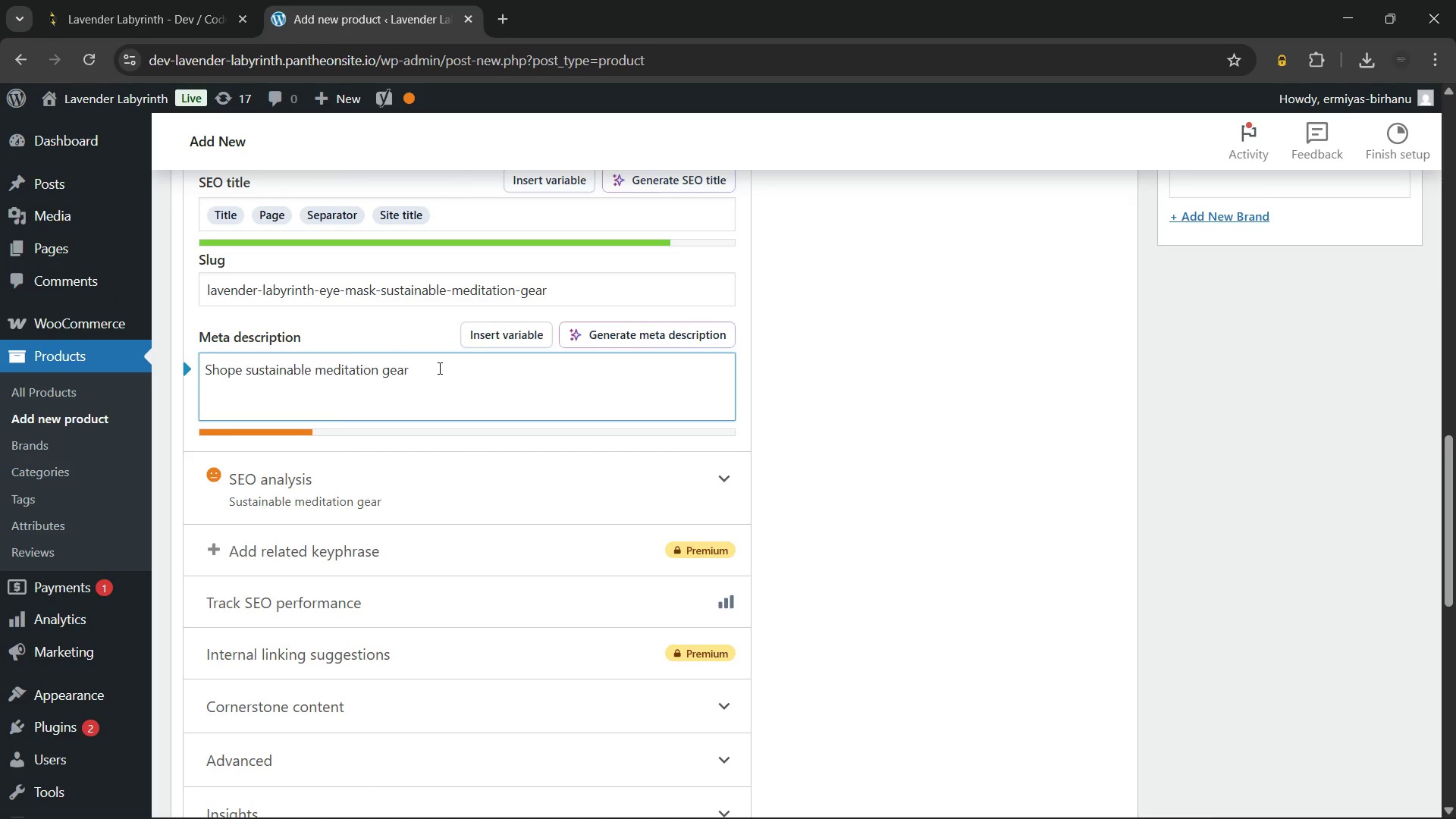 
type( with this lavender eye mask. Relax deeply and restore balance)
 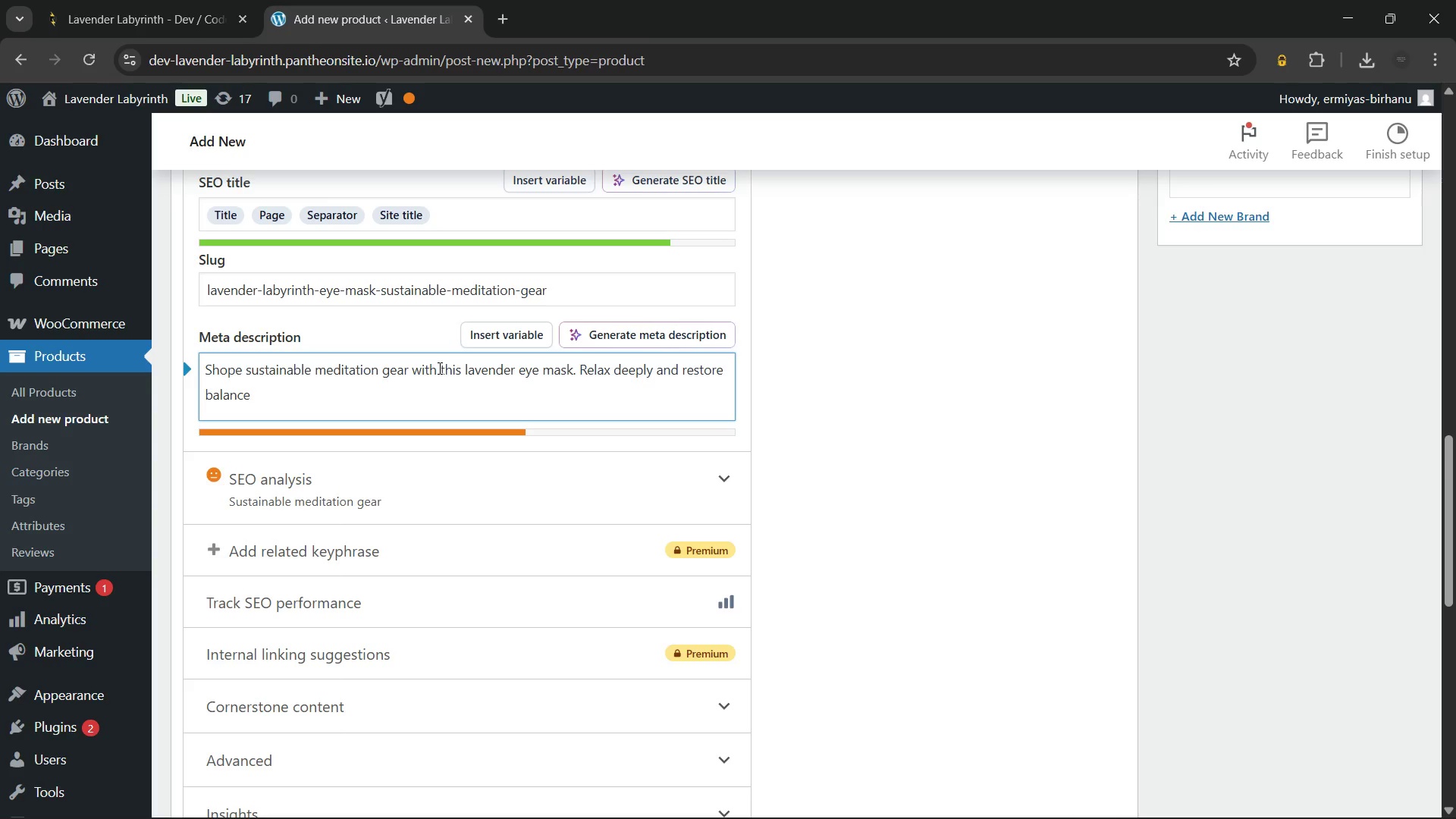 
wait(46.25)
 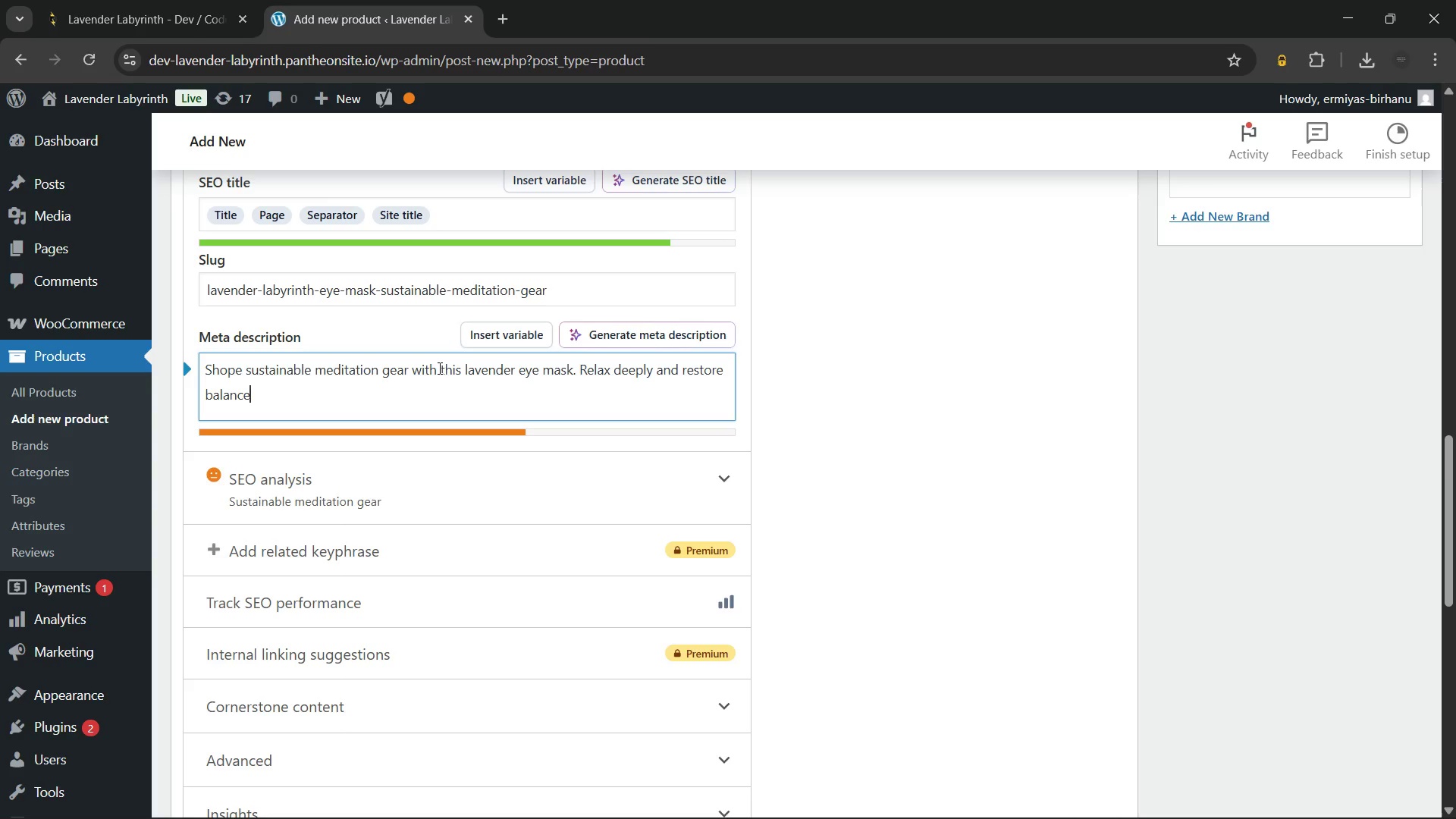 
type( - order now for a more mindful living)
 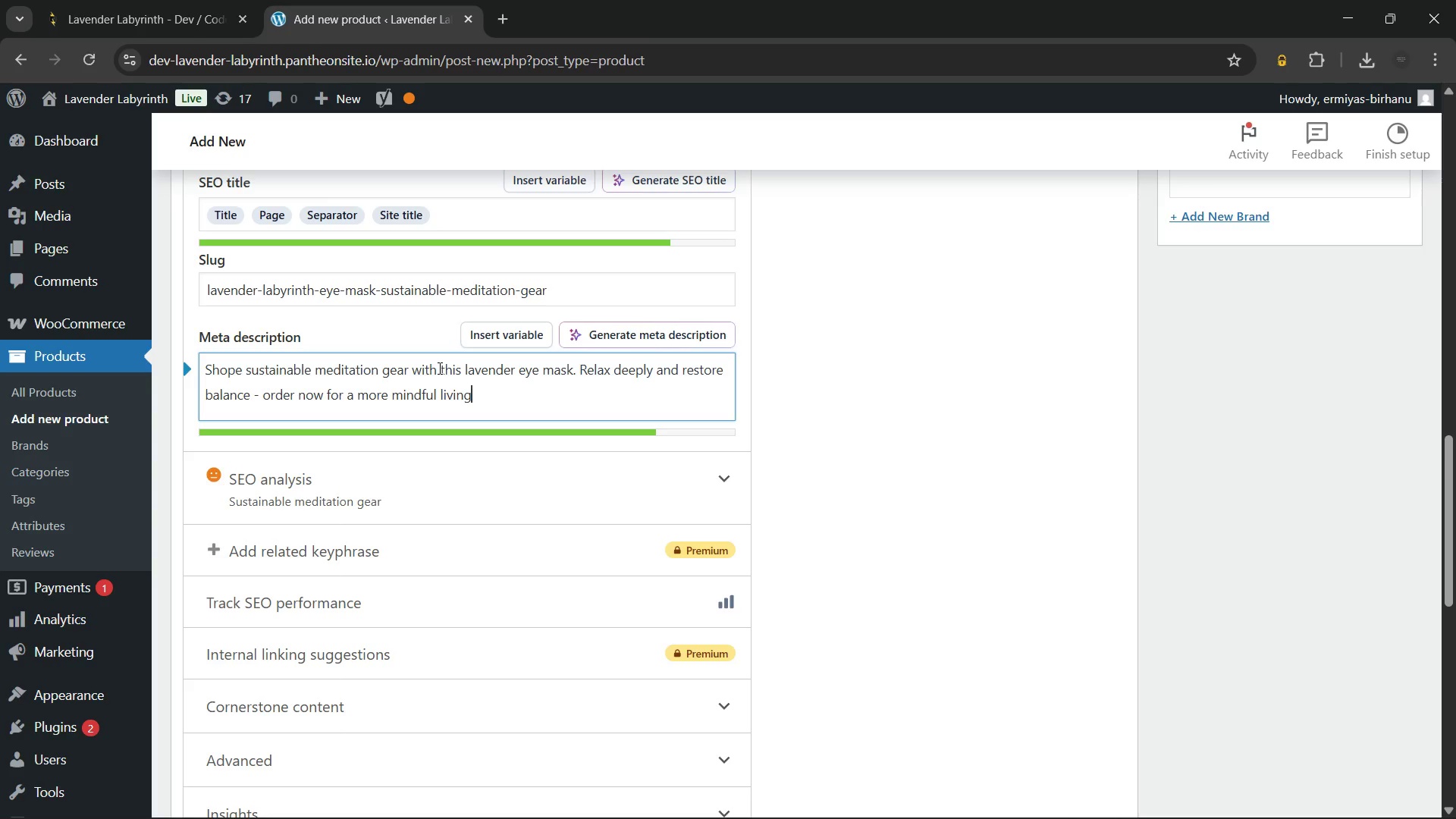 
wait(8.19)
 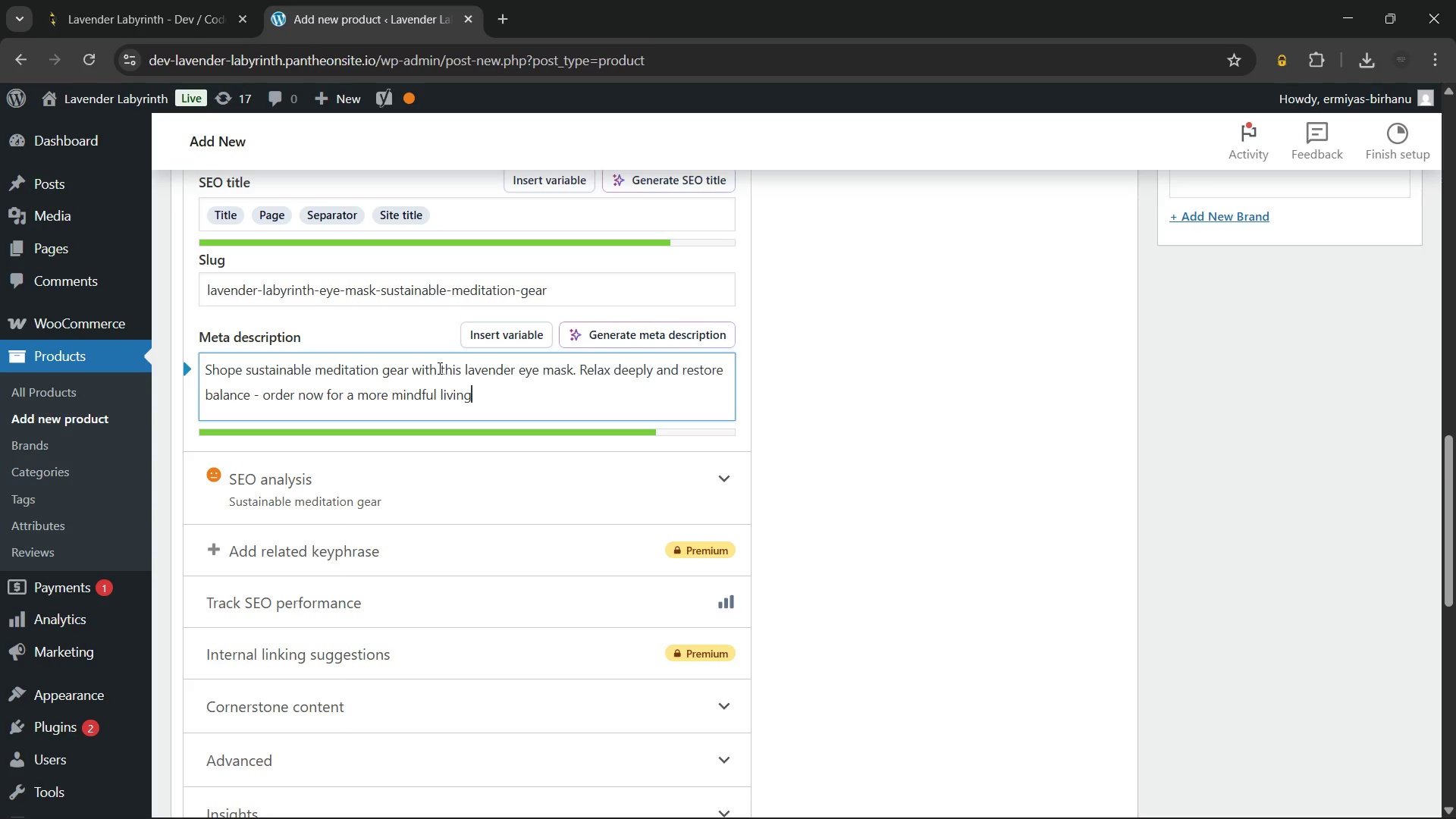 
type( experience.)
 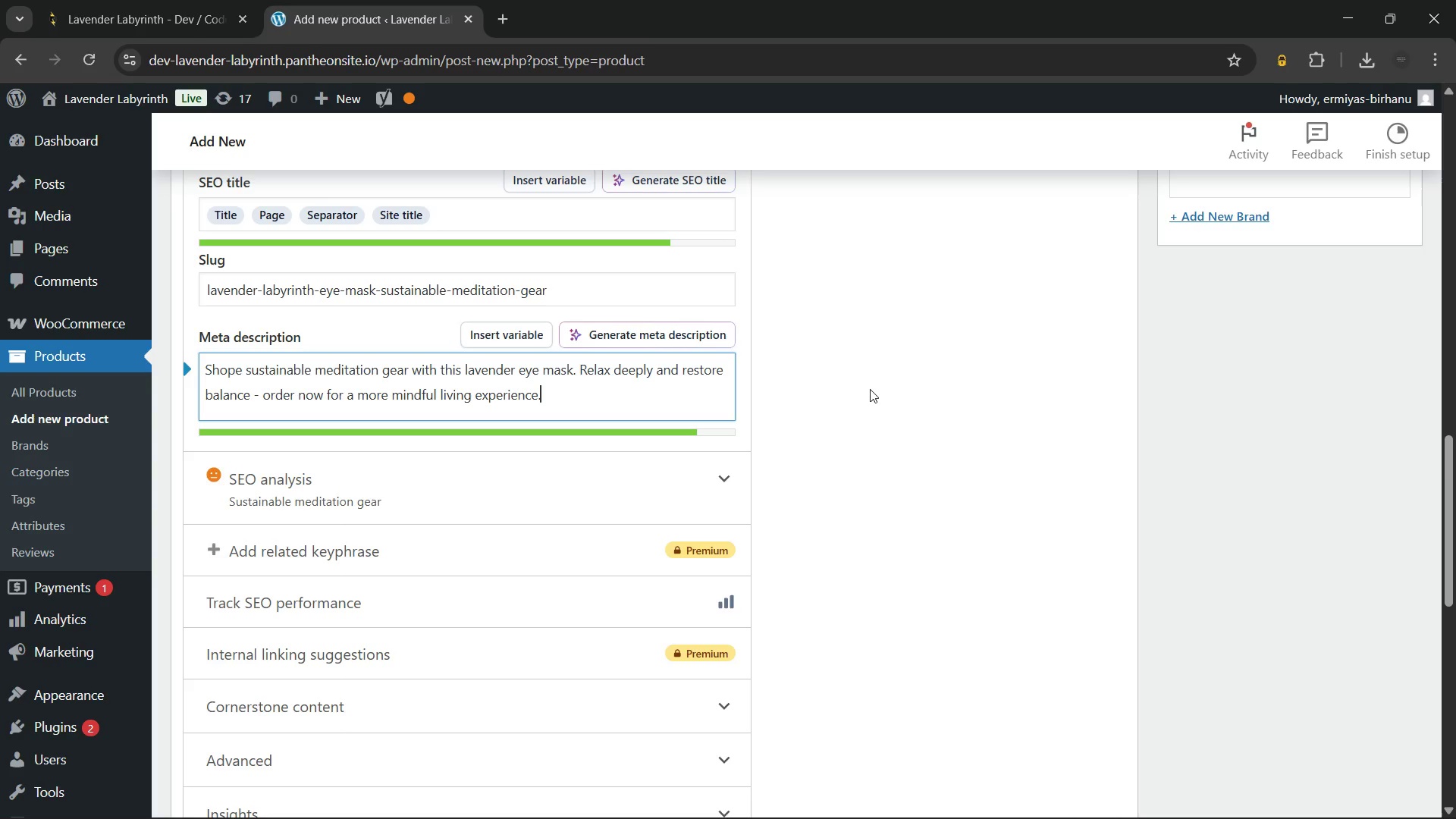 
left_click([868, 389])
 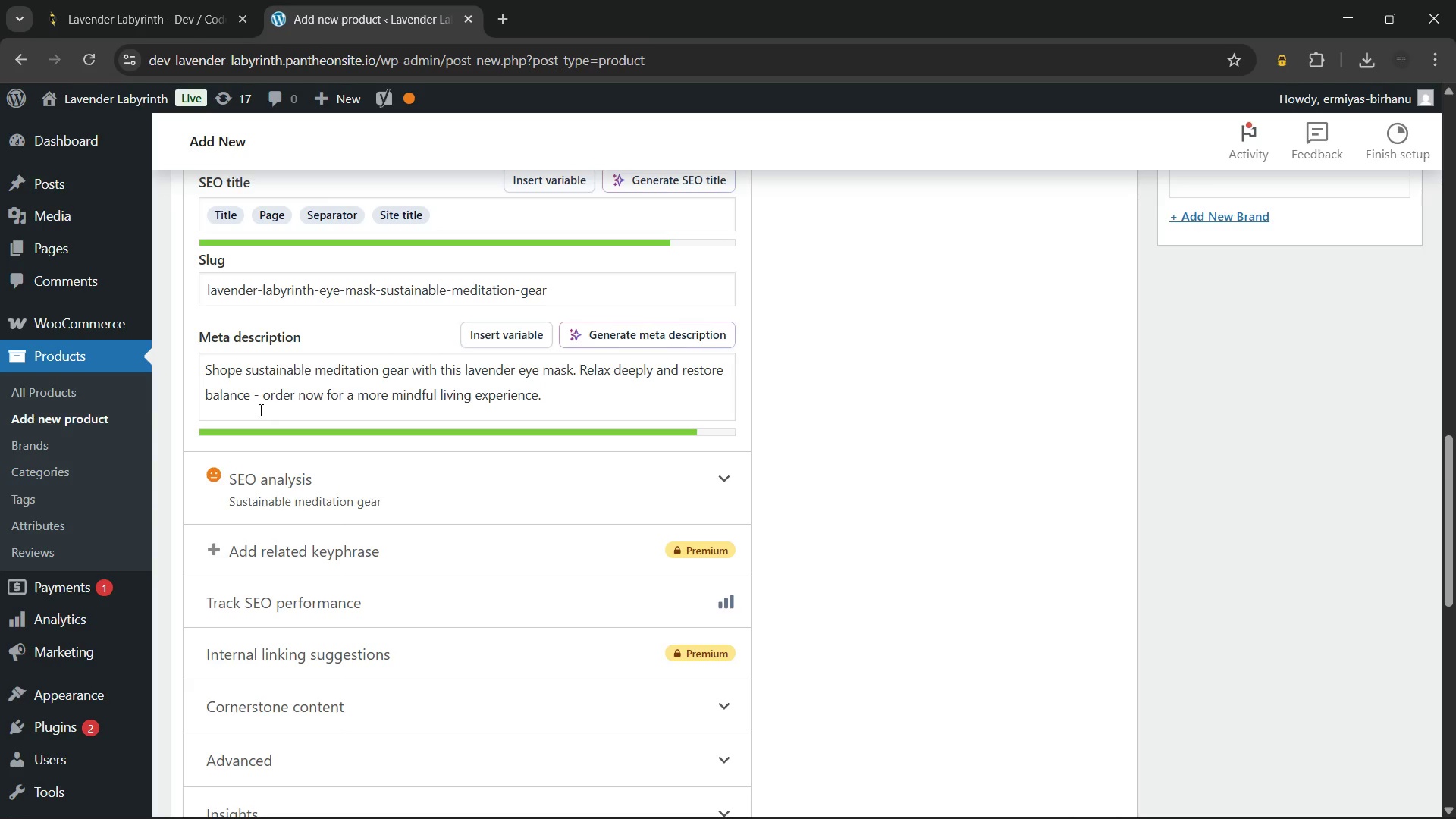 
left_click([266, 394])
 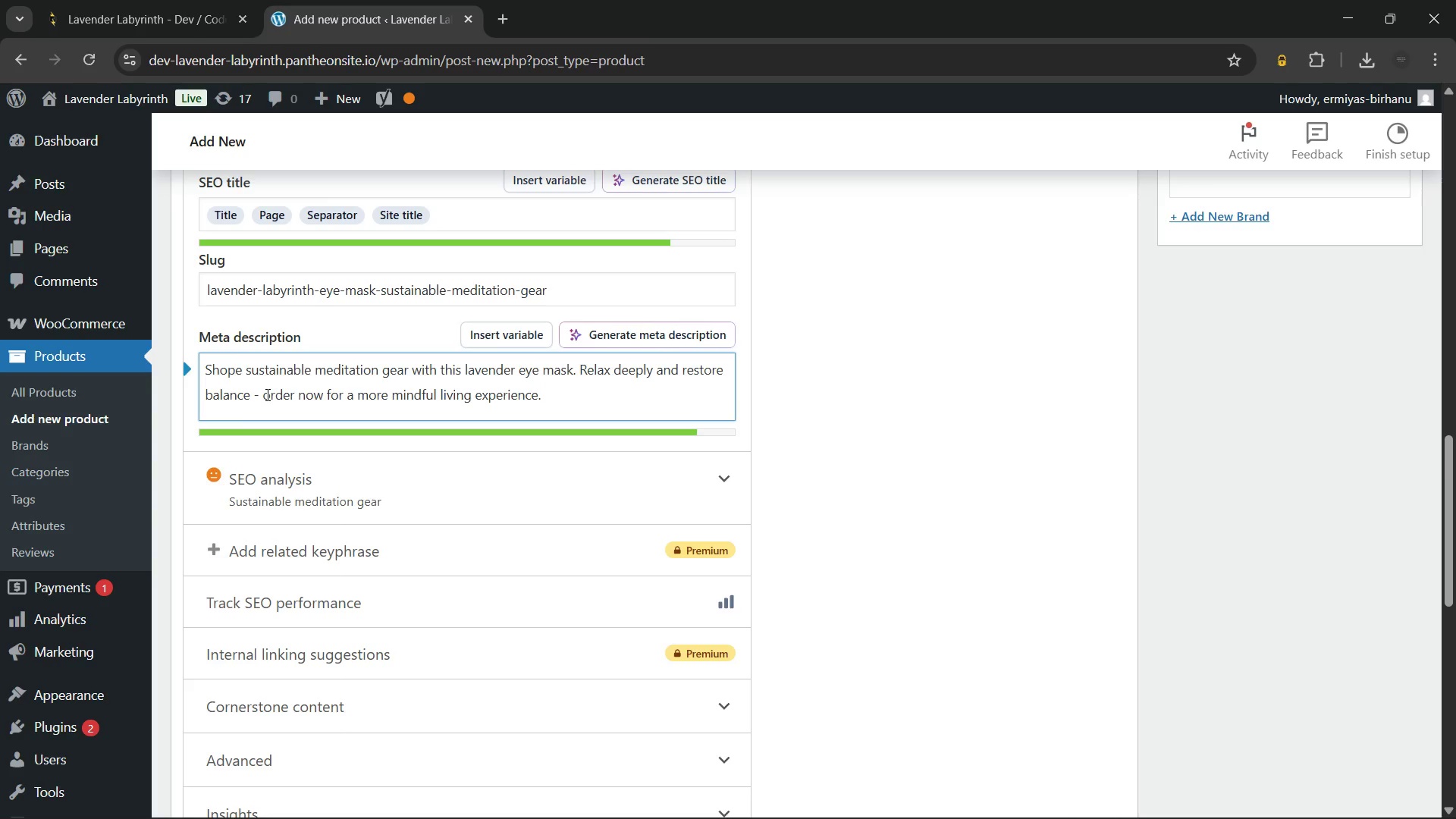 
key(Backspace)
 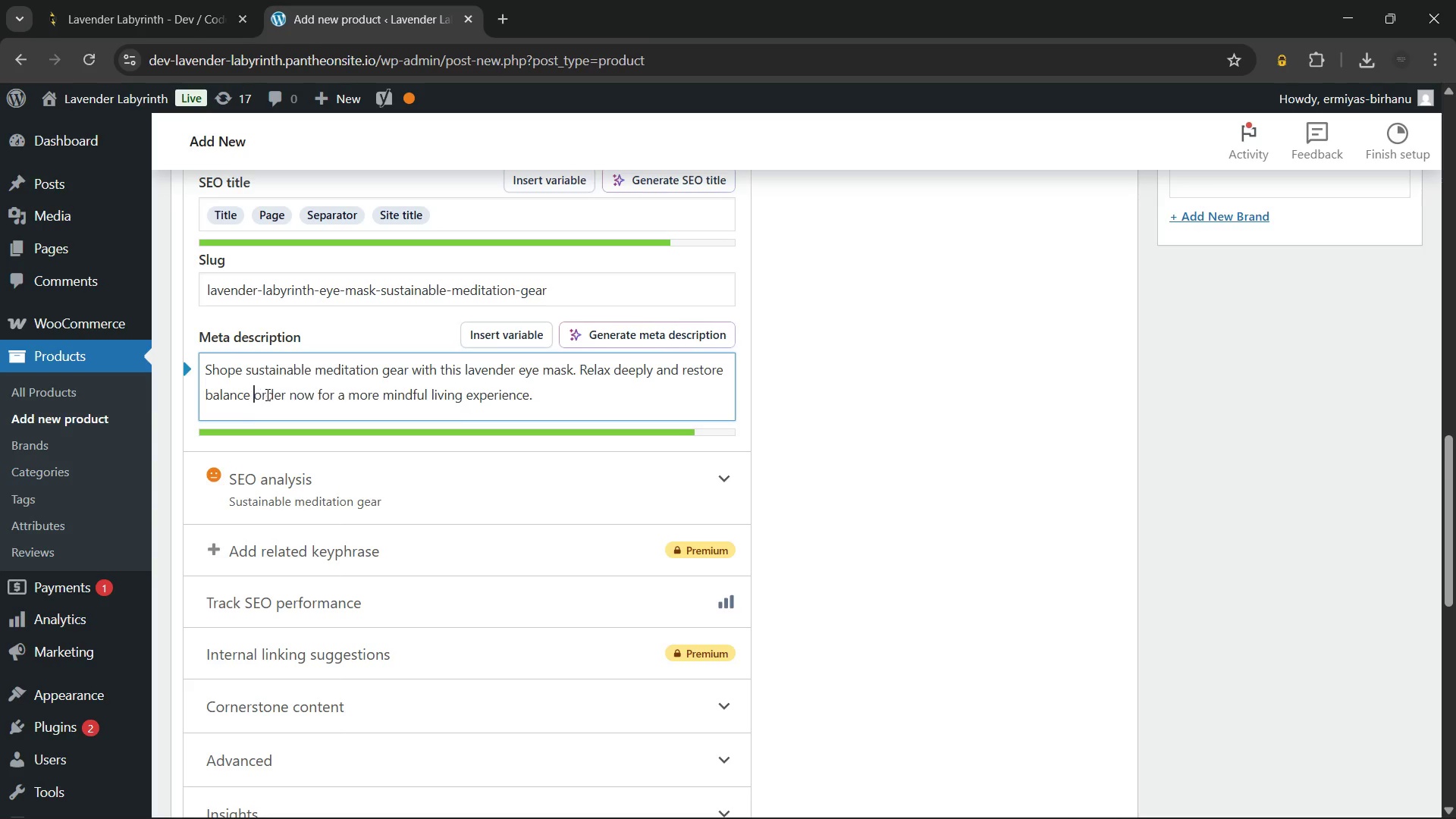 
key(Backspace)
 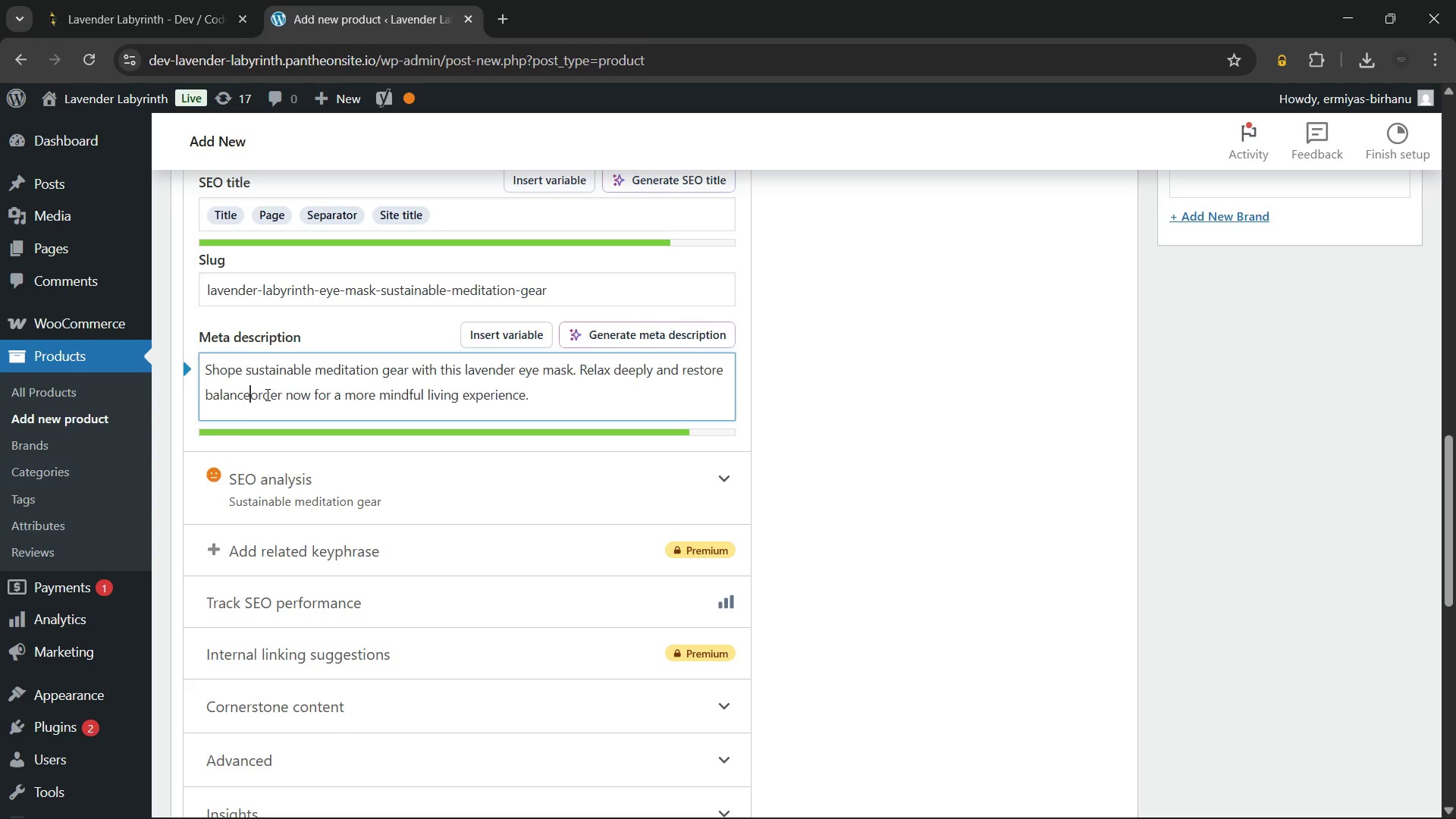 
key(Backspace)
 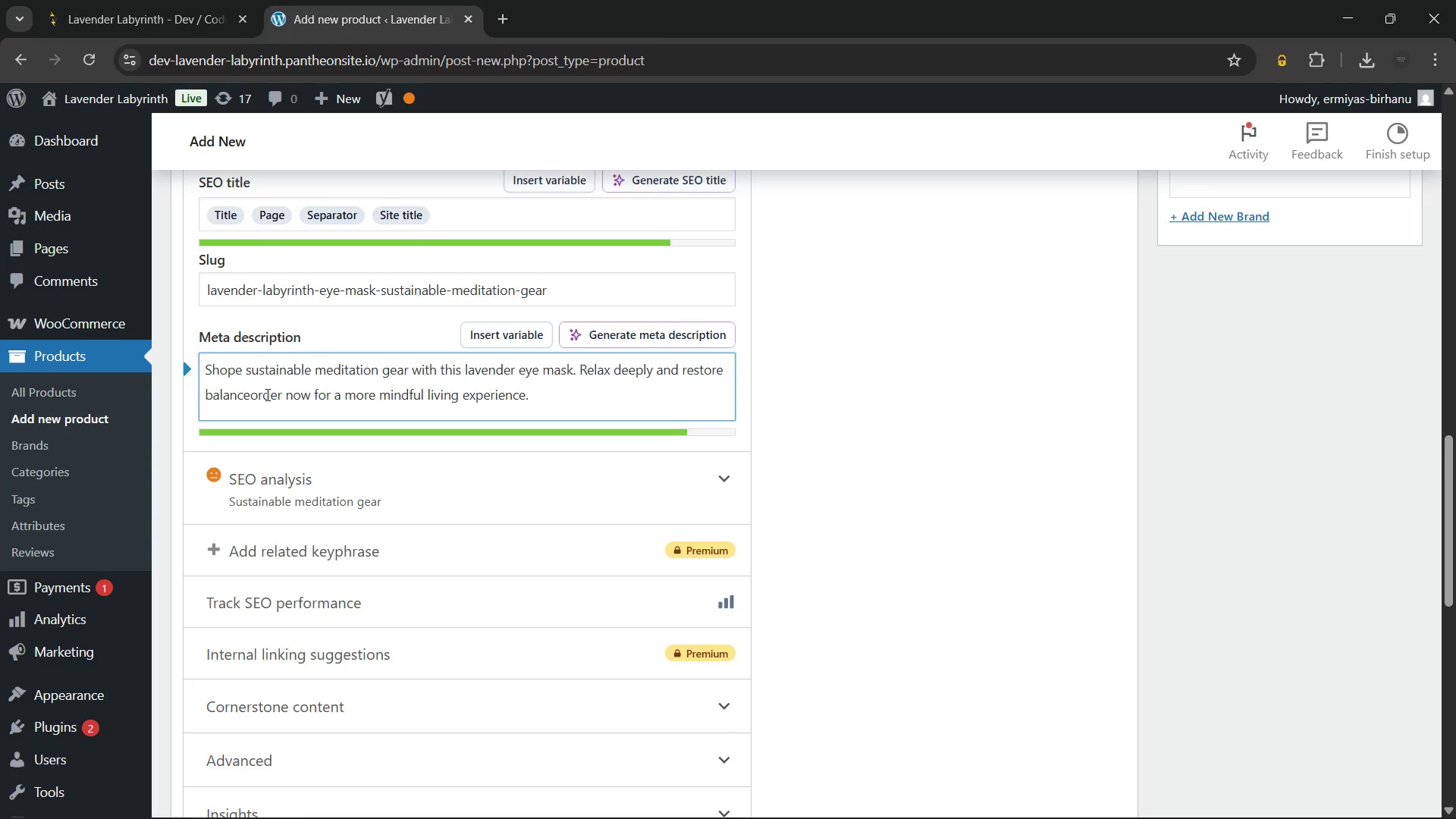 
key(Period)
 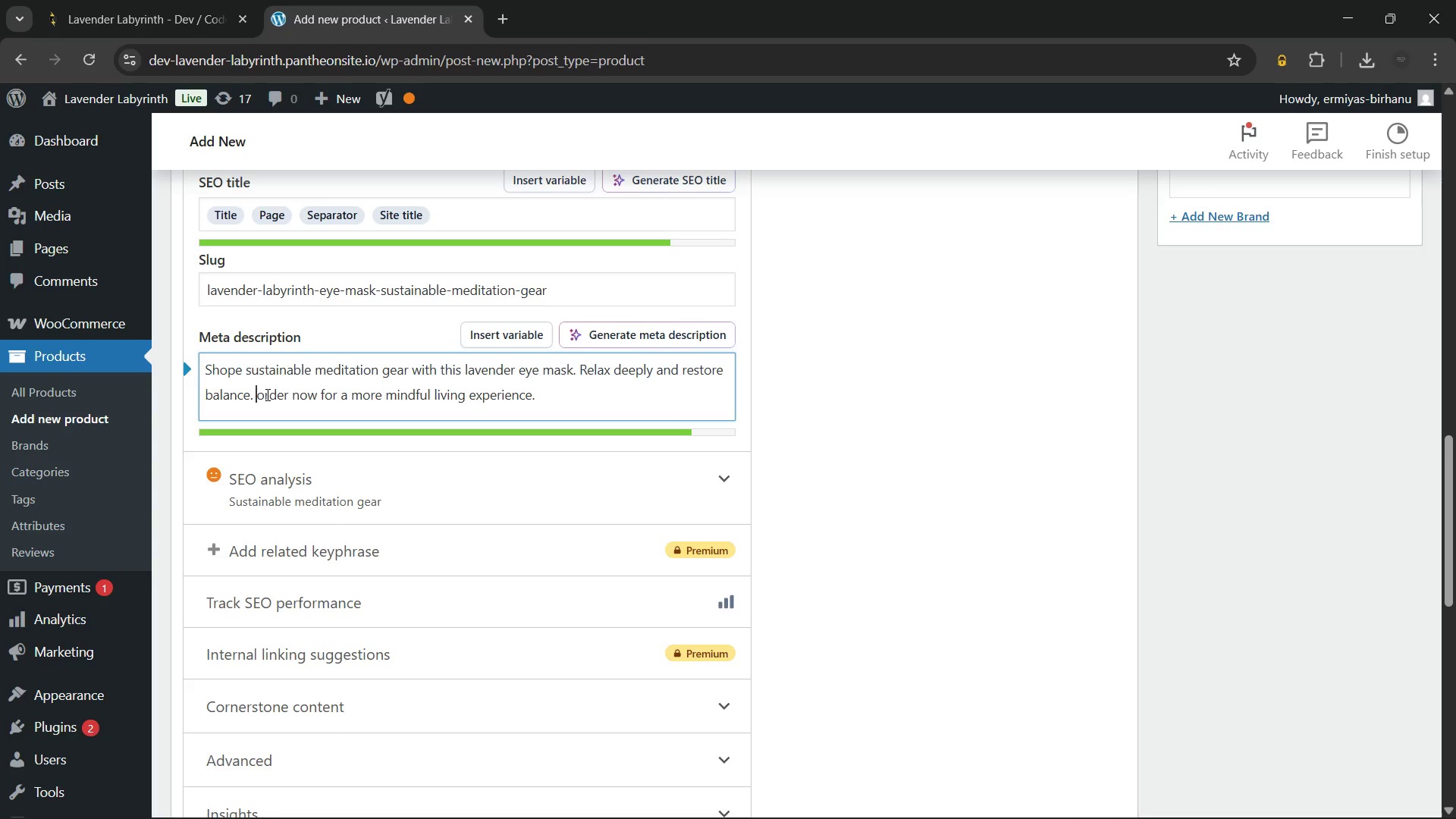 
key(Space)
 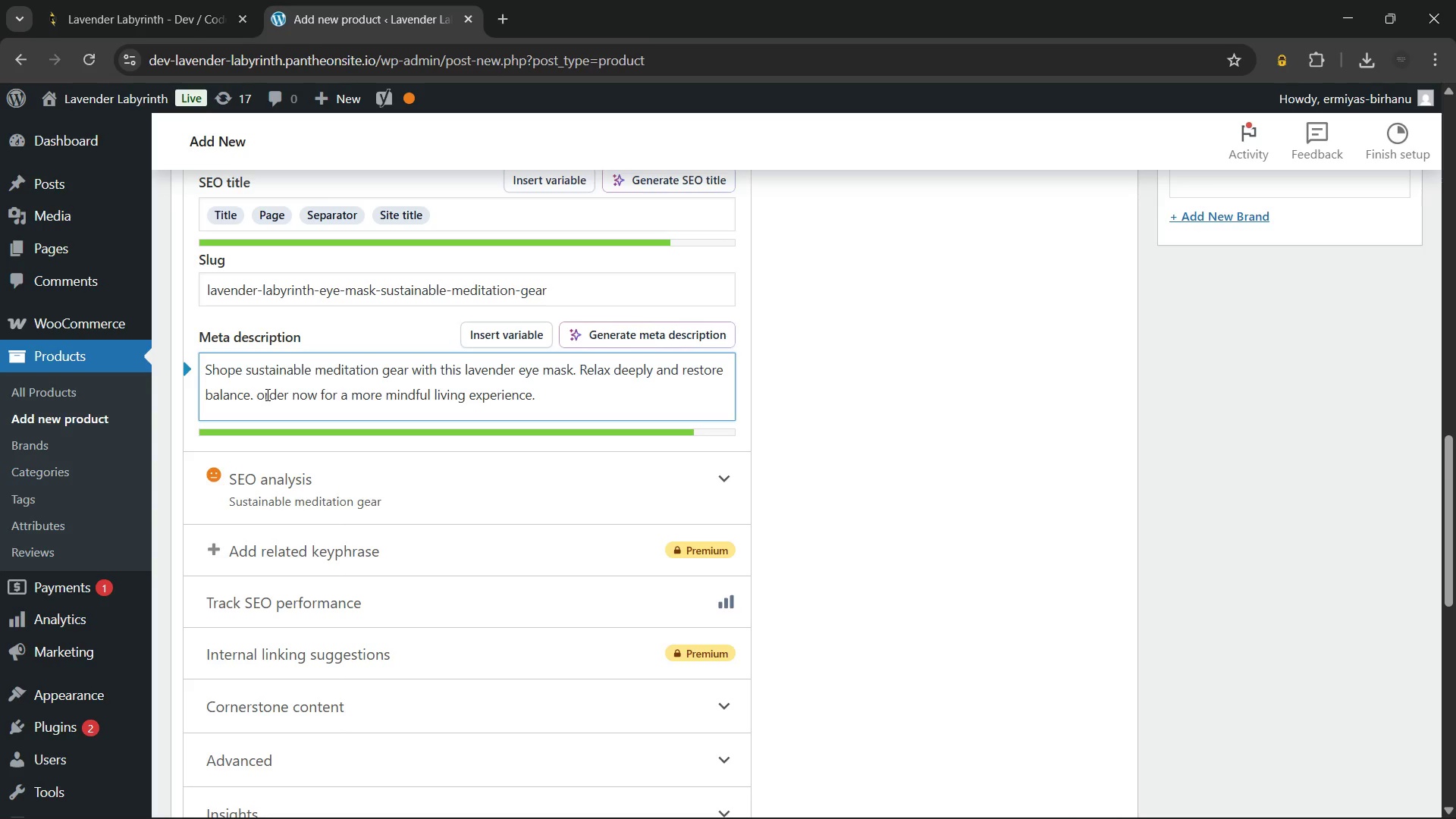 
key(ArrowRight)
 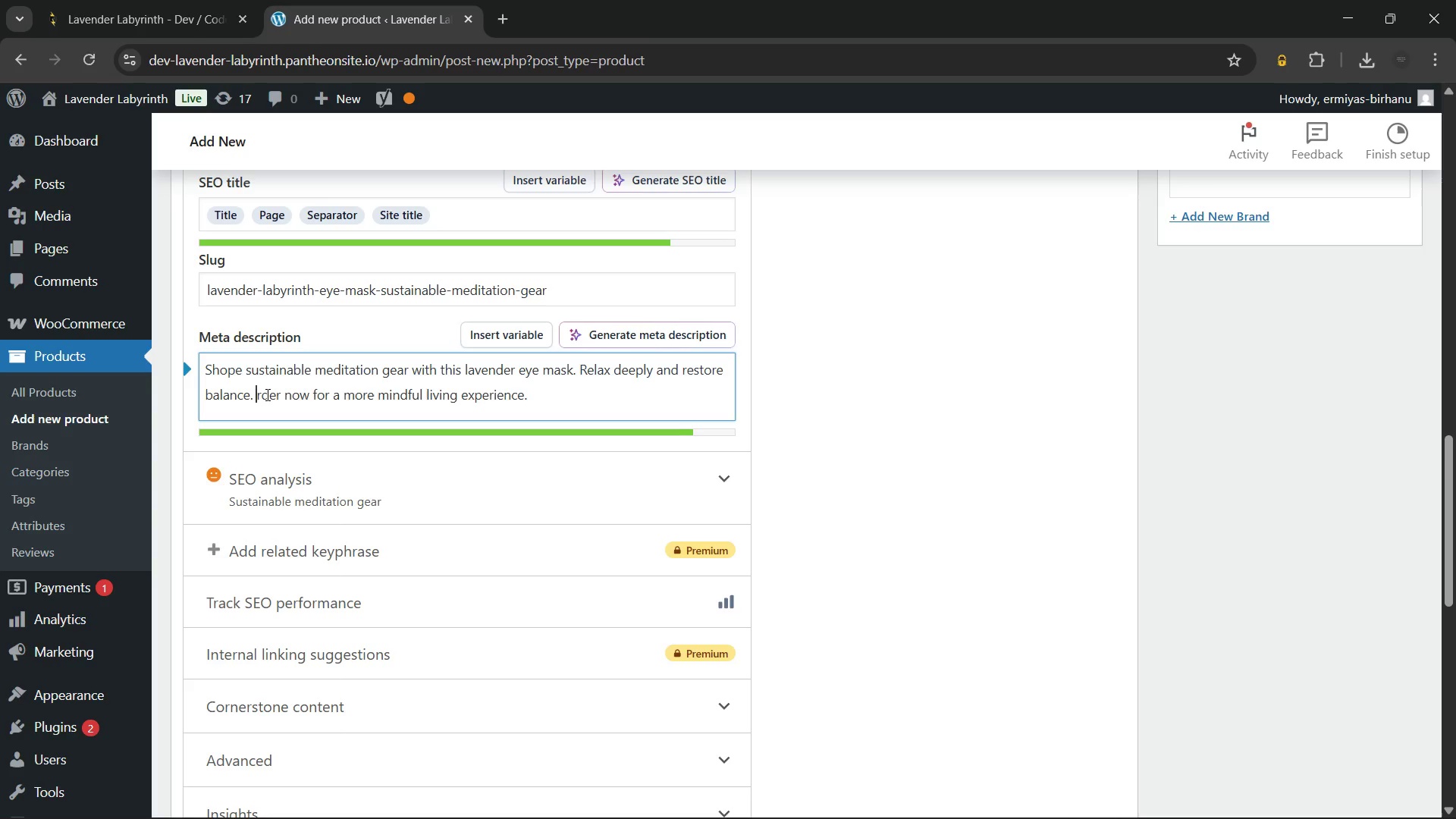 
key(Backspace)
 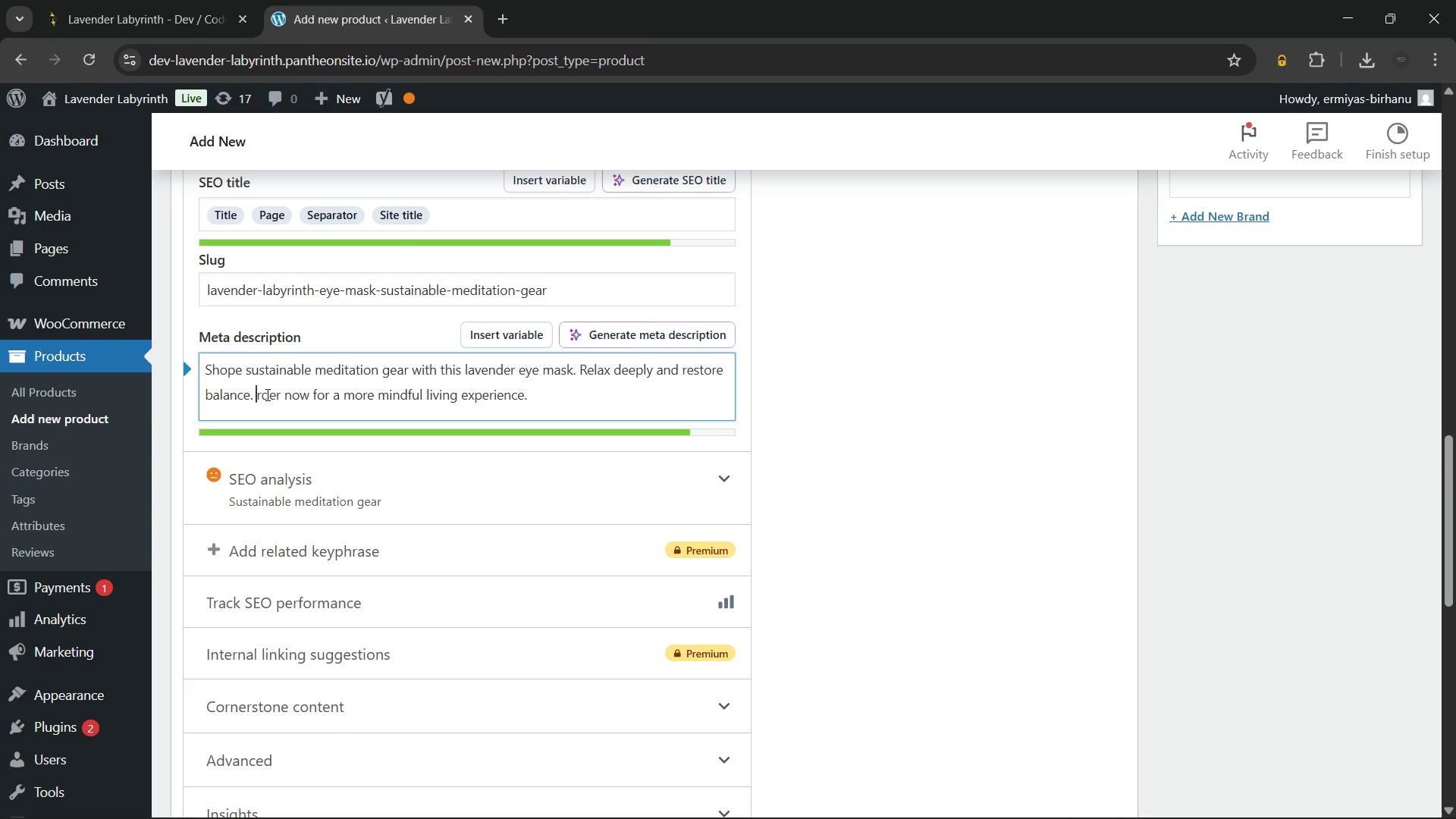 
key(Shift+ShiftLeft)
 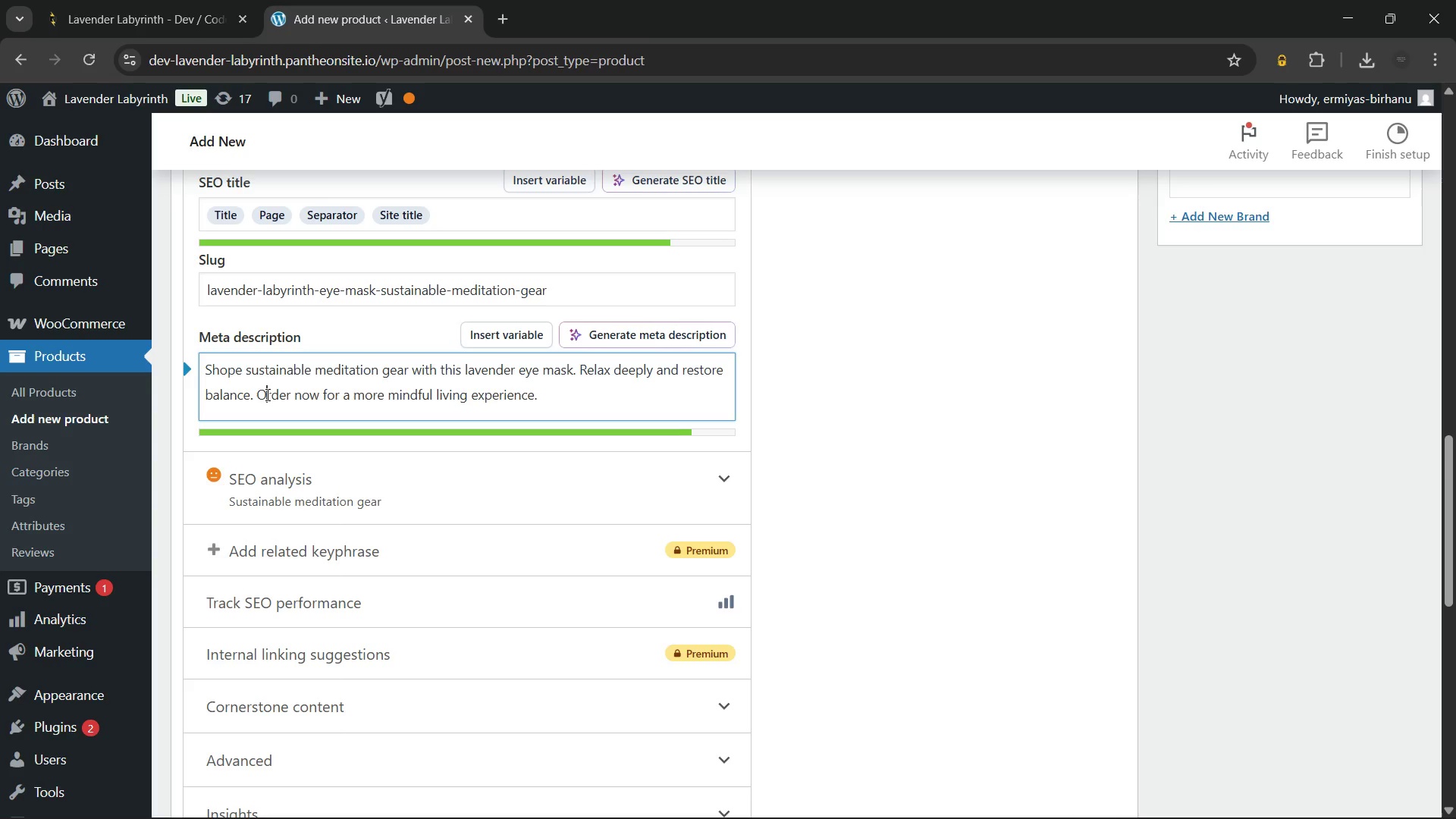 
key(Shift+O)
 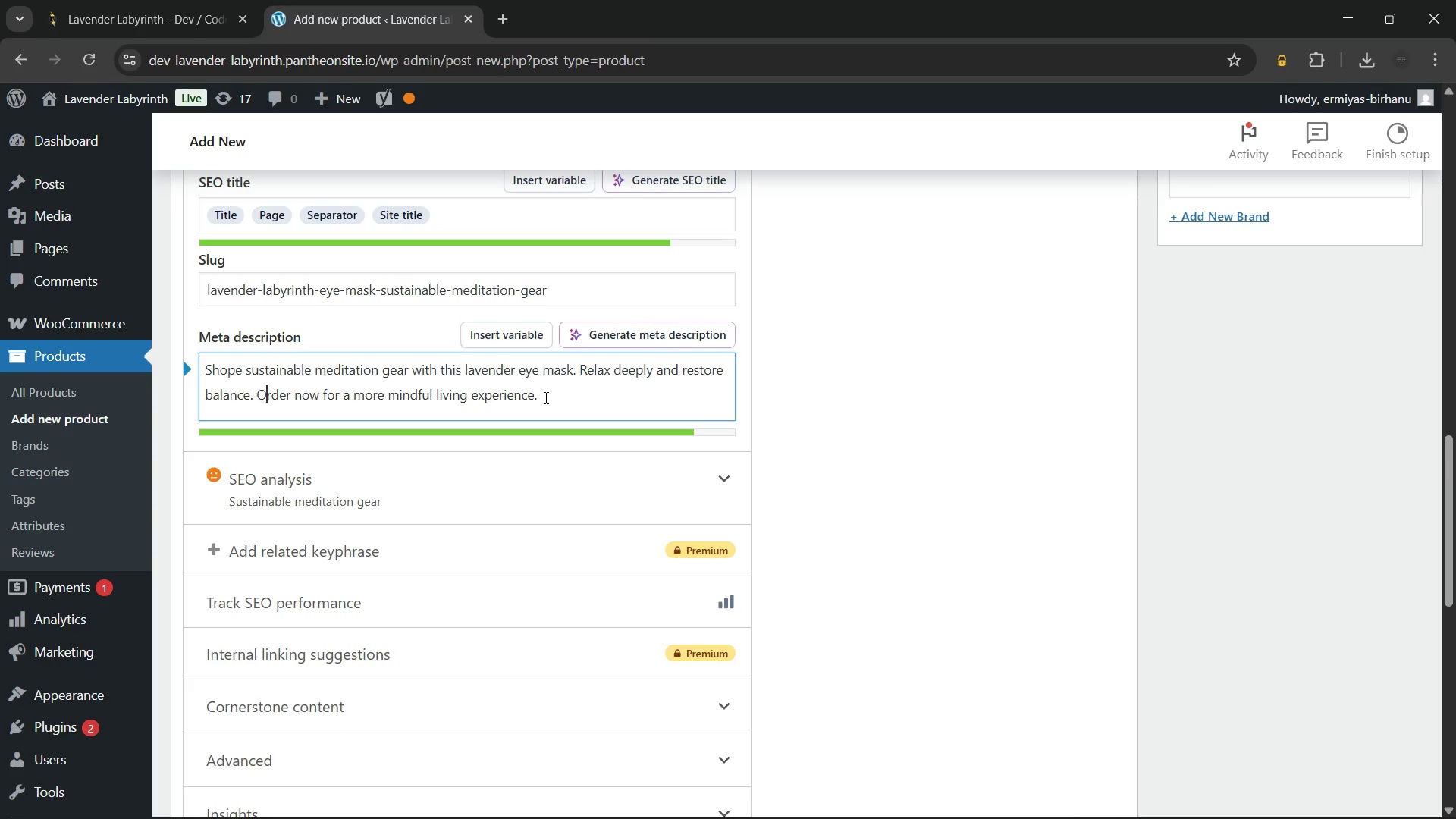 
left_click([544, 399])
 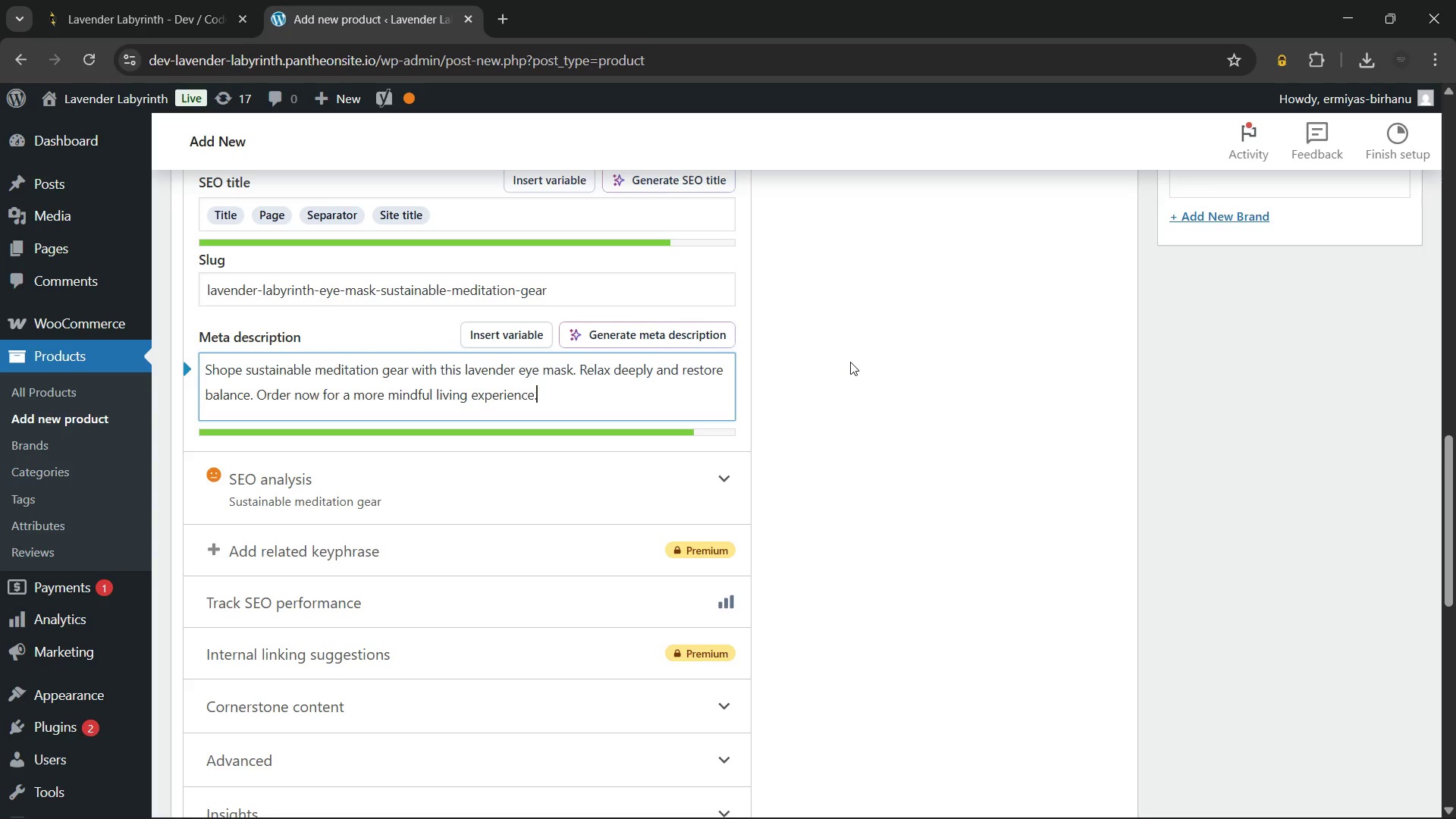 
left_click([850, 362])
 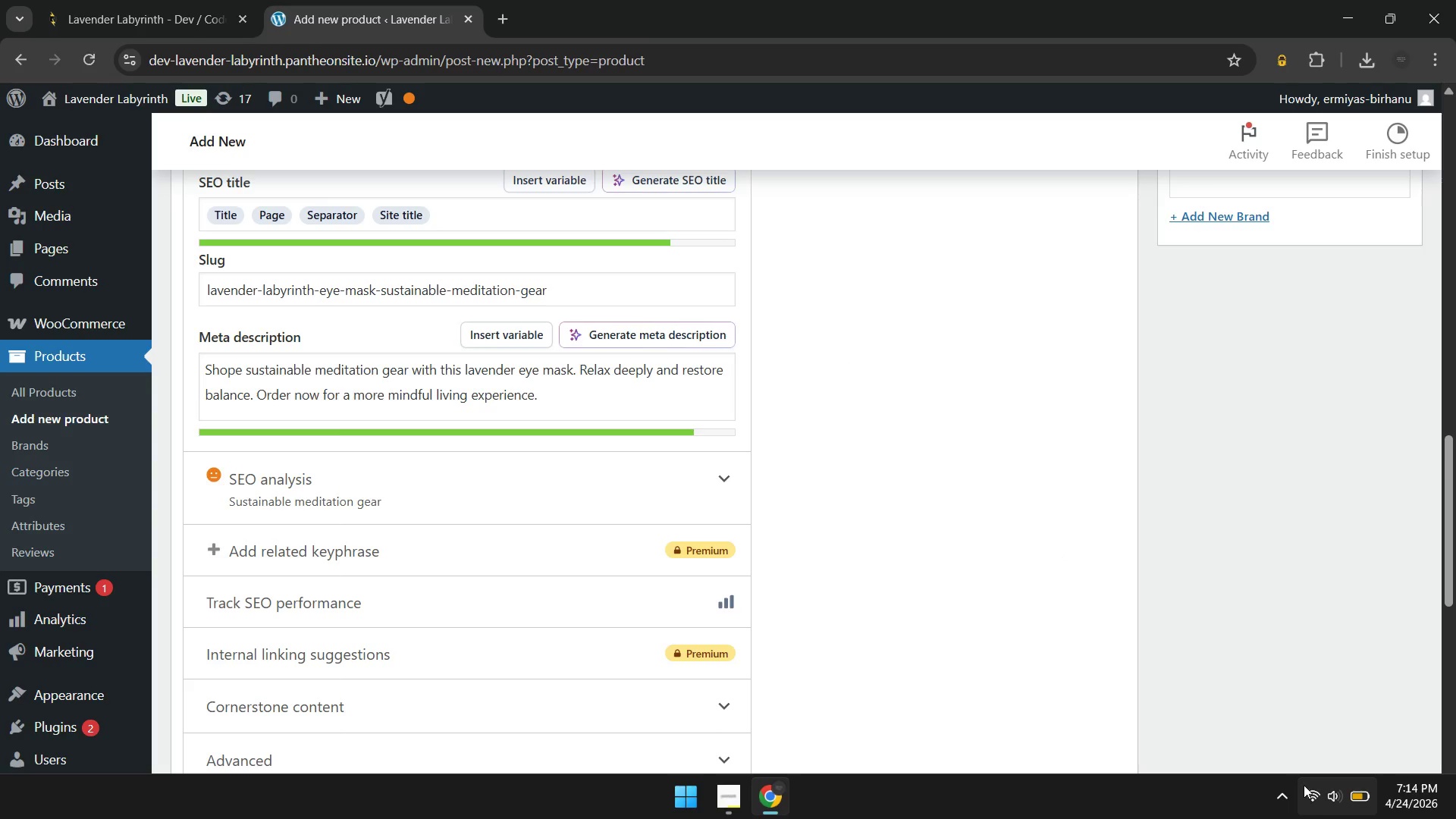 
left_click([1271, 792])
 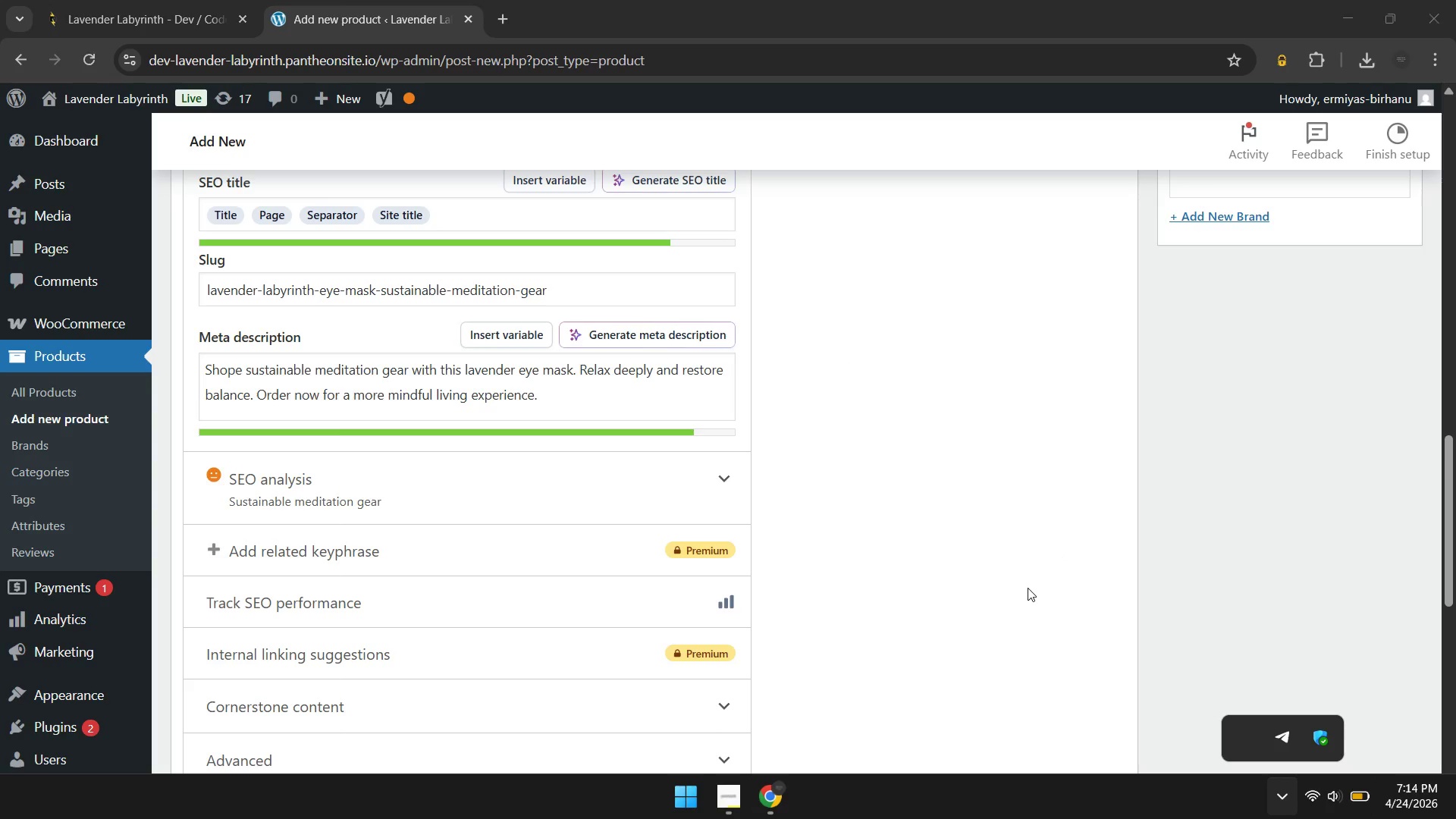 
left_click([1028, 588])
 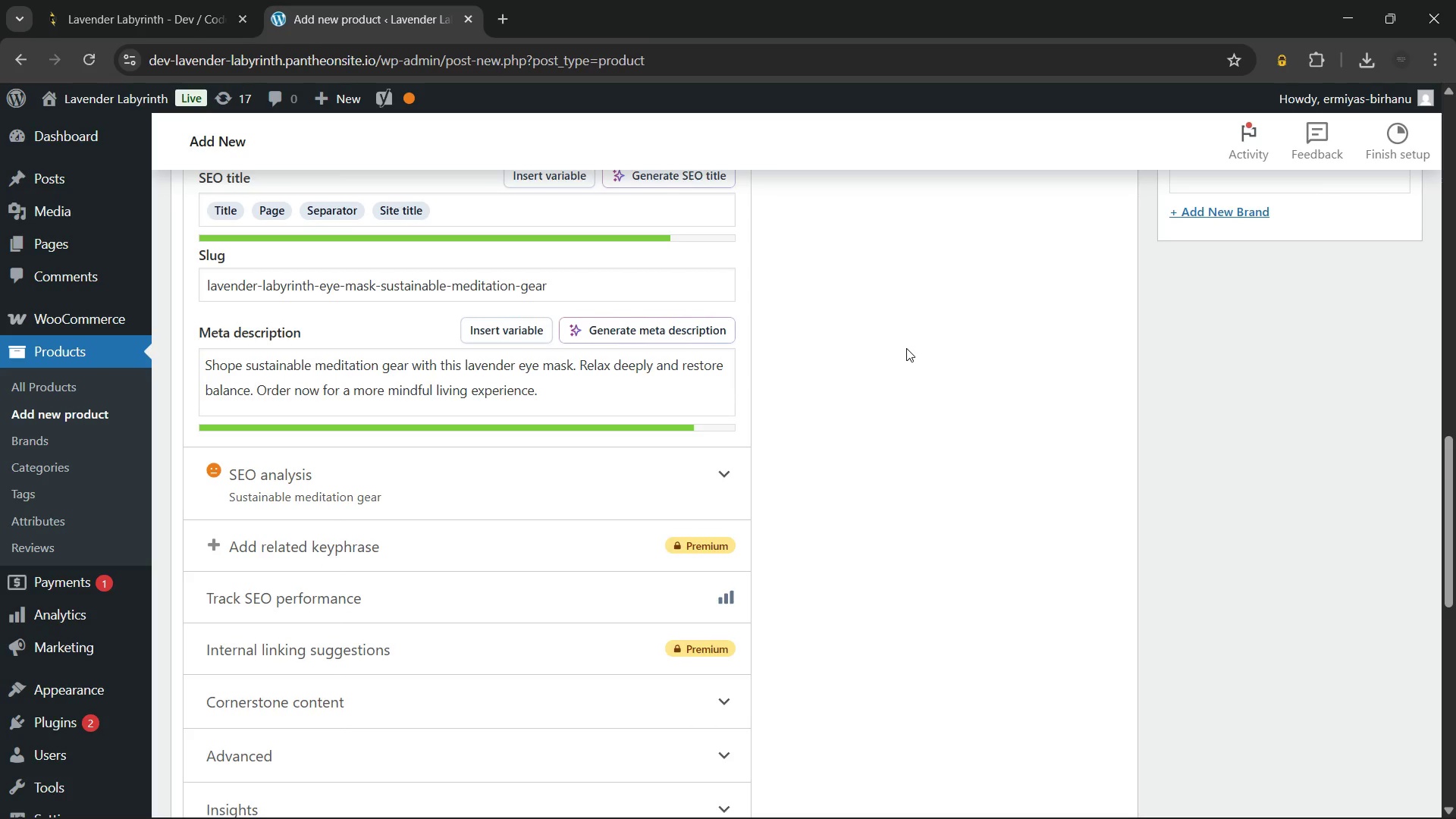 
wait(14.69)
 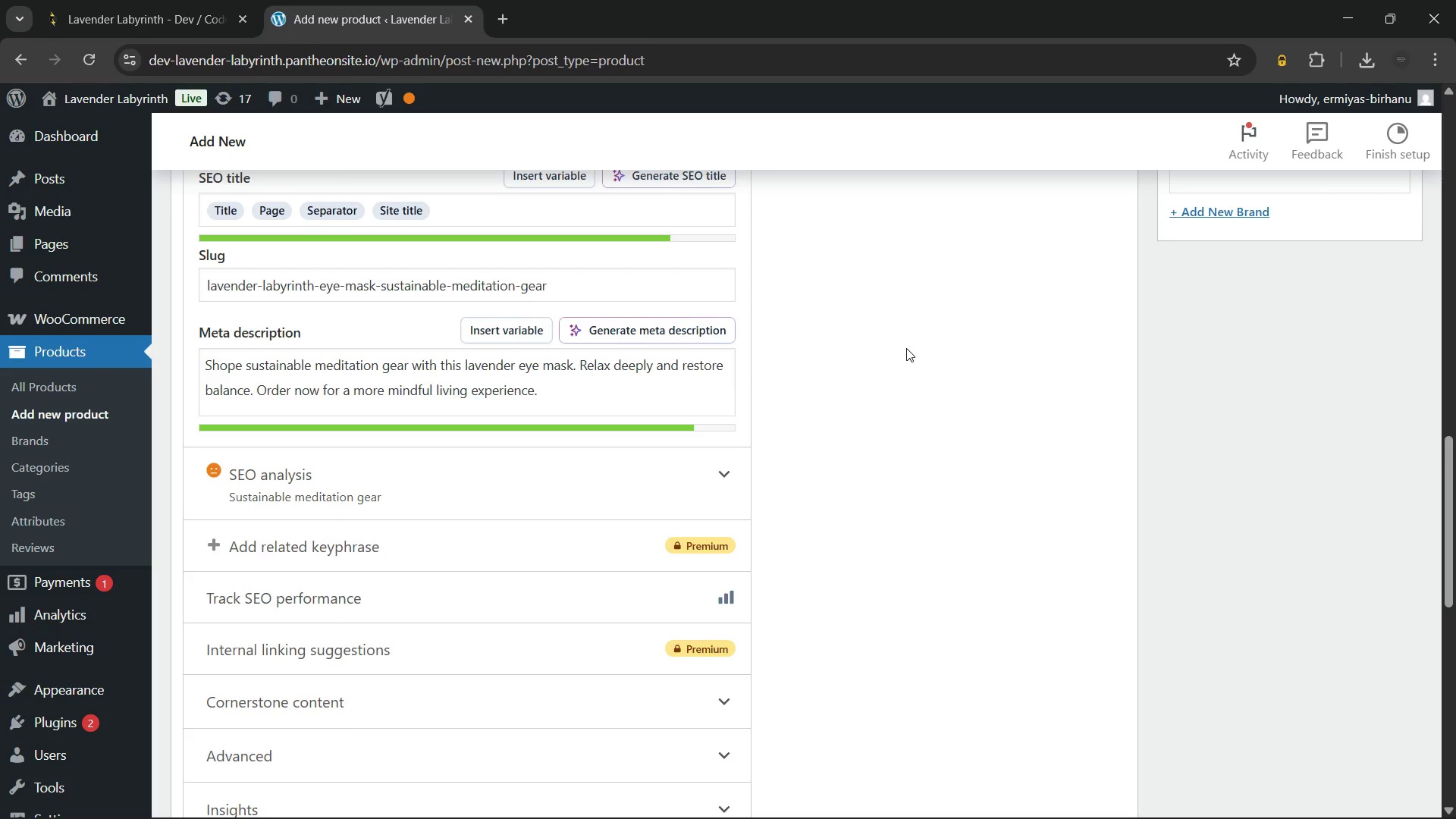 
scroll: coordinate [656, 431], scroll_direction: up, amount: 13.0
 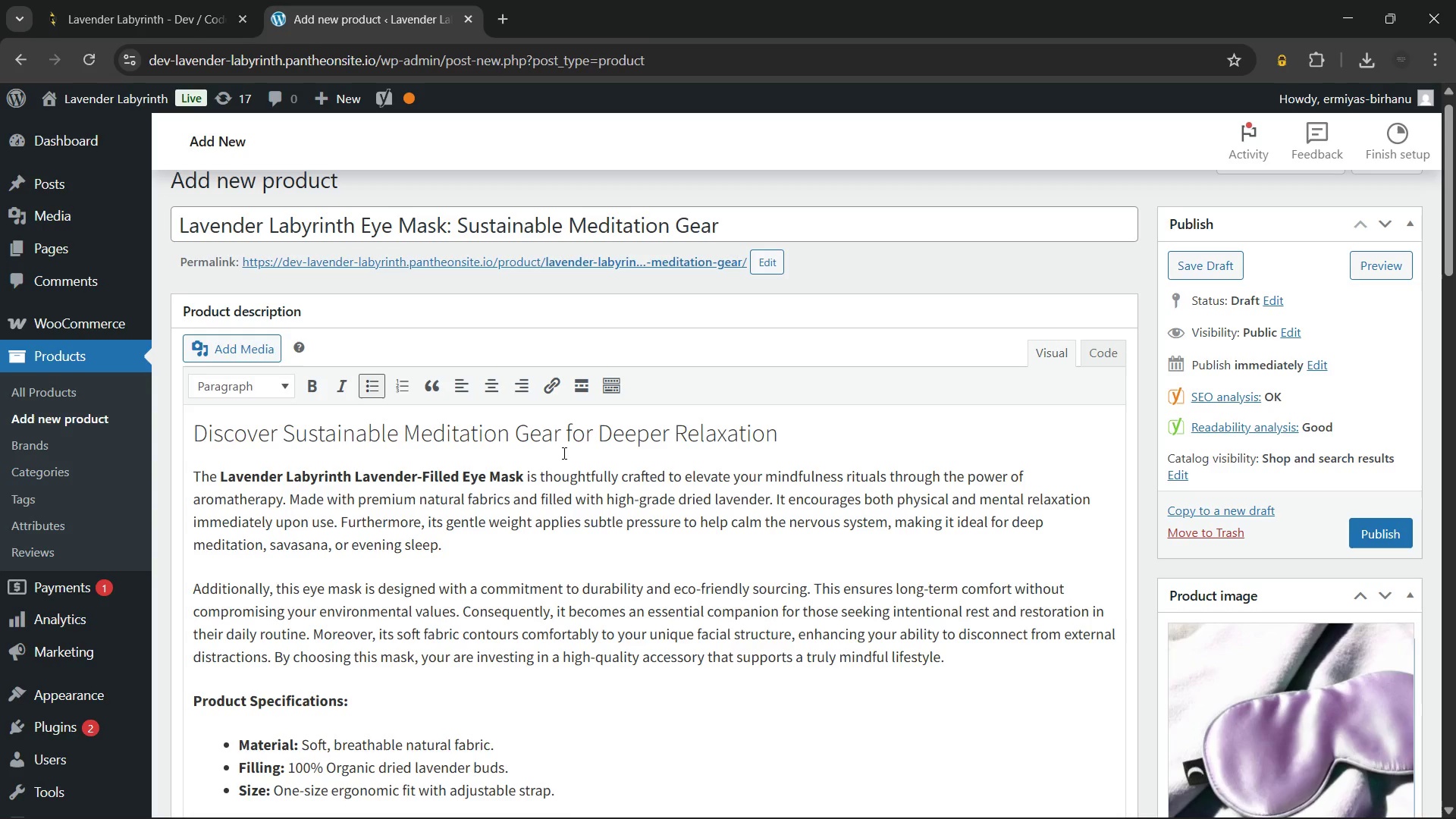 
scroll: coordinate [563, 453], scroll_direction: down, amount: 5.0
 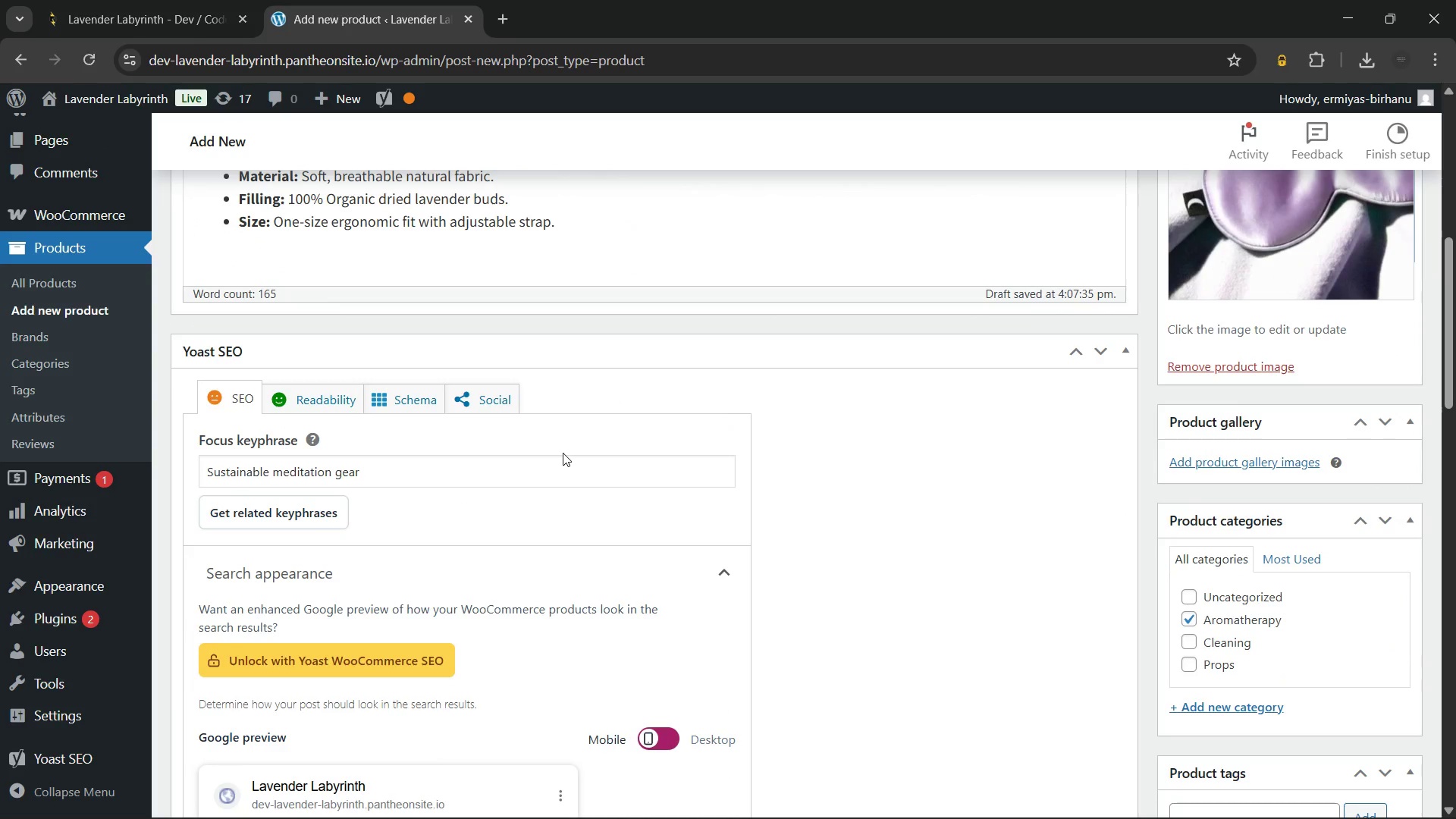 
scroll: coordinate [563, 453], scroll_direction: up, amount: 3.0
 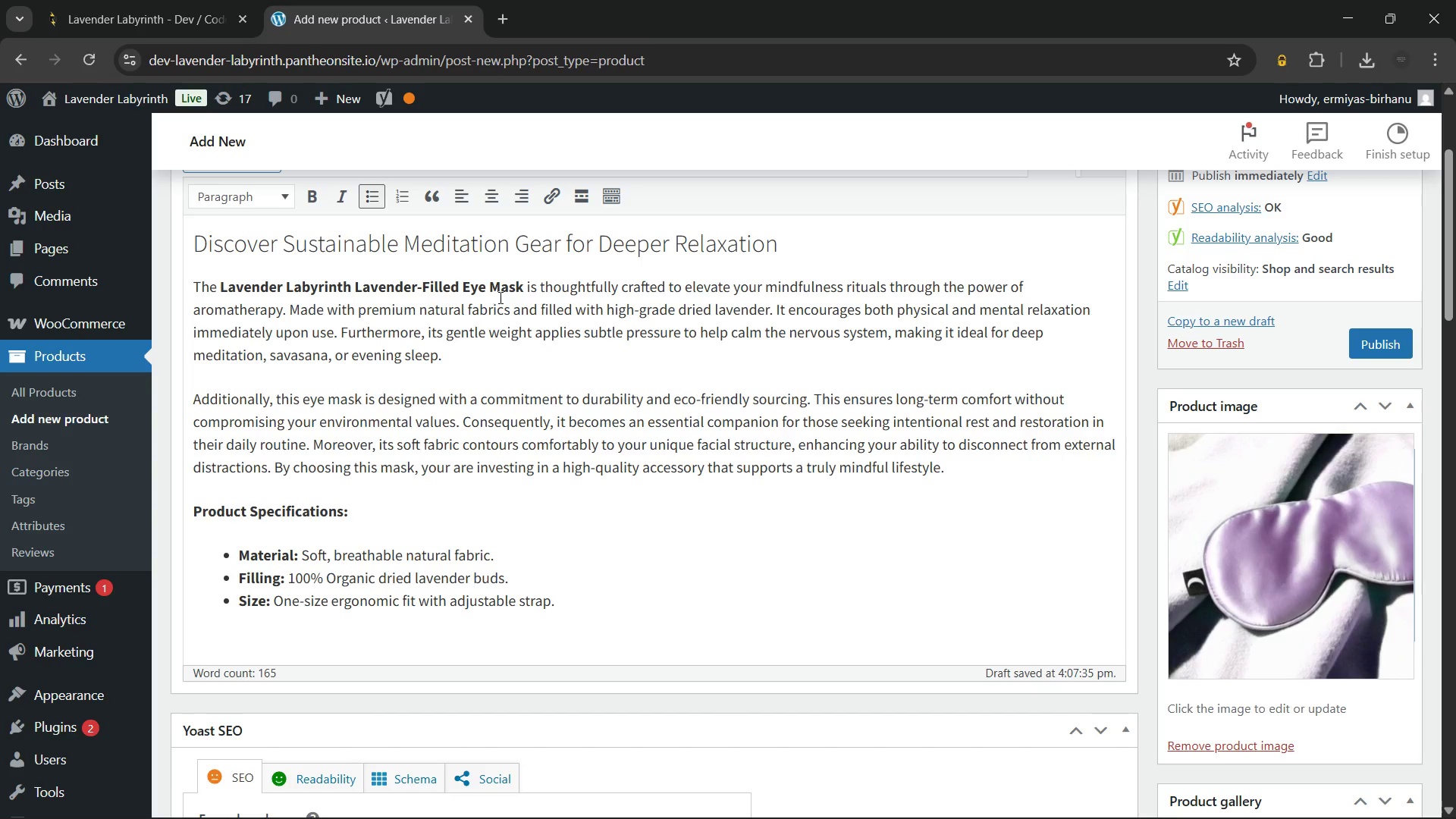 
wait(30.58)
 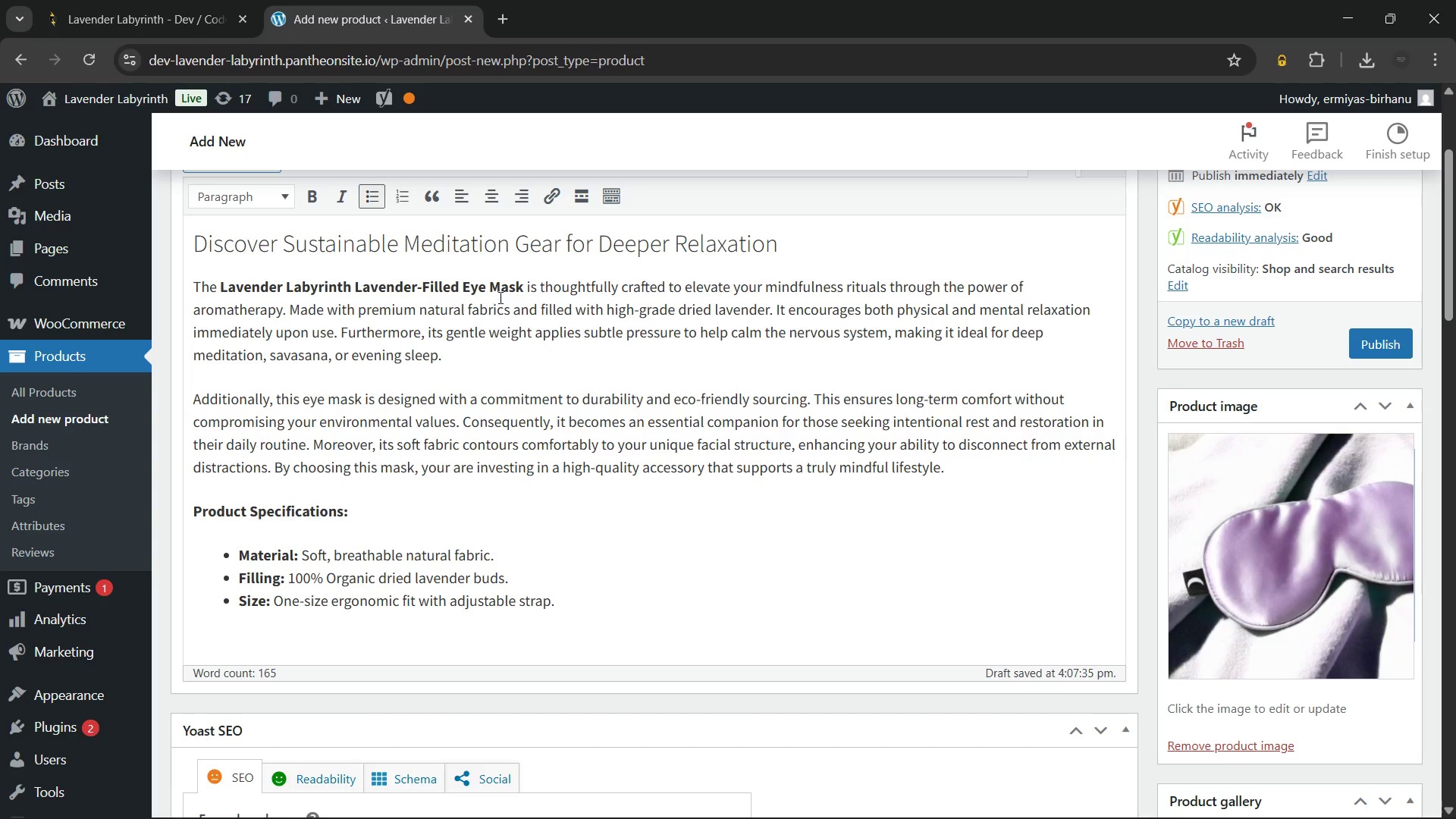 
scroll: coordinate [531, 396], scroll_direction: up, amount: 7.0
 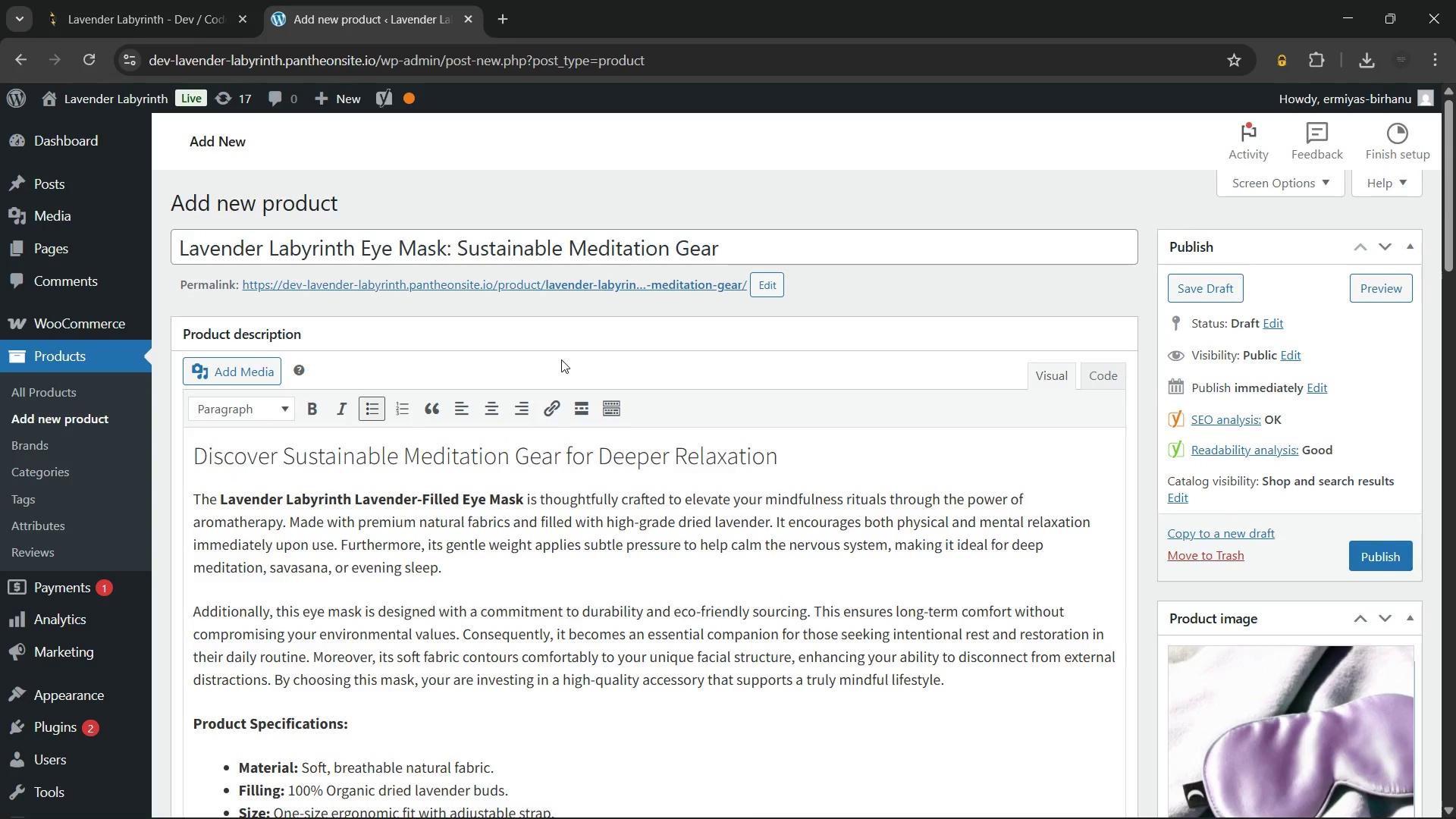 
scroll: coordinate [561, 359], scroll_direction: none, amount: 0.0
 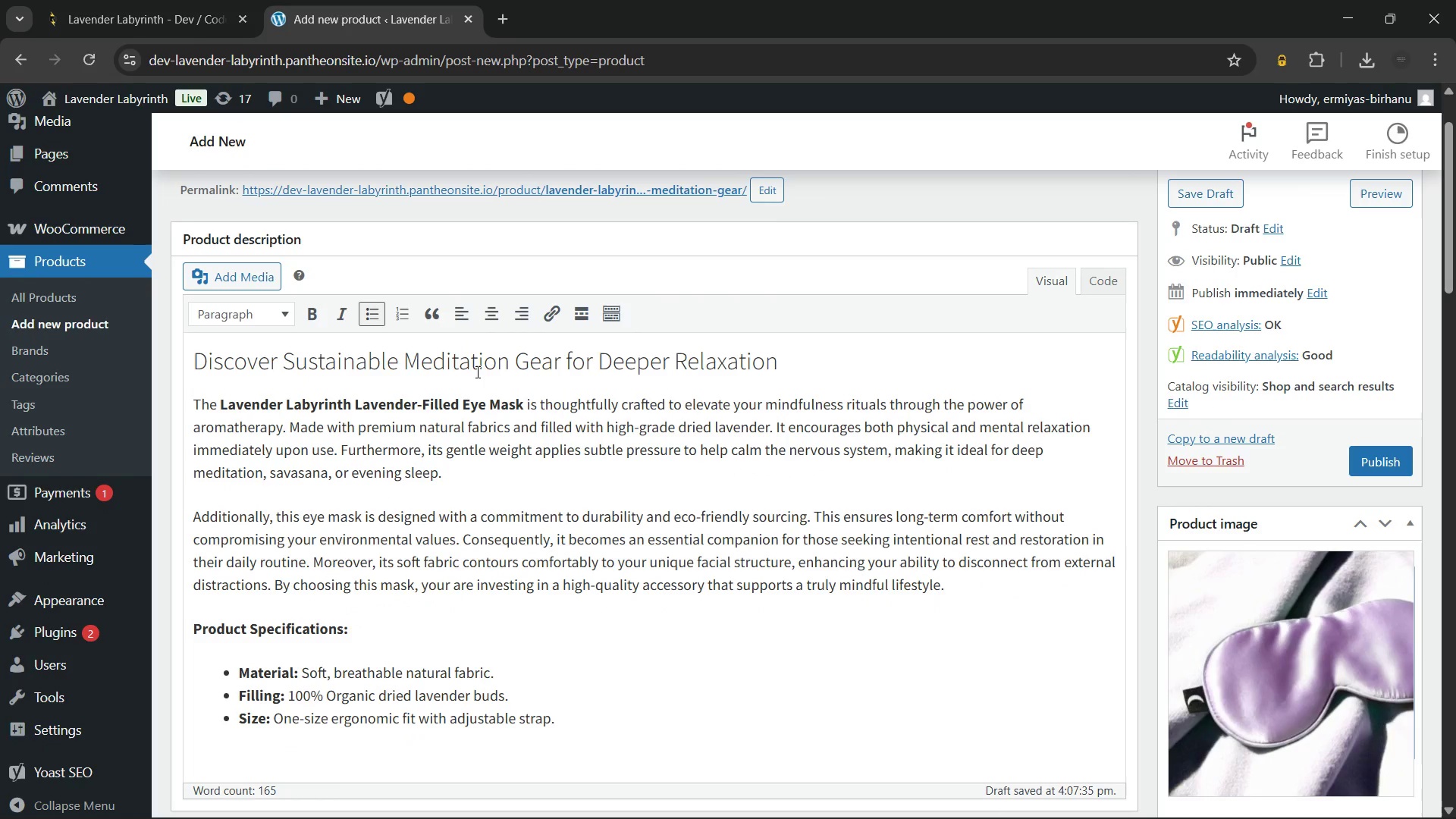 
left_click([476, 369])
 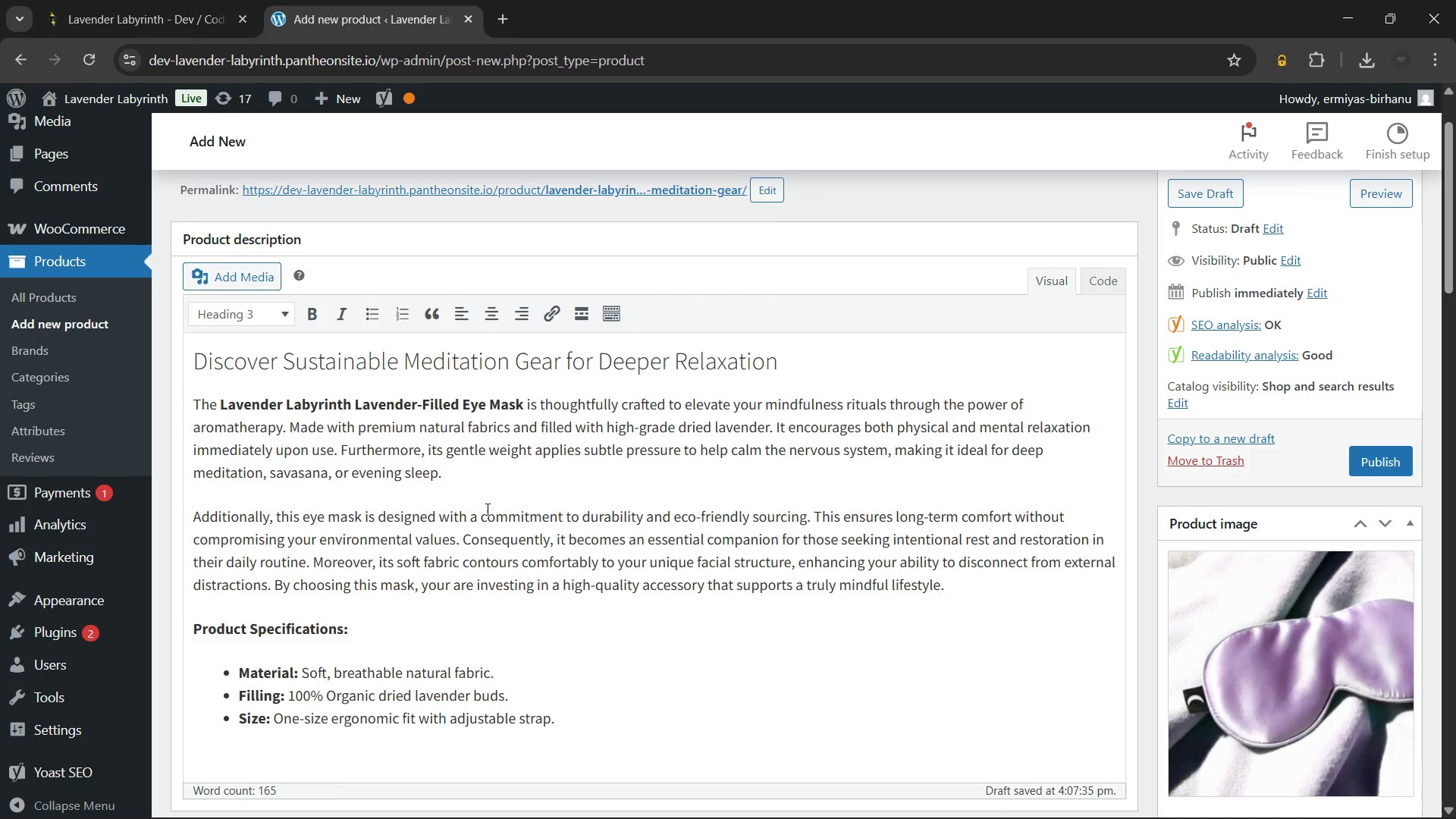 
scroll: coordinate [487, 508], scroll_direction: none, amount: 0.0
 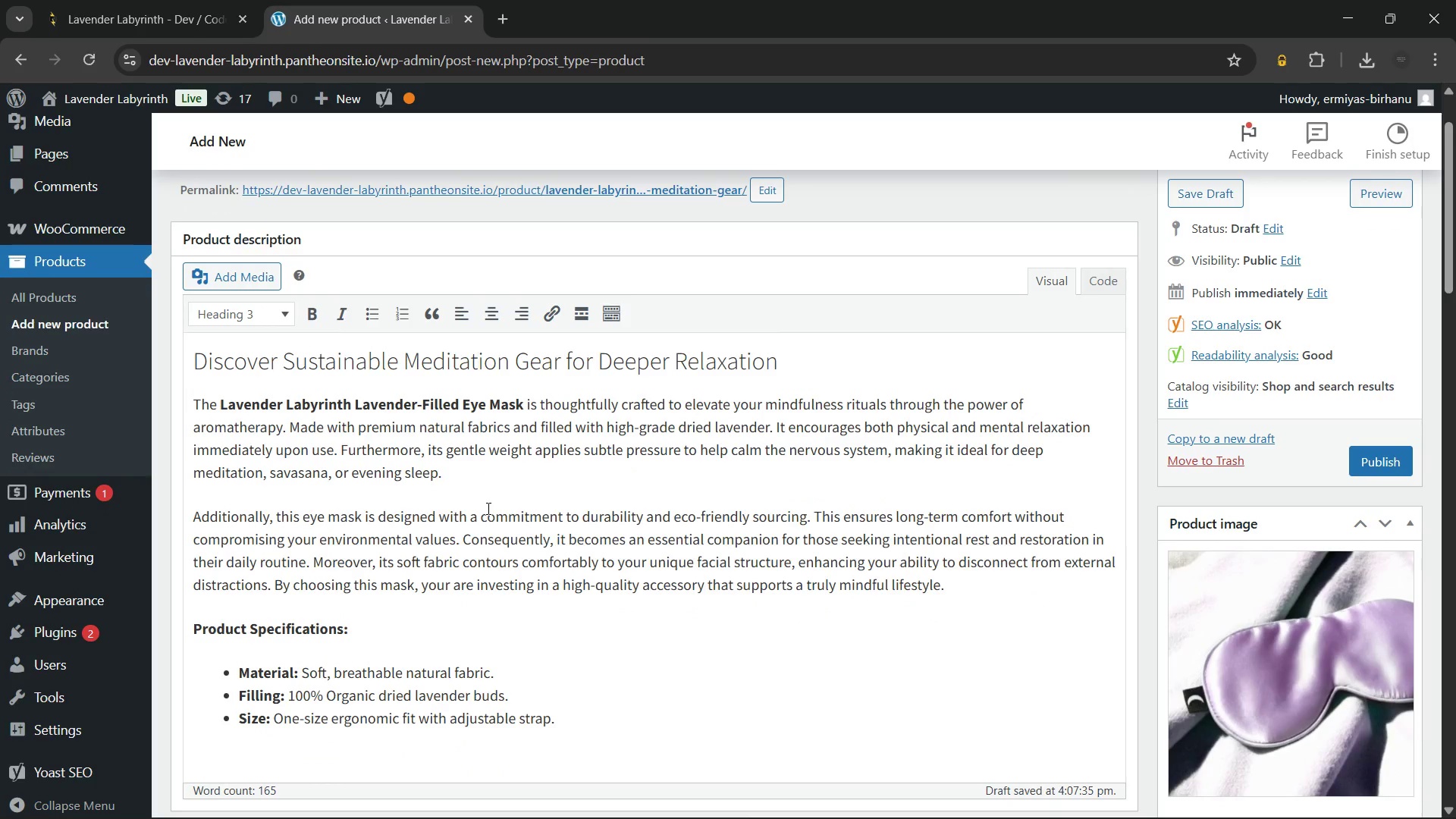 
scroll: coordinate [488, 508], scroll_direction: down, amount: 17.0
 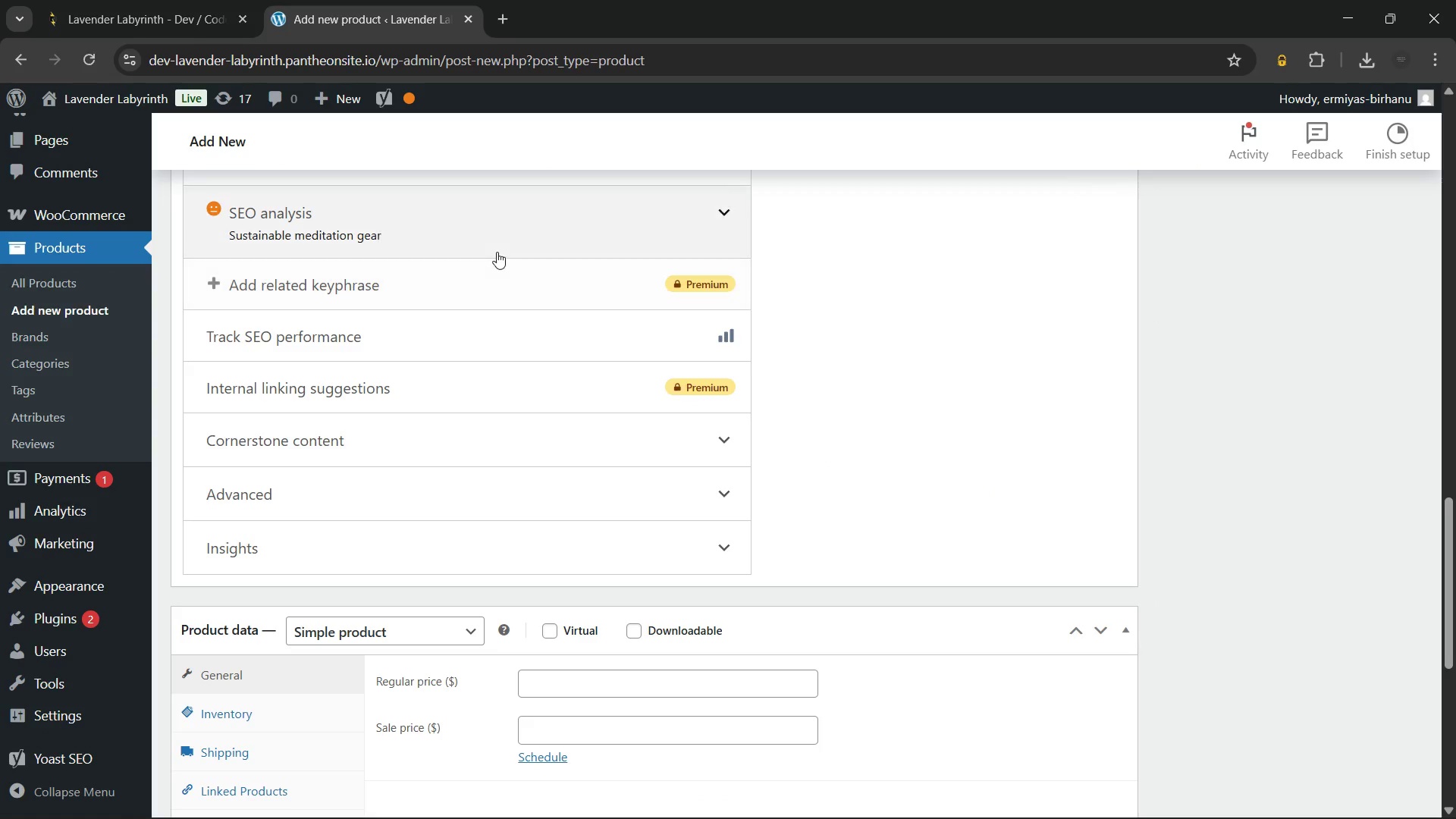 
left_click([497, 252])
 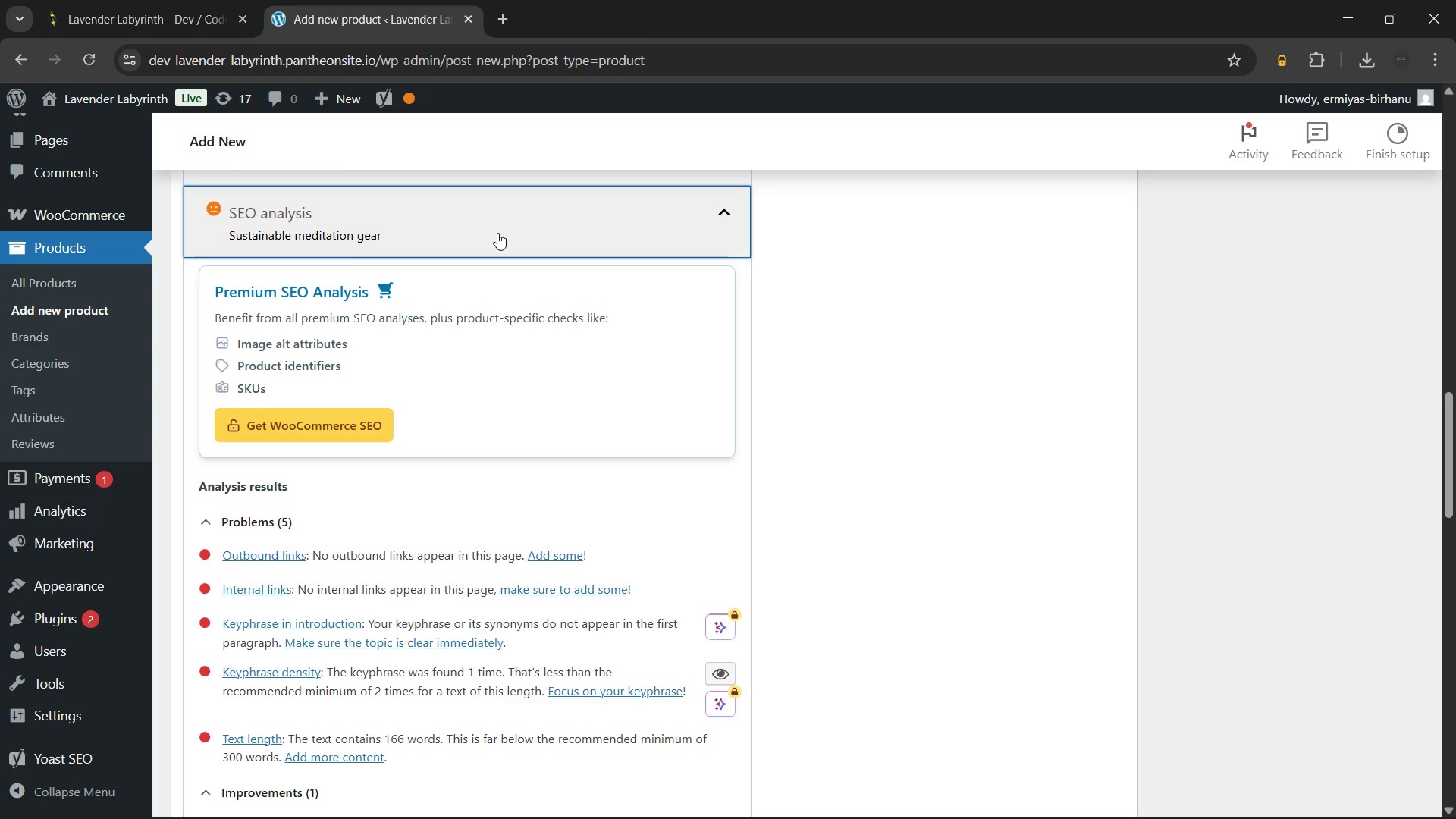 
wait(6.3)
 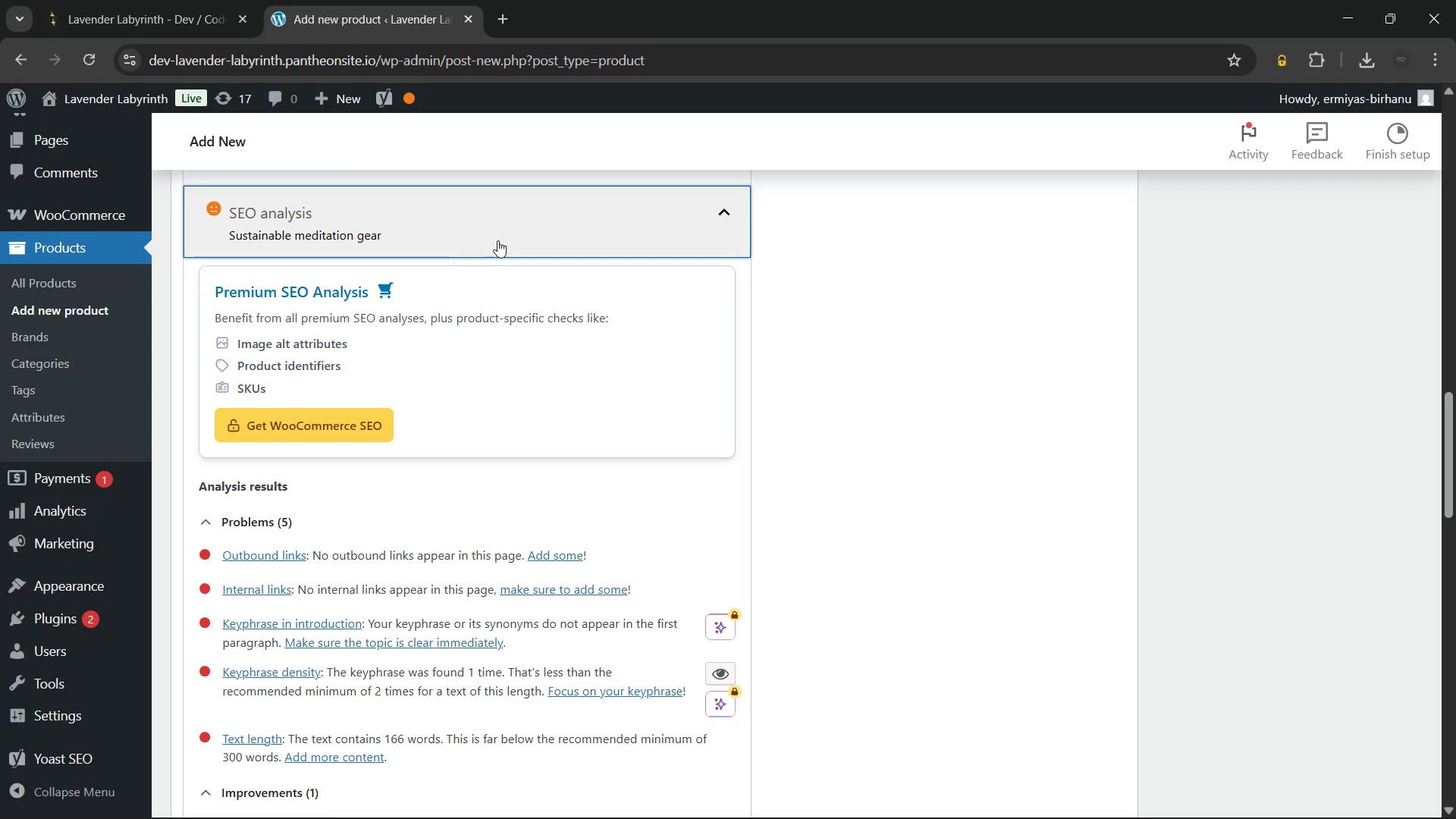 
left_click([497, 233])
 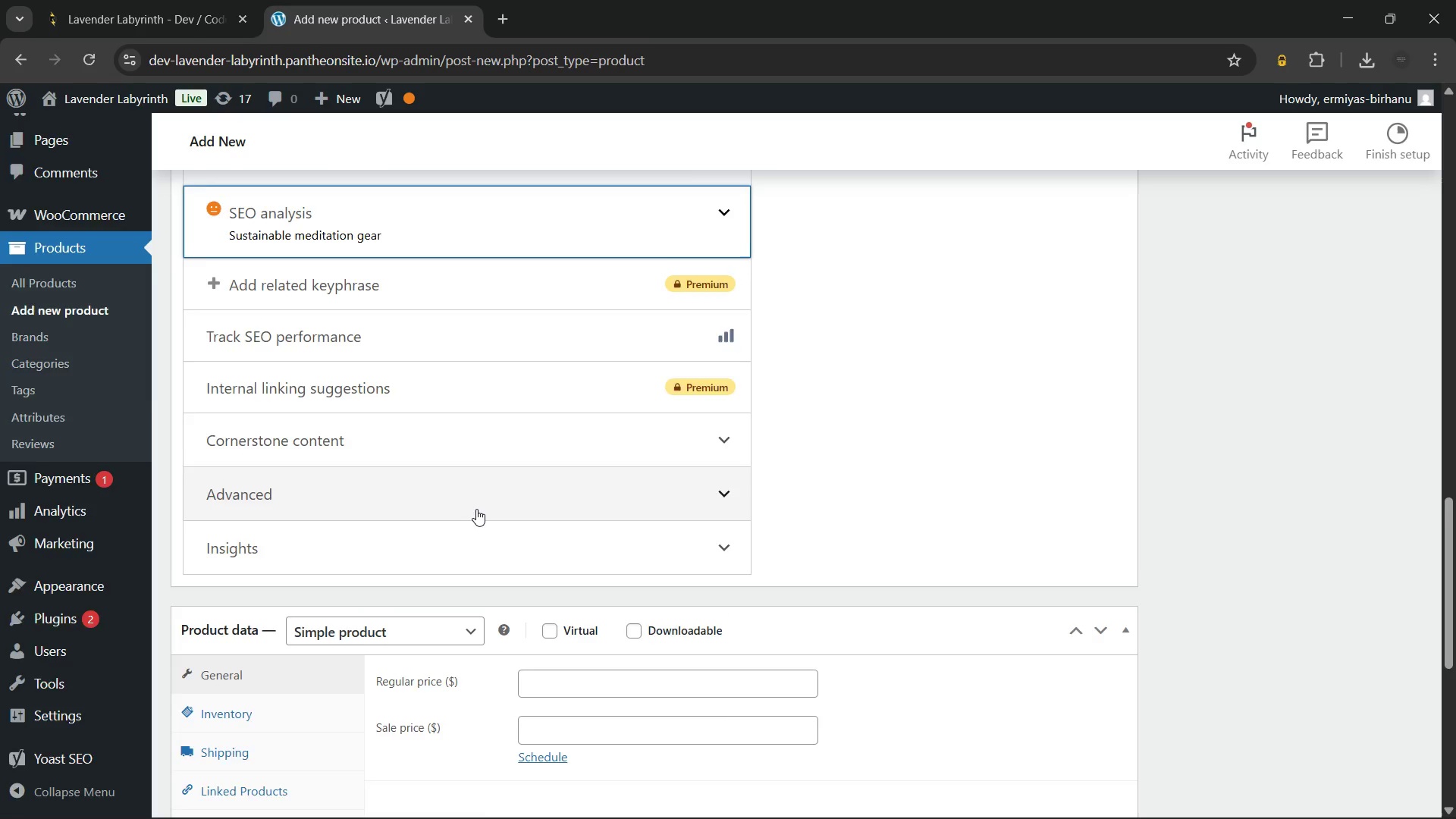 
scroll: coordinate [475, 506], scroll_direction: up, amount: 16.0
 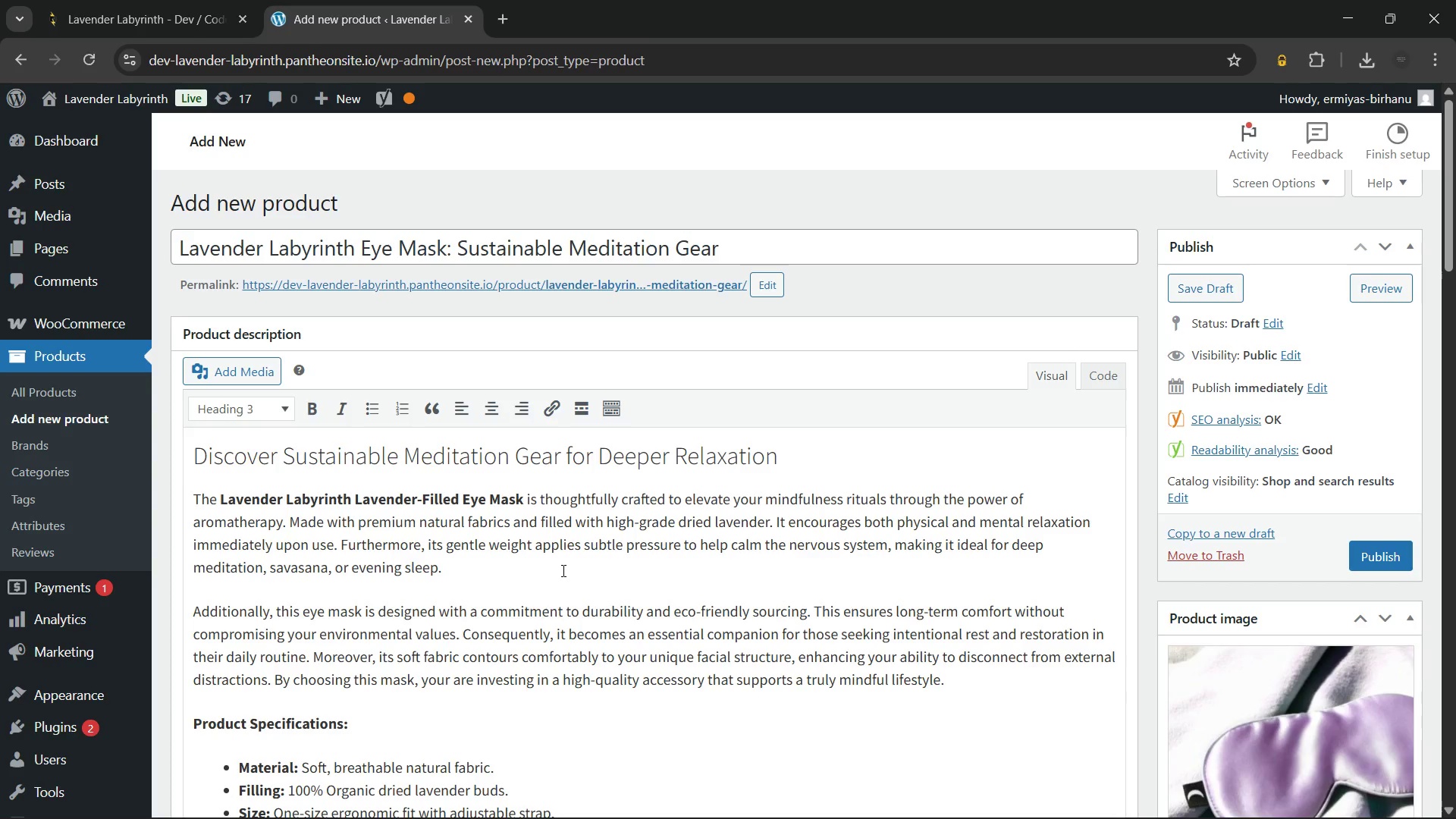 
wait(12.29)
 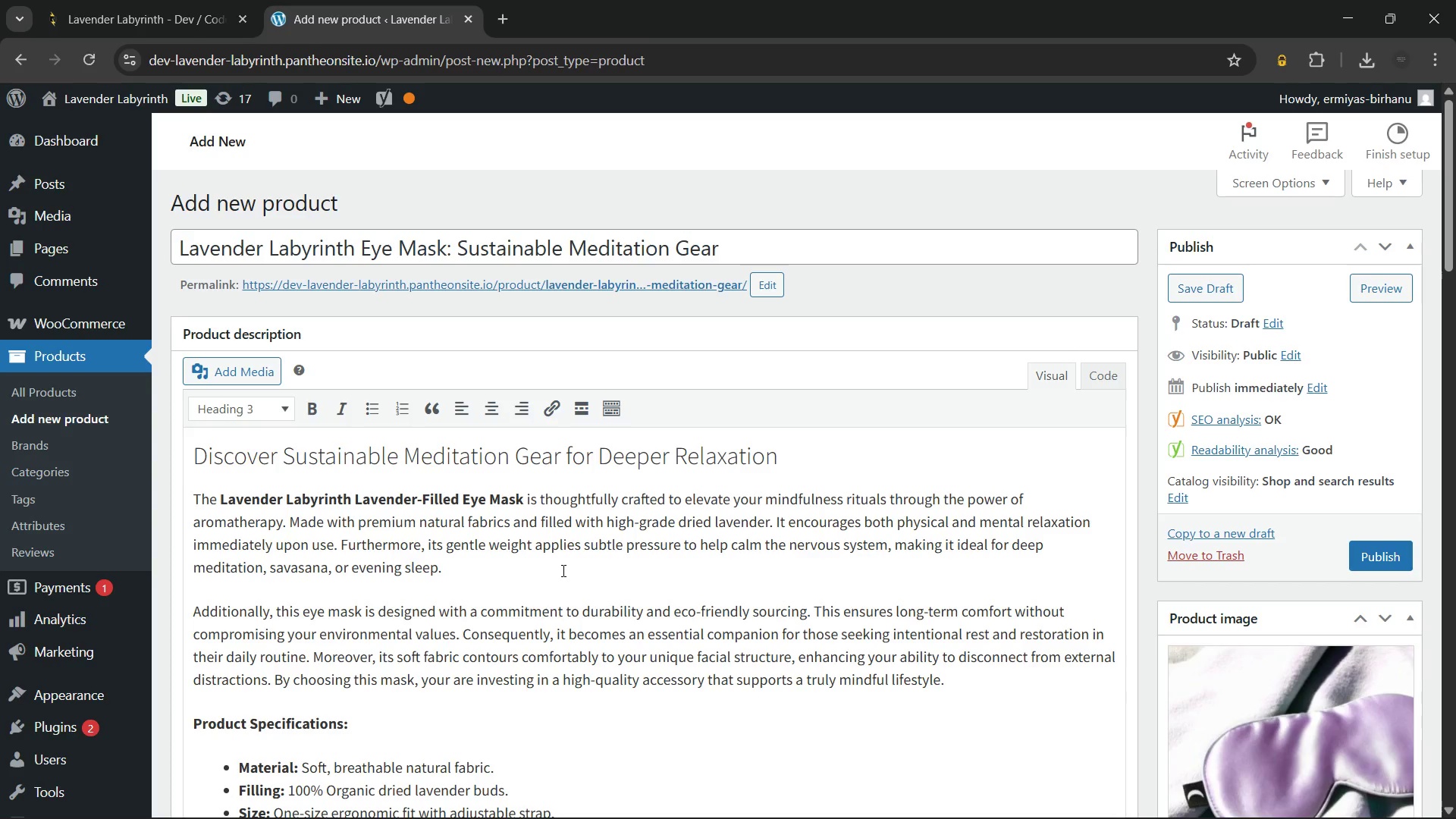 
left_click([441, 549])
 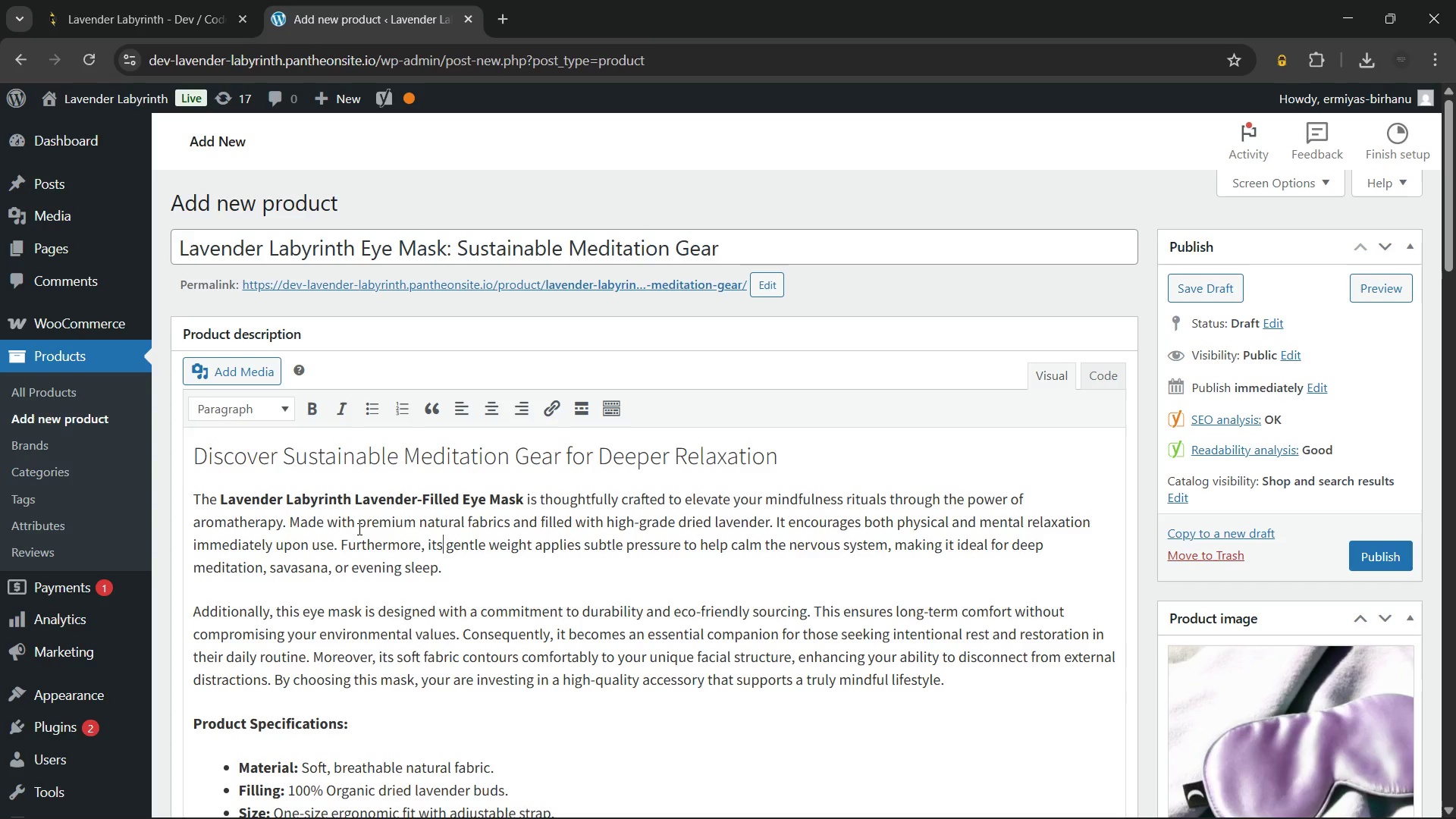 
wait(14.48)
 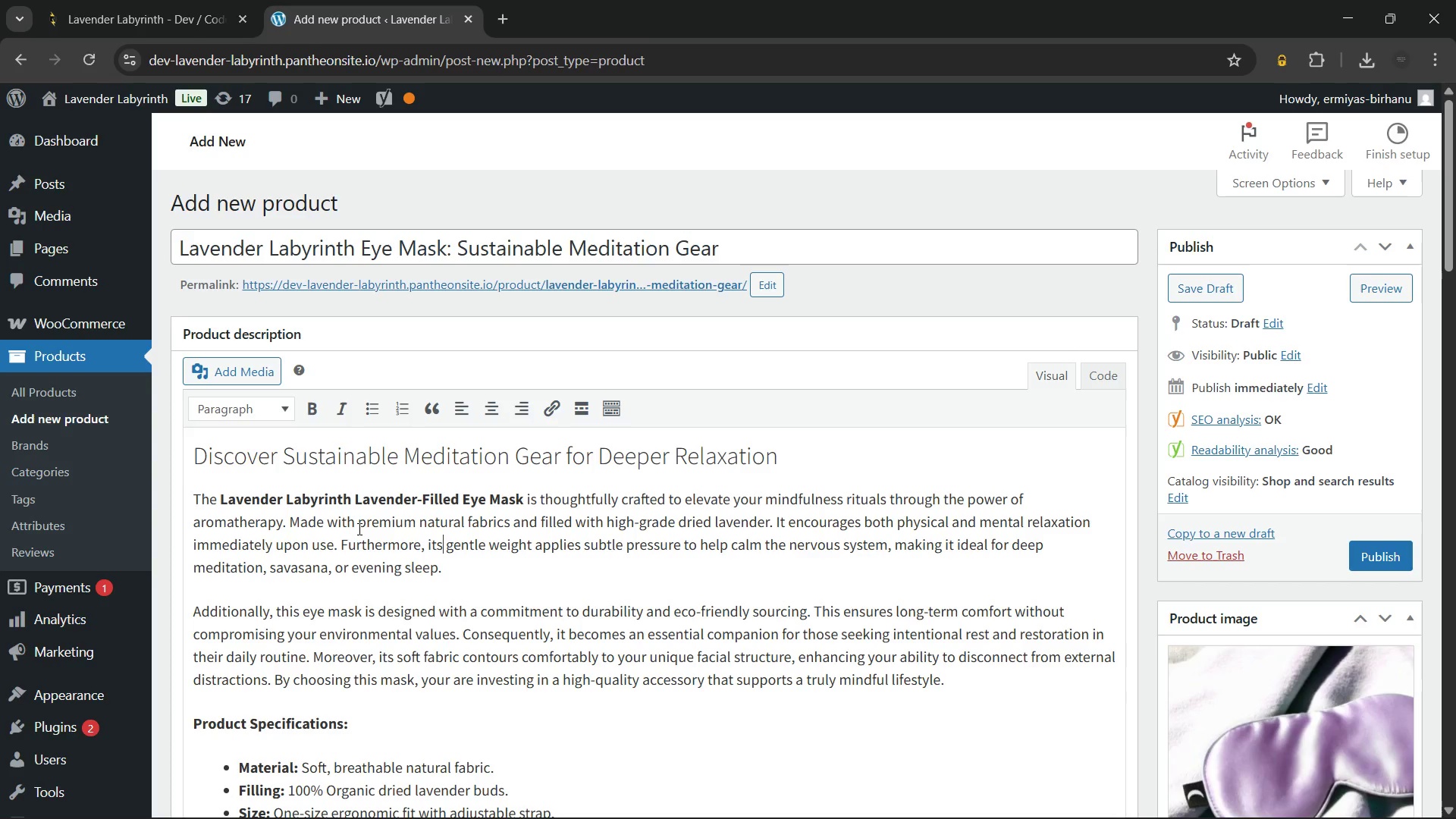 
left_click([215, 498])
 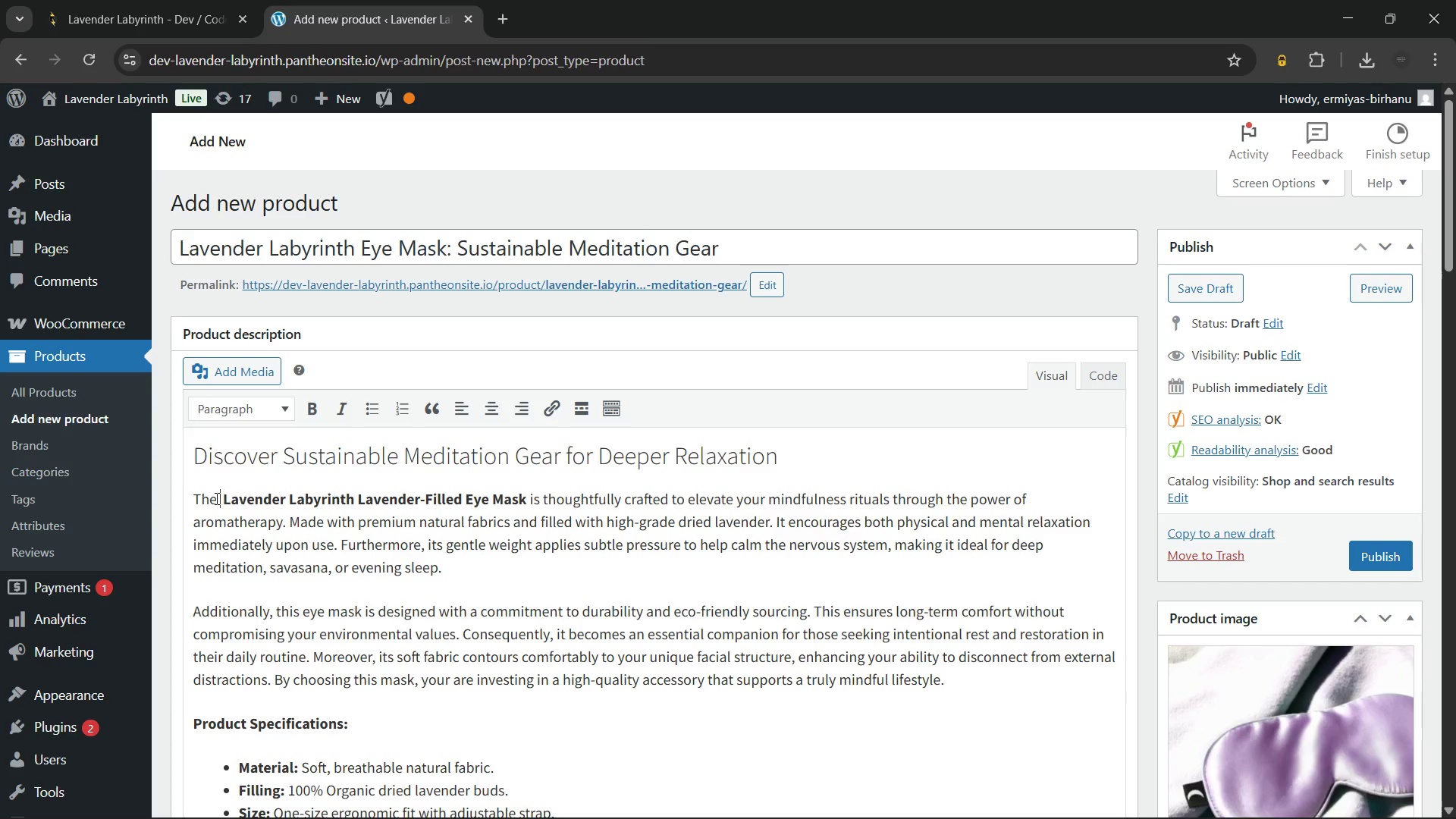 
type( sustainable meditation gear)
 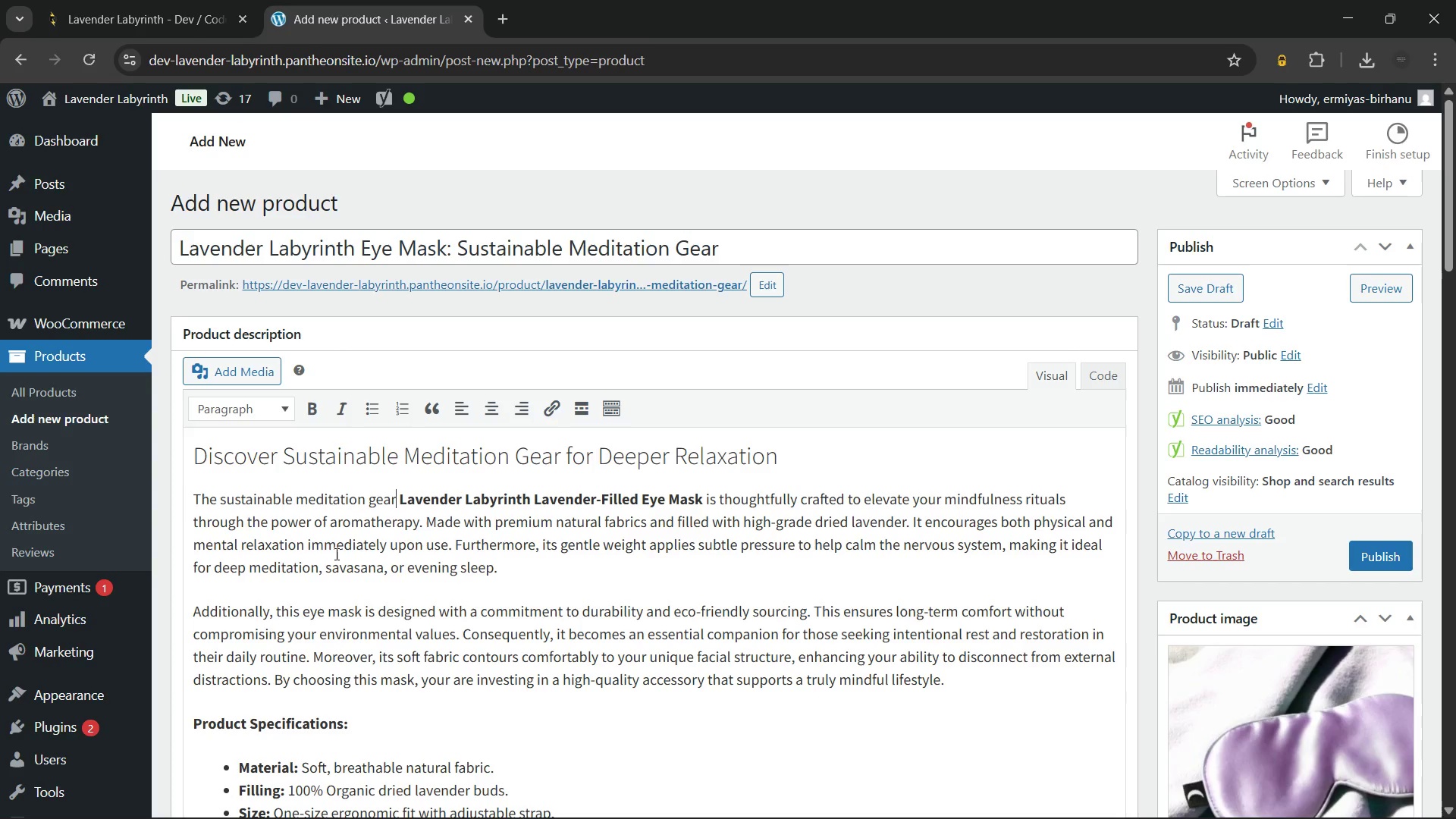 
wait(9.17)
 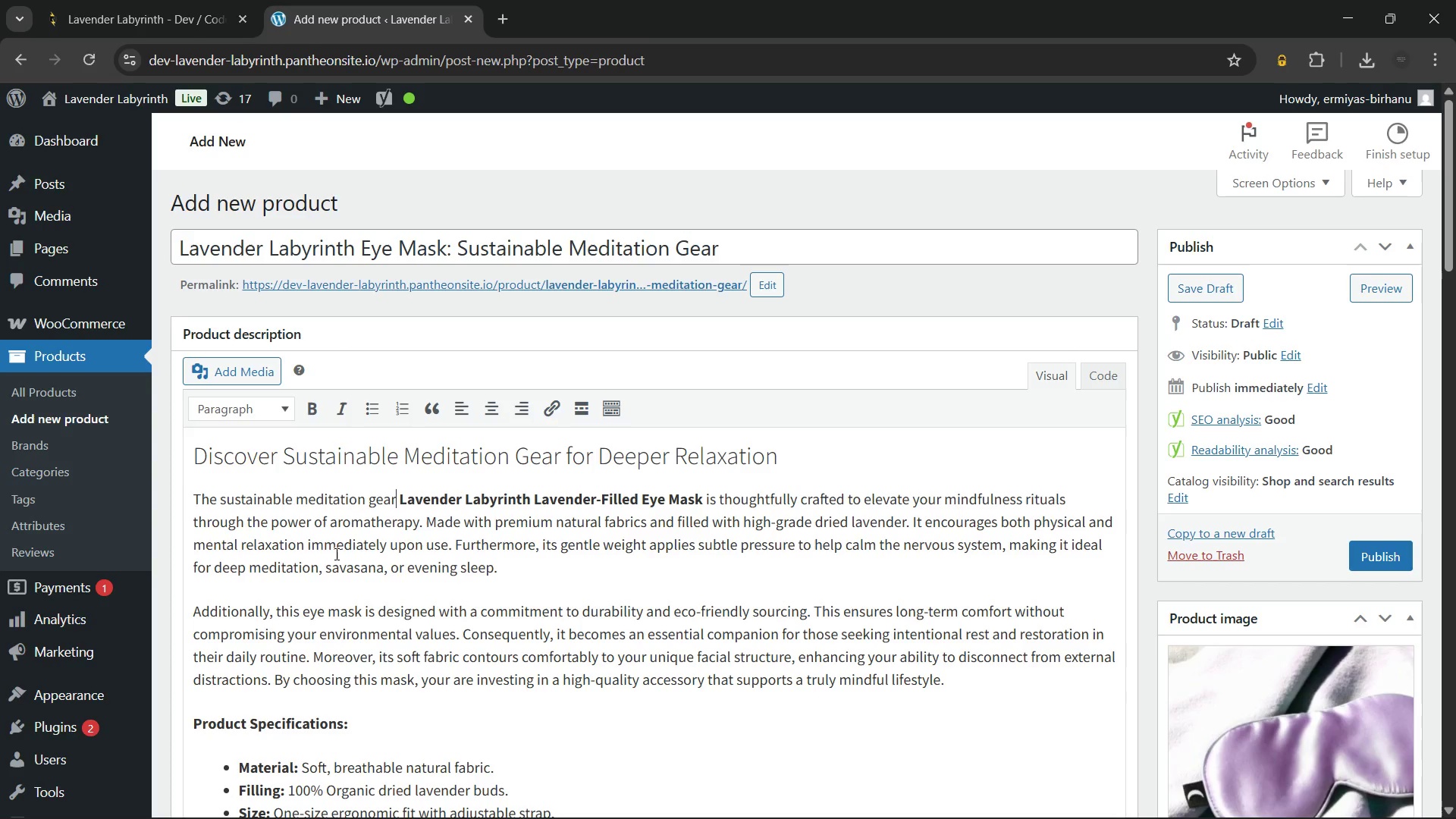 
left_click([222, 497])
 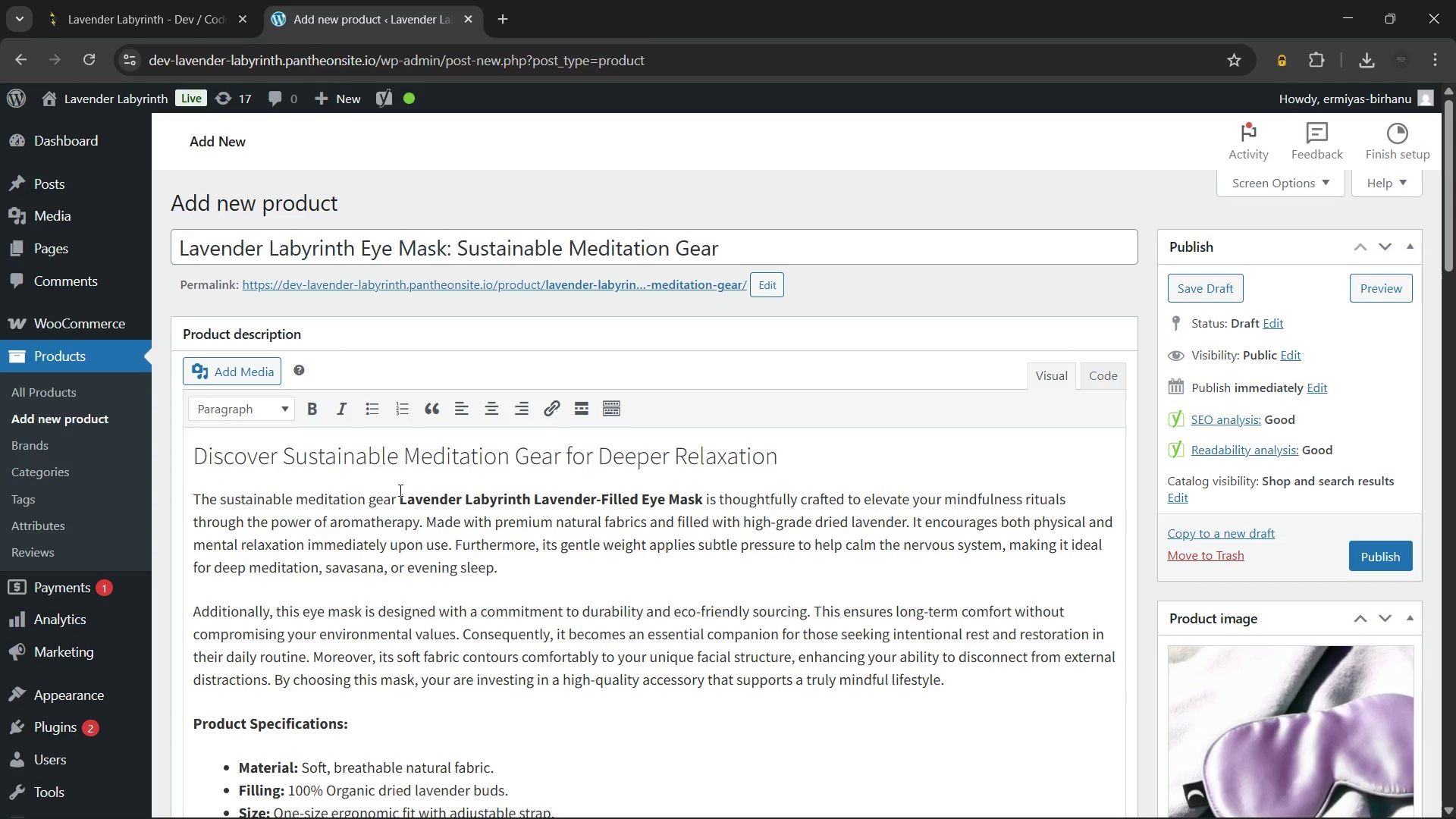 
left_click([399, 498])
 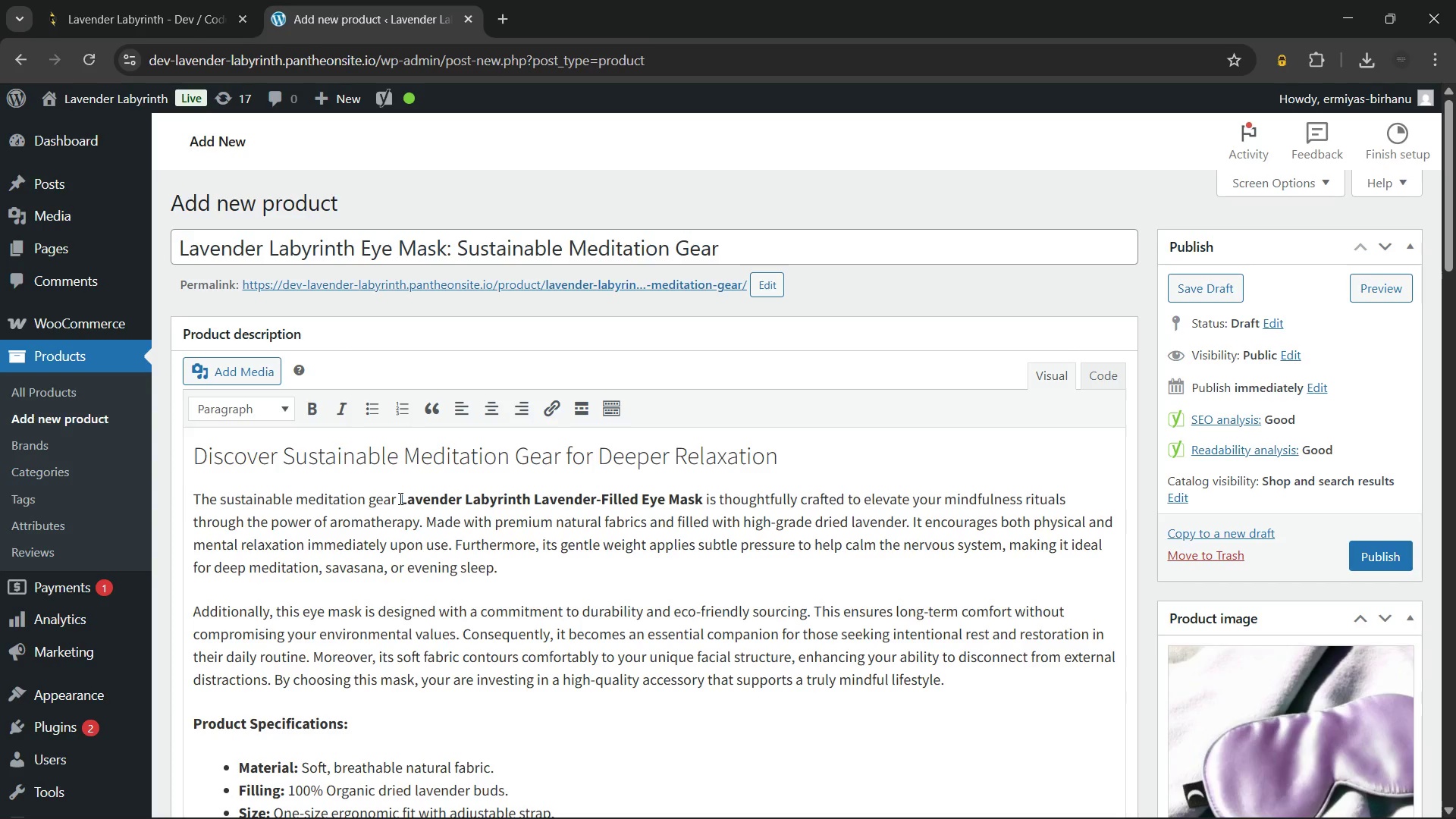 
key(ArrowLeft)
 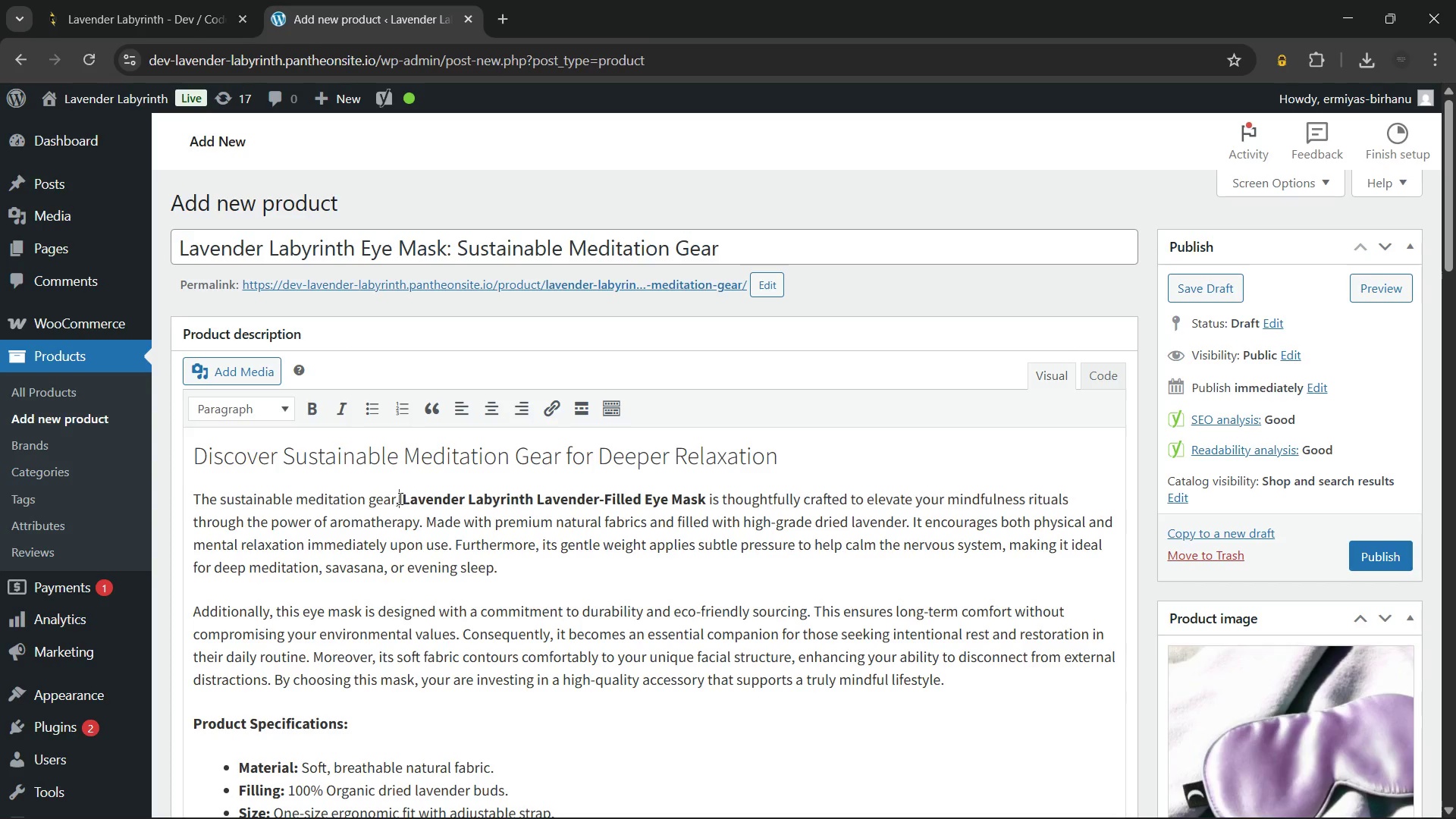 
key(Comma)
 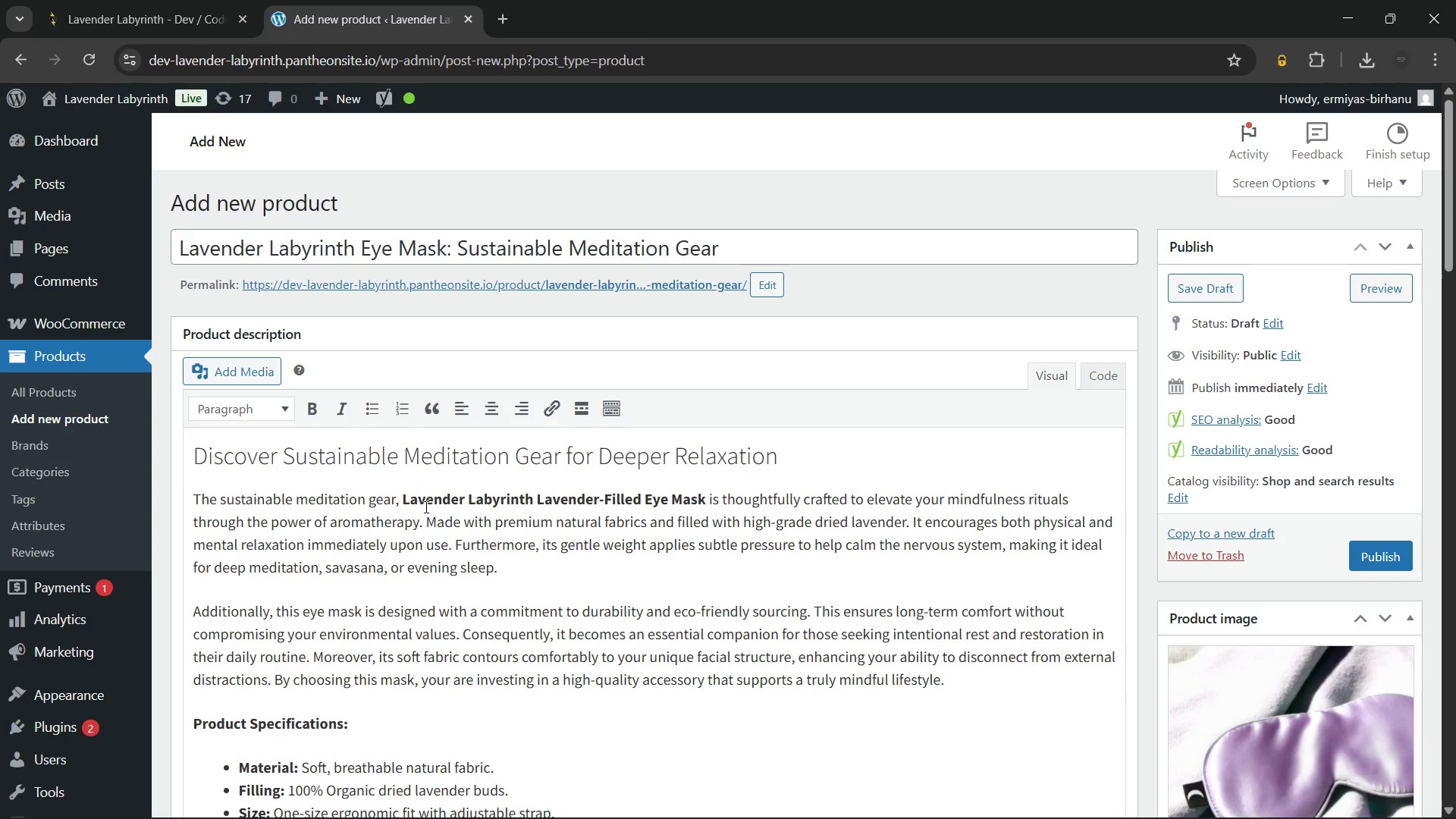 
key(ArrowRight)
 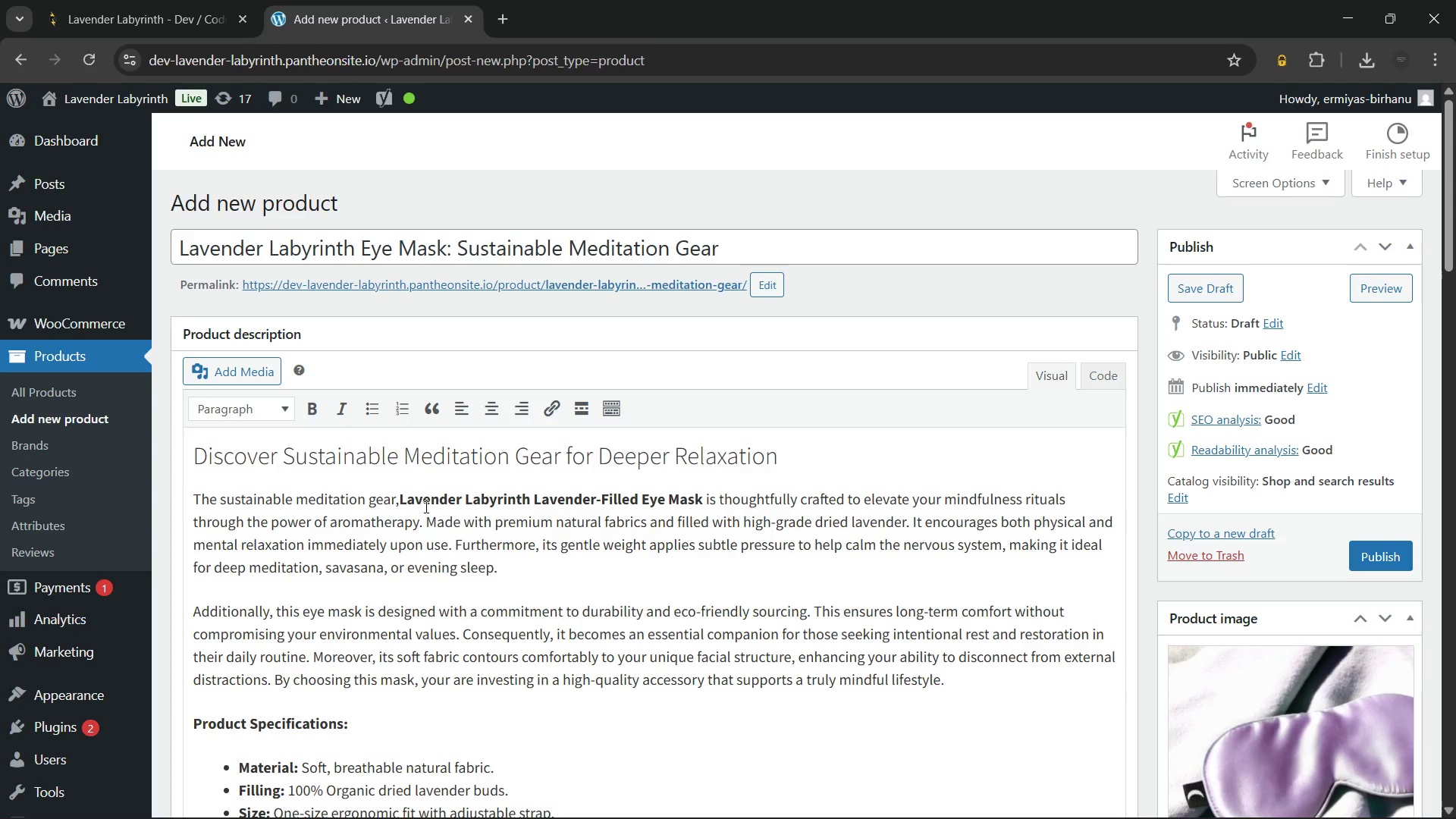 
key(Backspace)
 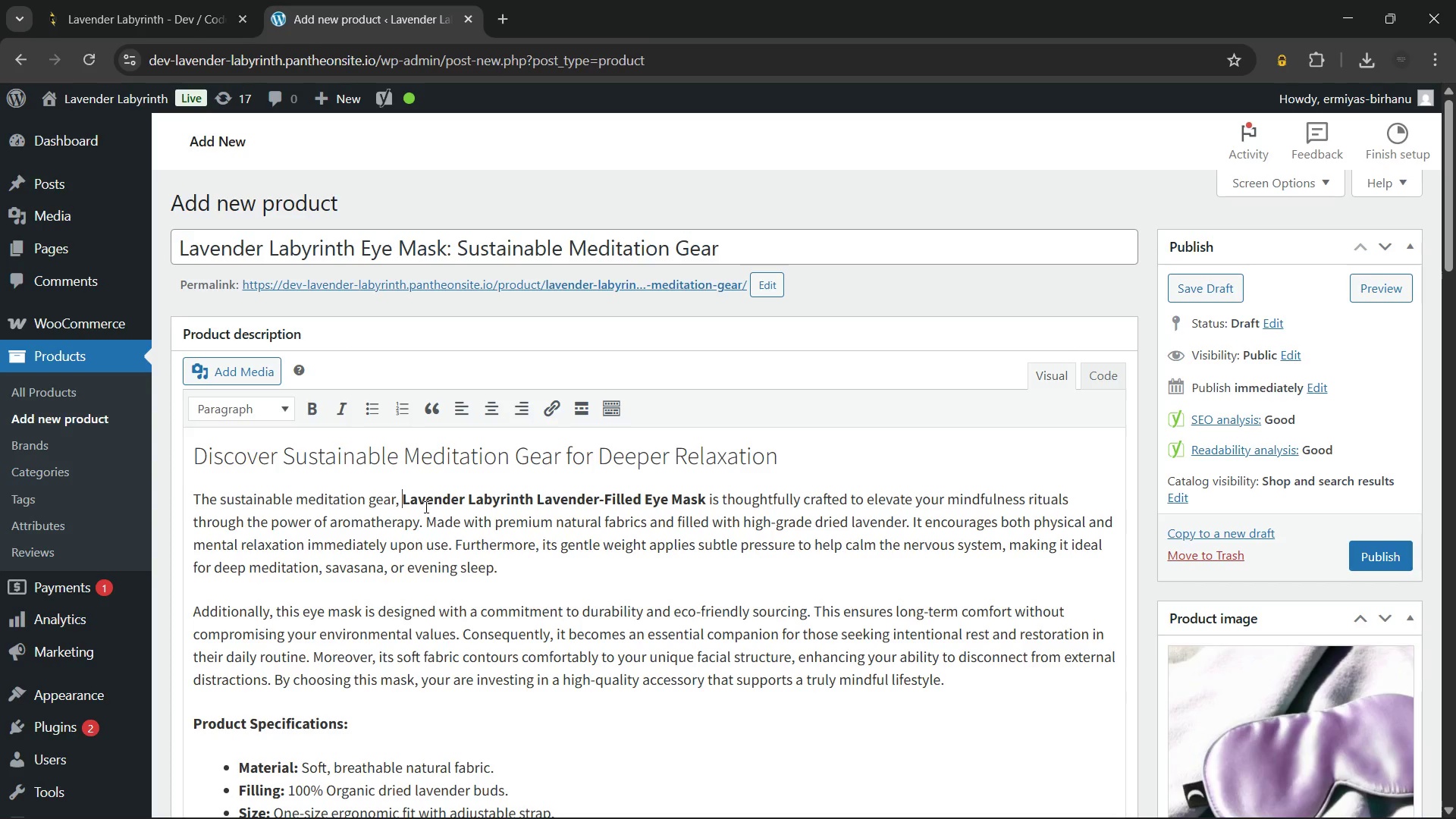 
key(Space)
 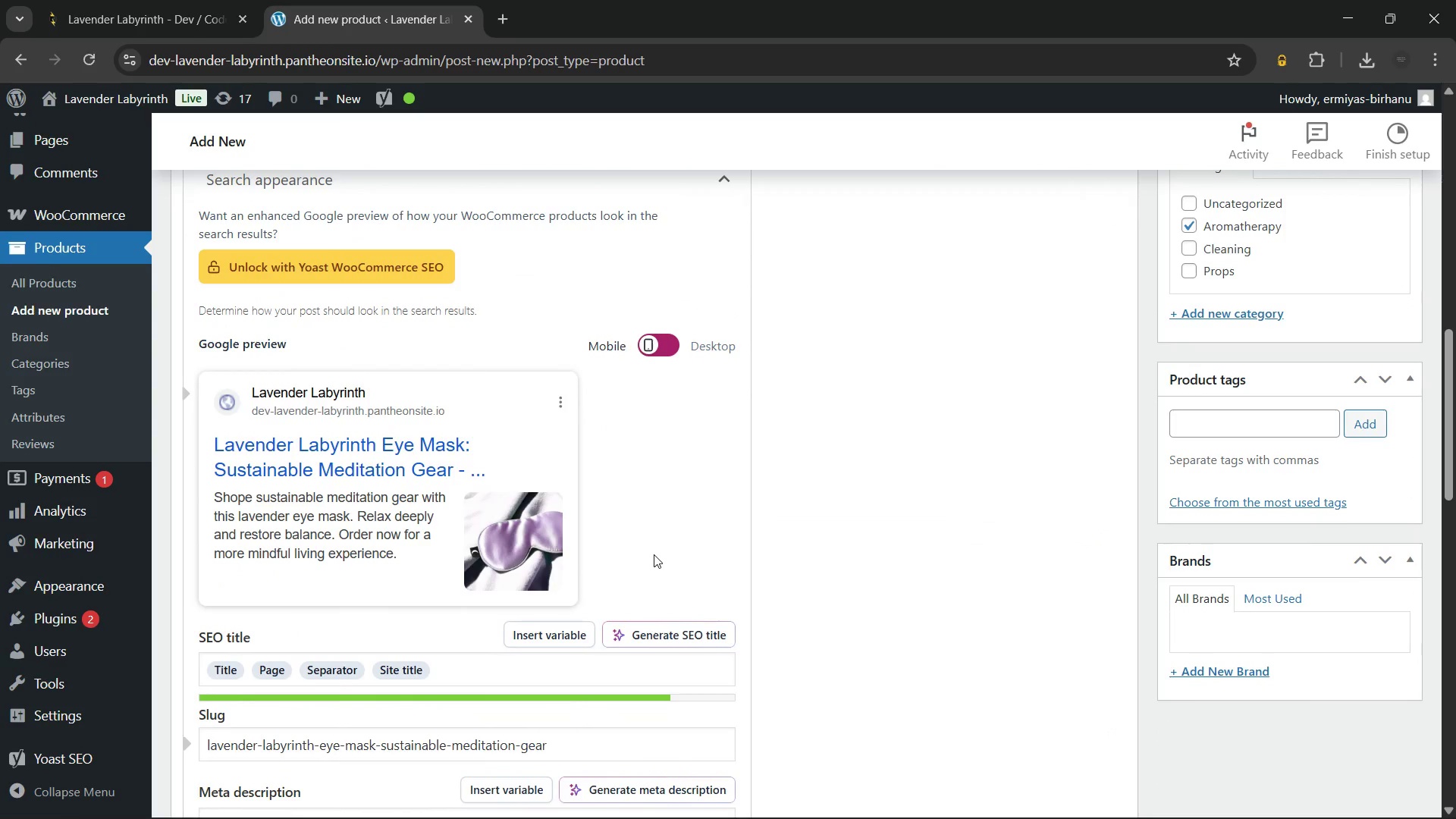 
wait(12.95)
 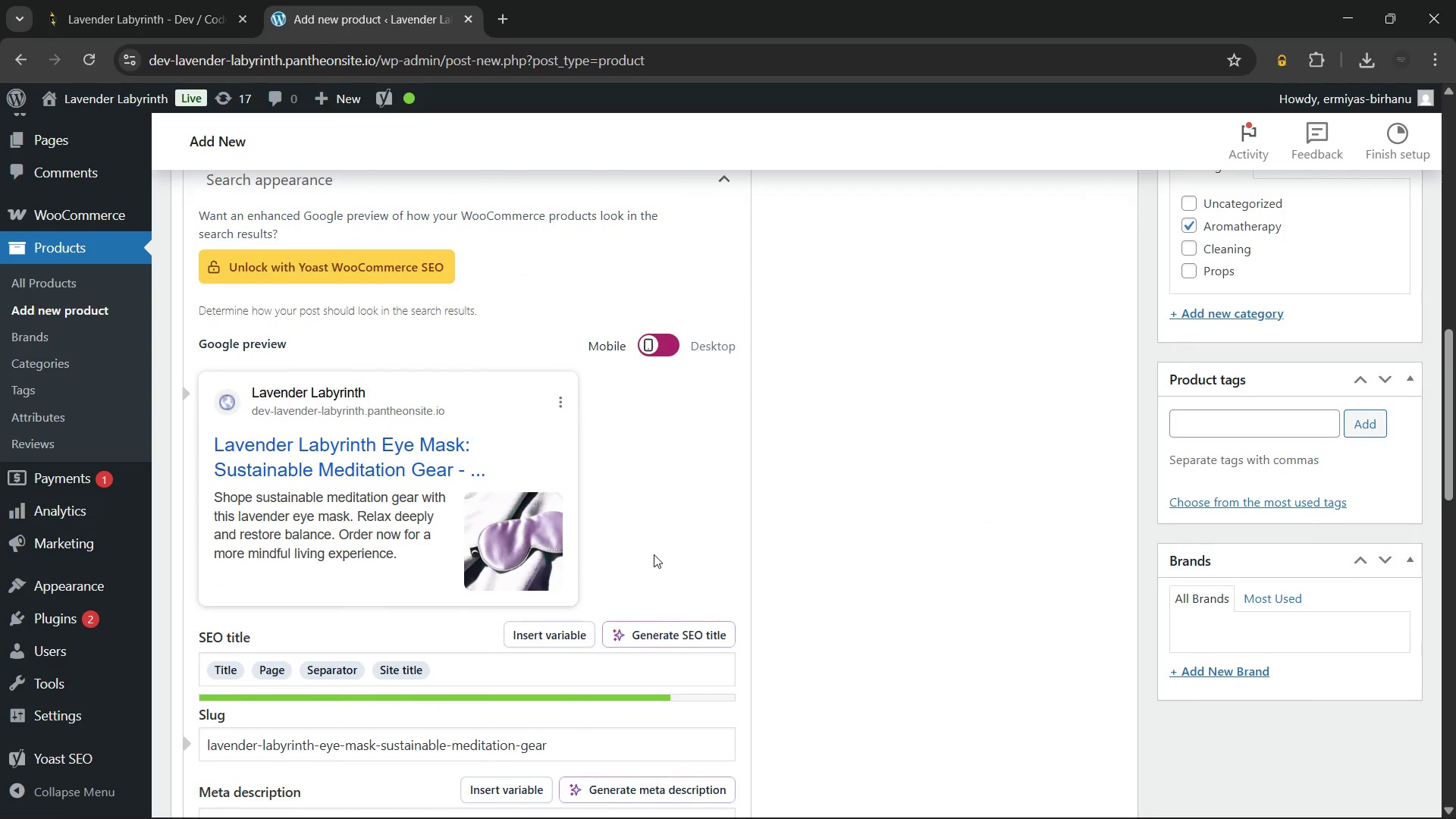 
left_click([594, 485])
 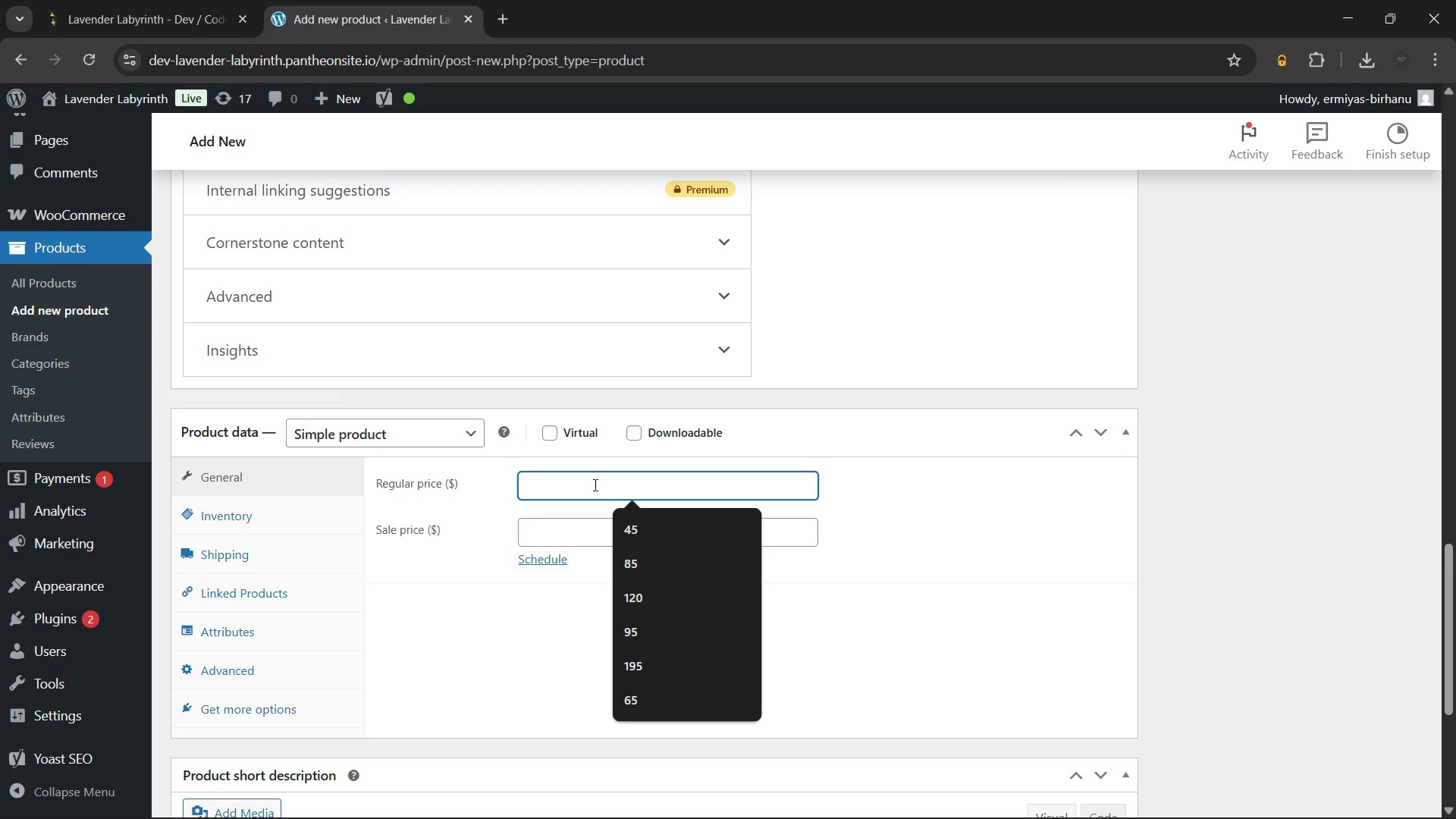 
wait(7.97)
 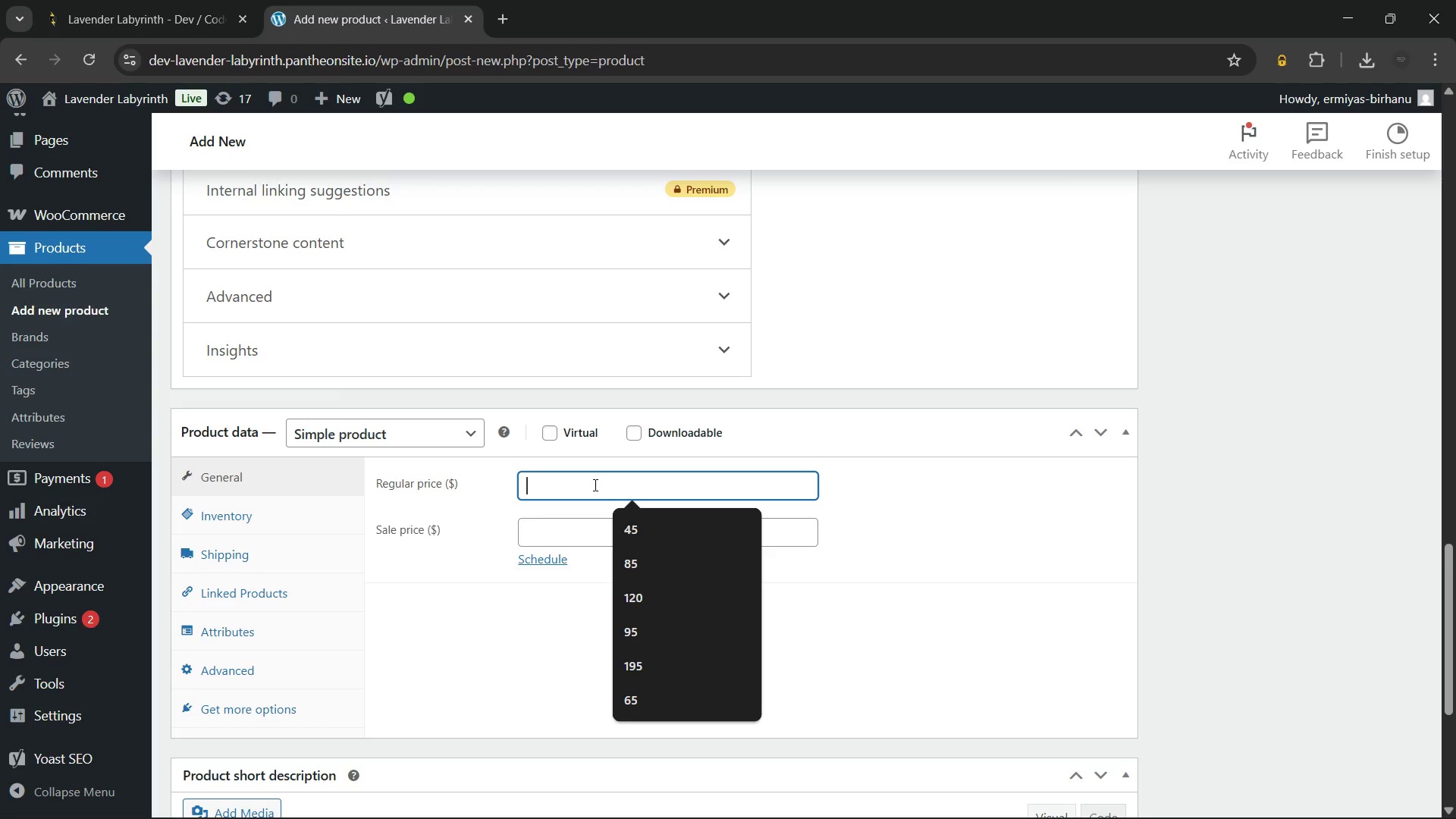 
key(Numpad2)
 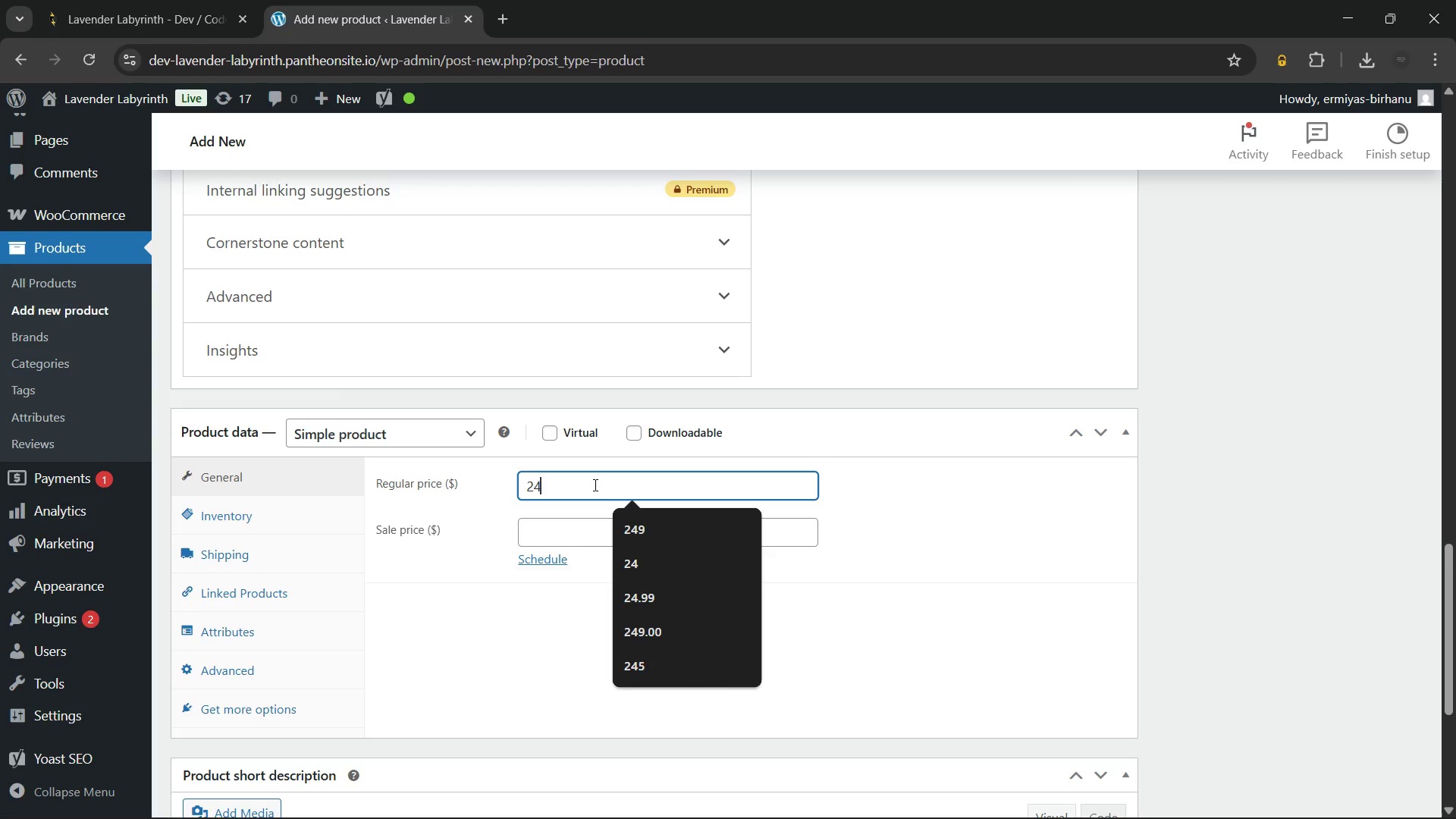 
key(Numpad4)
 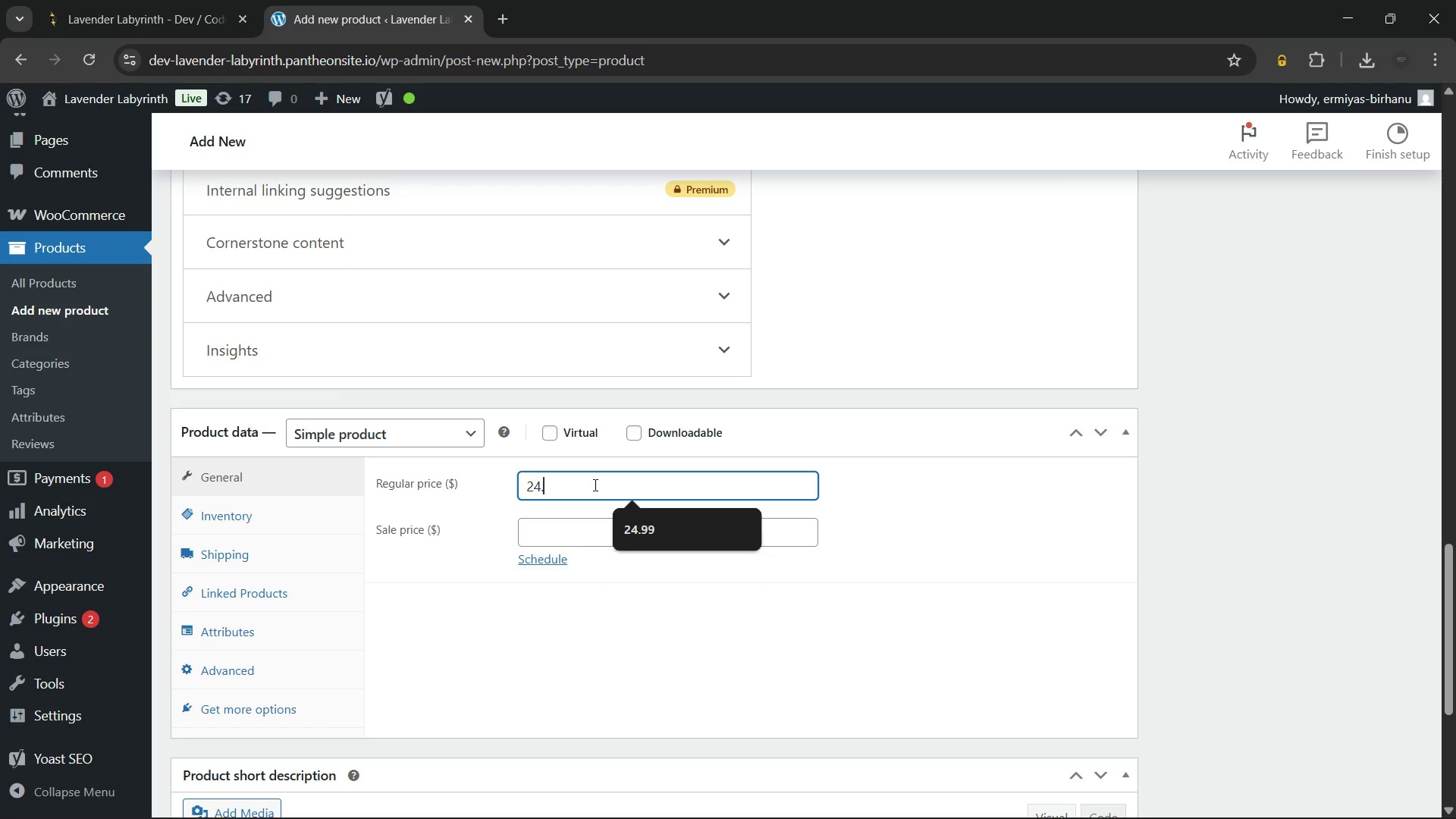 
key(NumpadDecimal)
 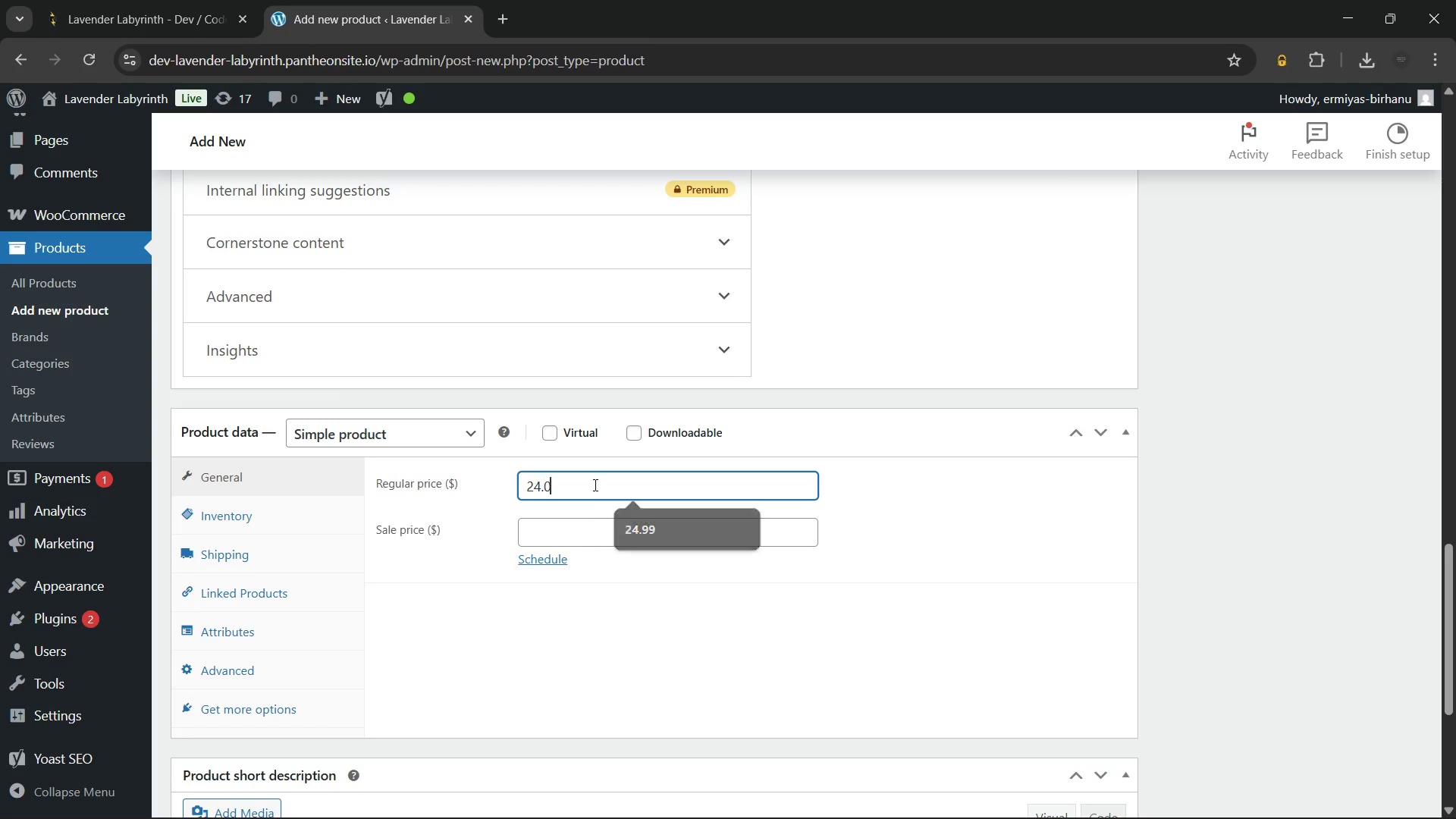 
key(Numpad0)
 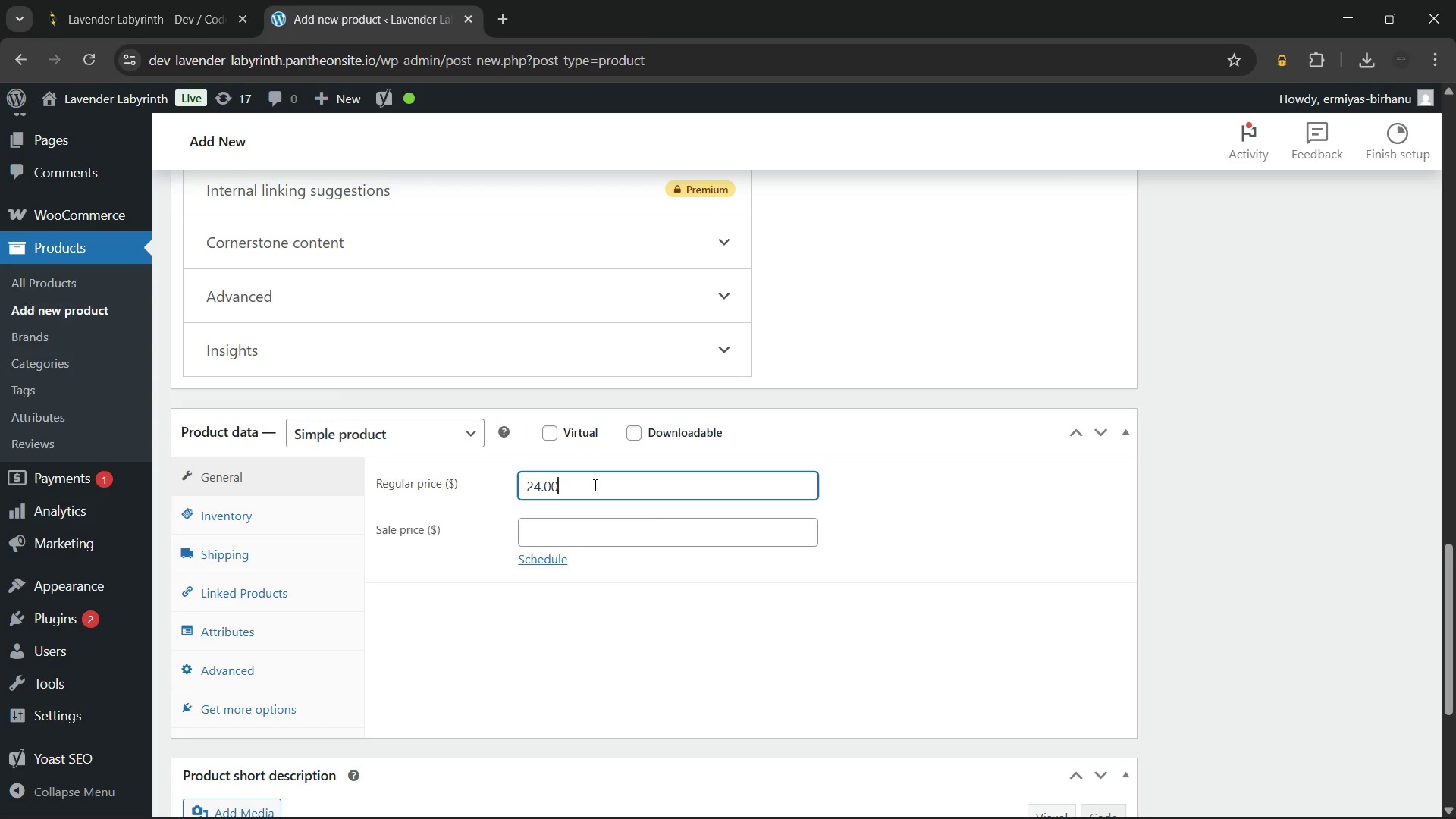 
key(Numpad0)
 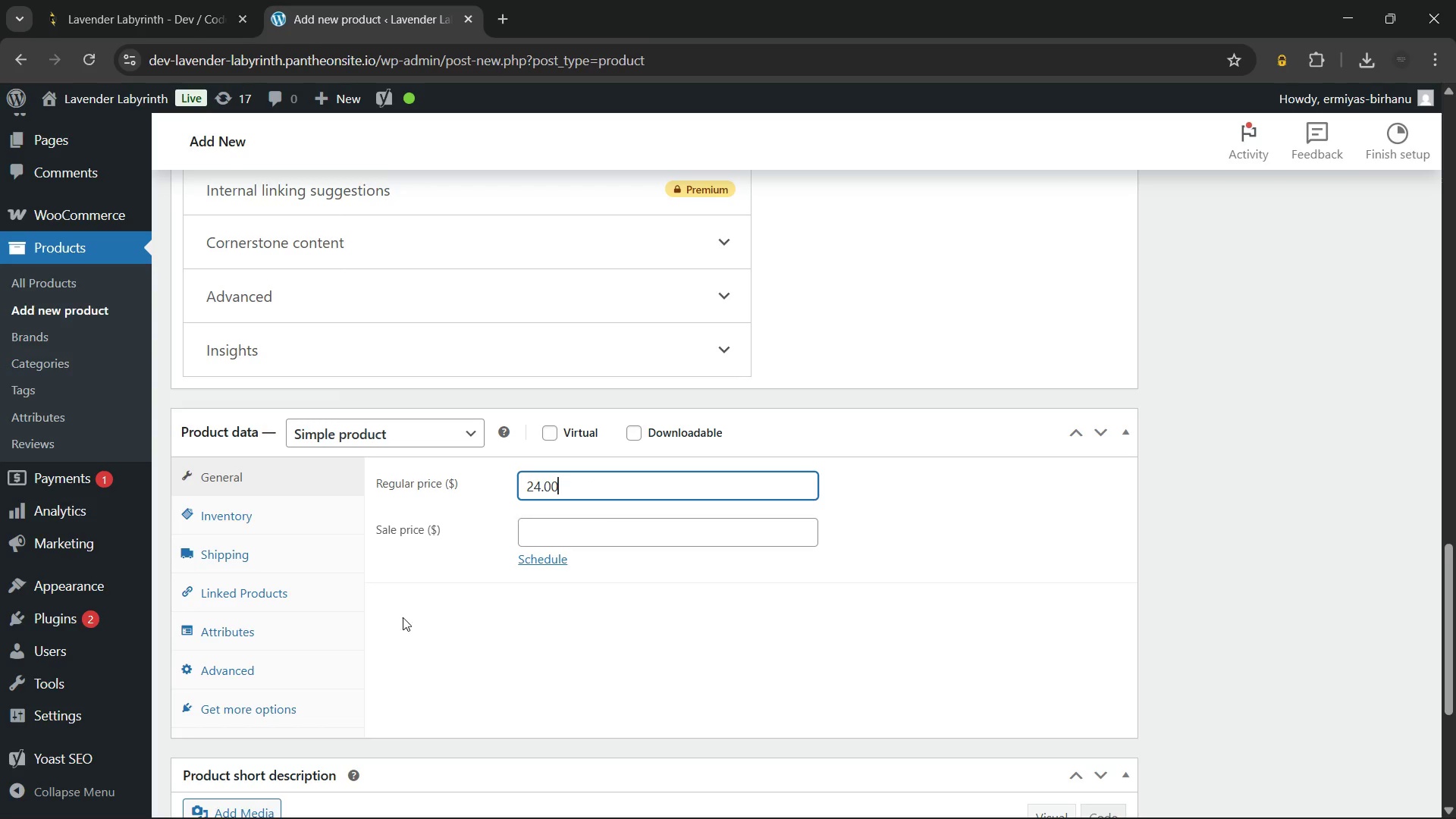 
left_click([398, 622])
 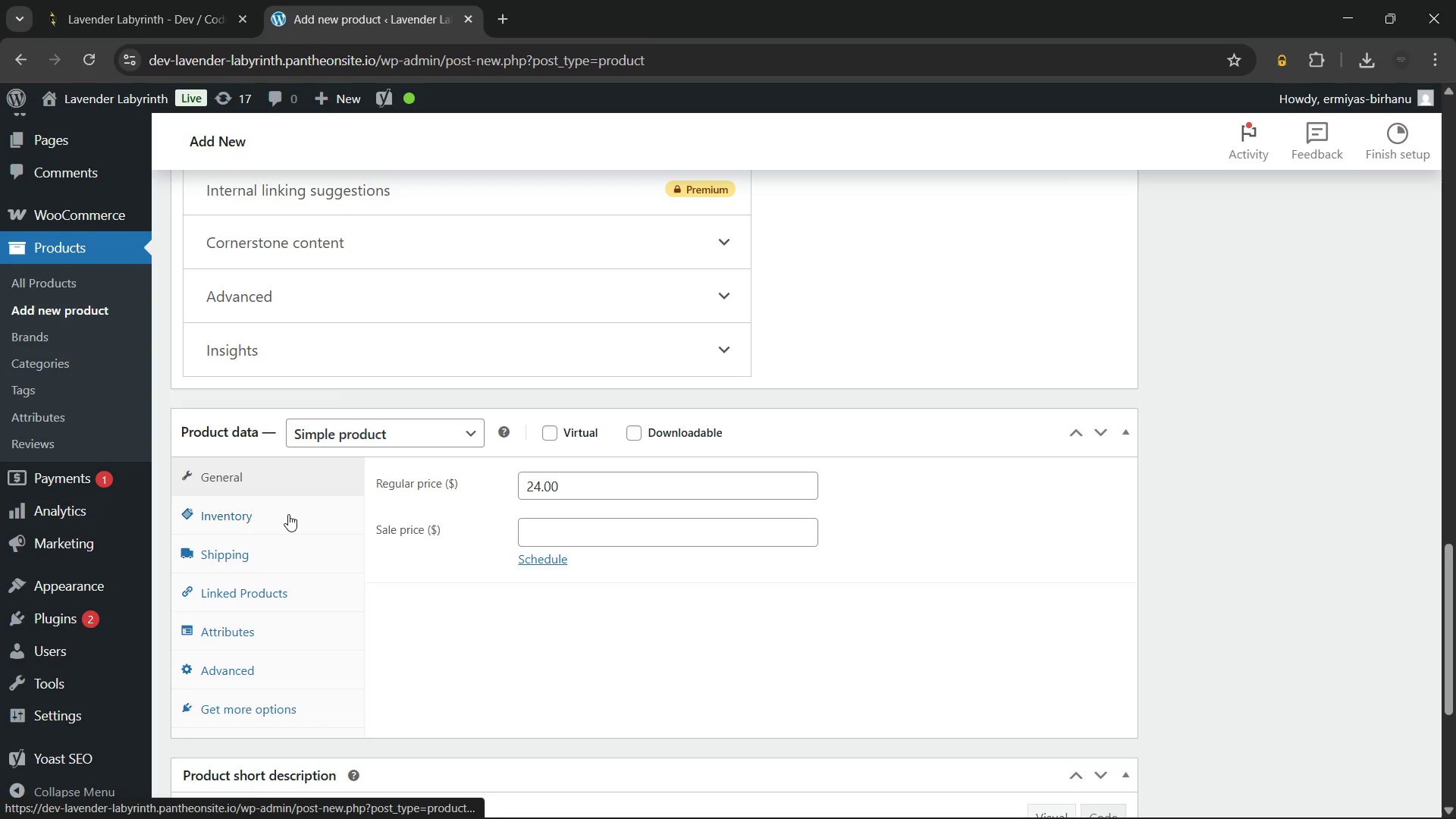 
left_click([288, 514])
 